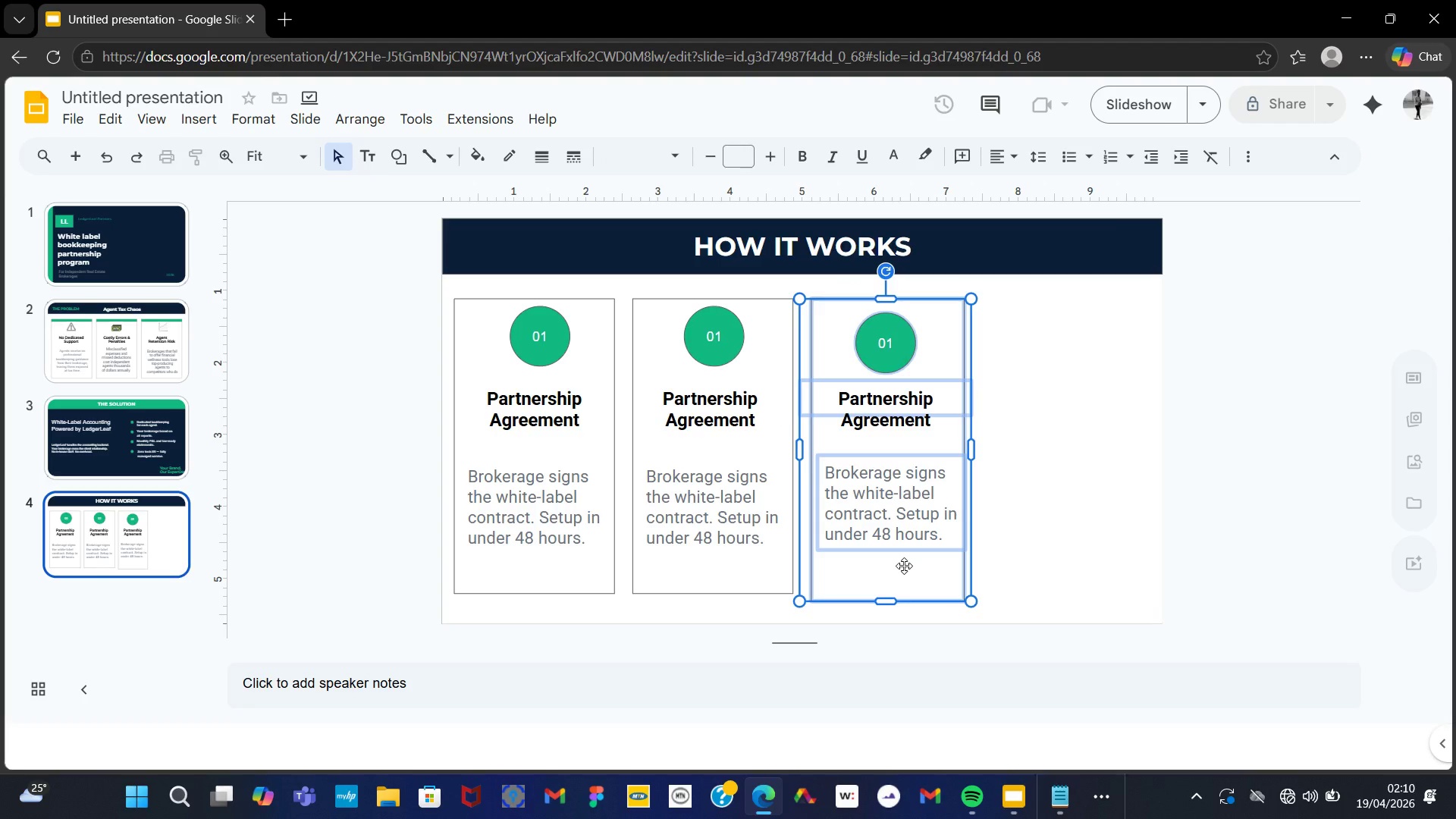 
right_click([905, 566])
 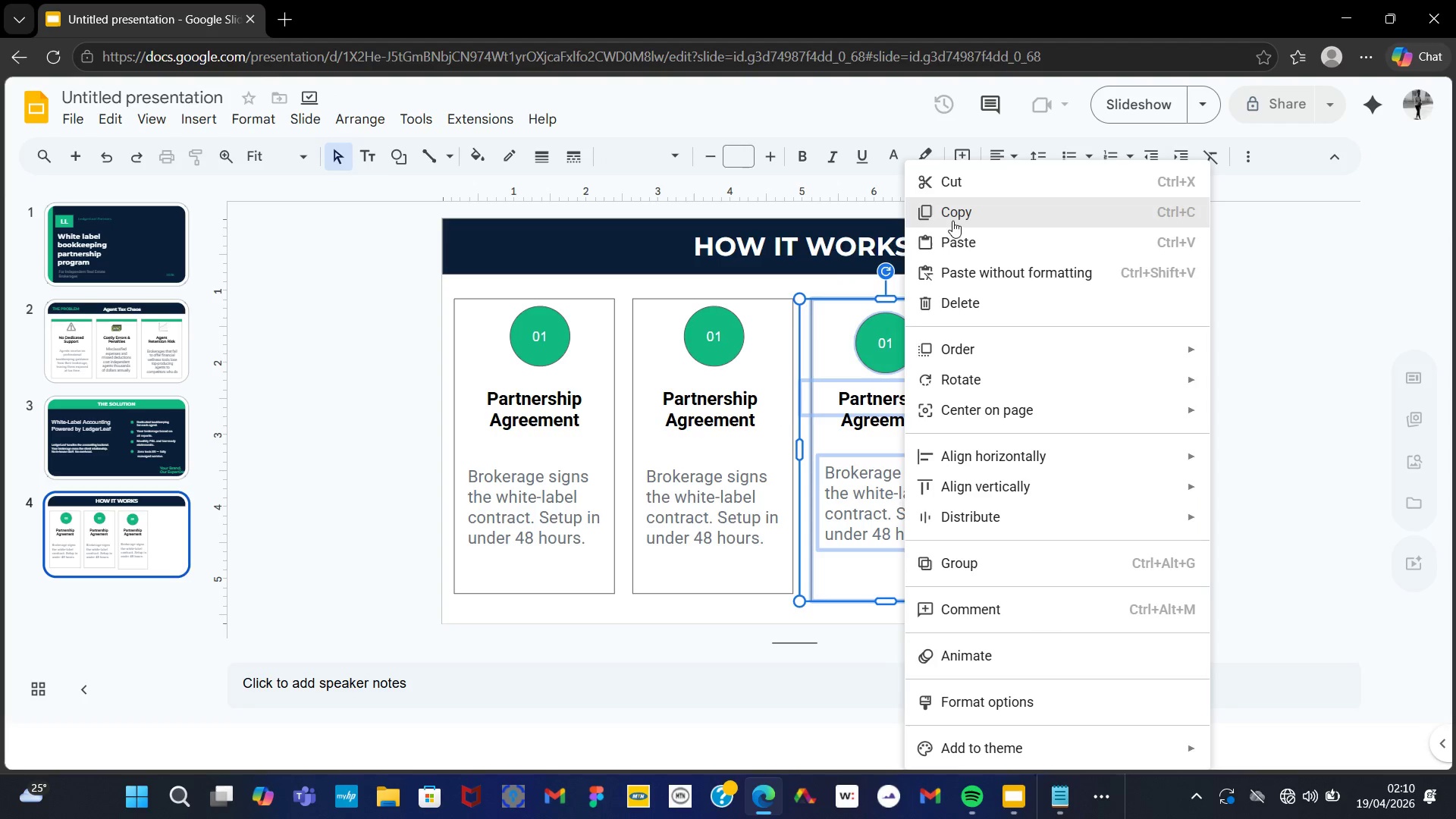 
left_click([950, 217])
 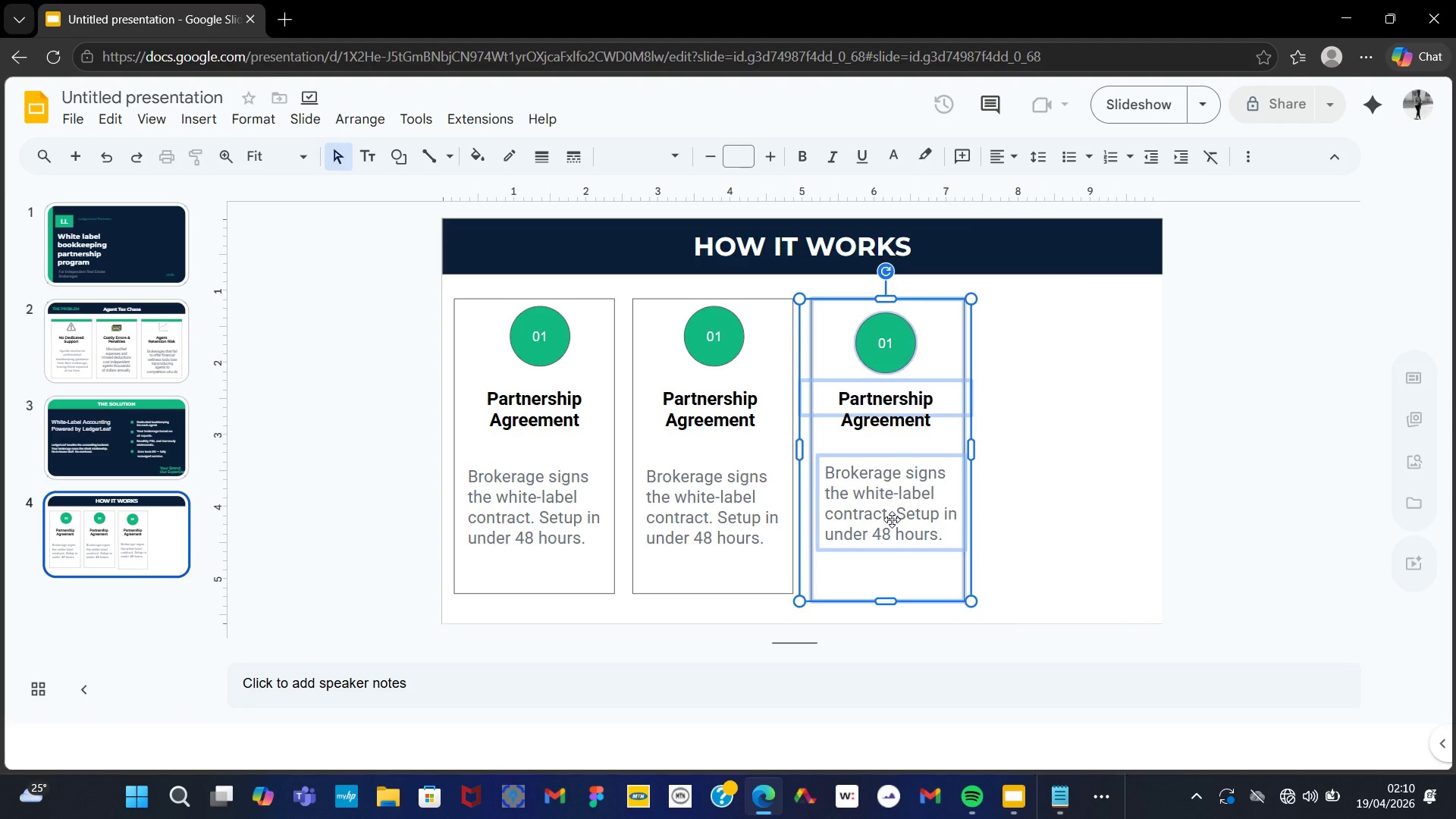 
left_click_drag(start_coordinate=[904, 543], to_coordinate=[1086, 541])
 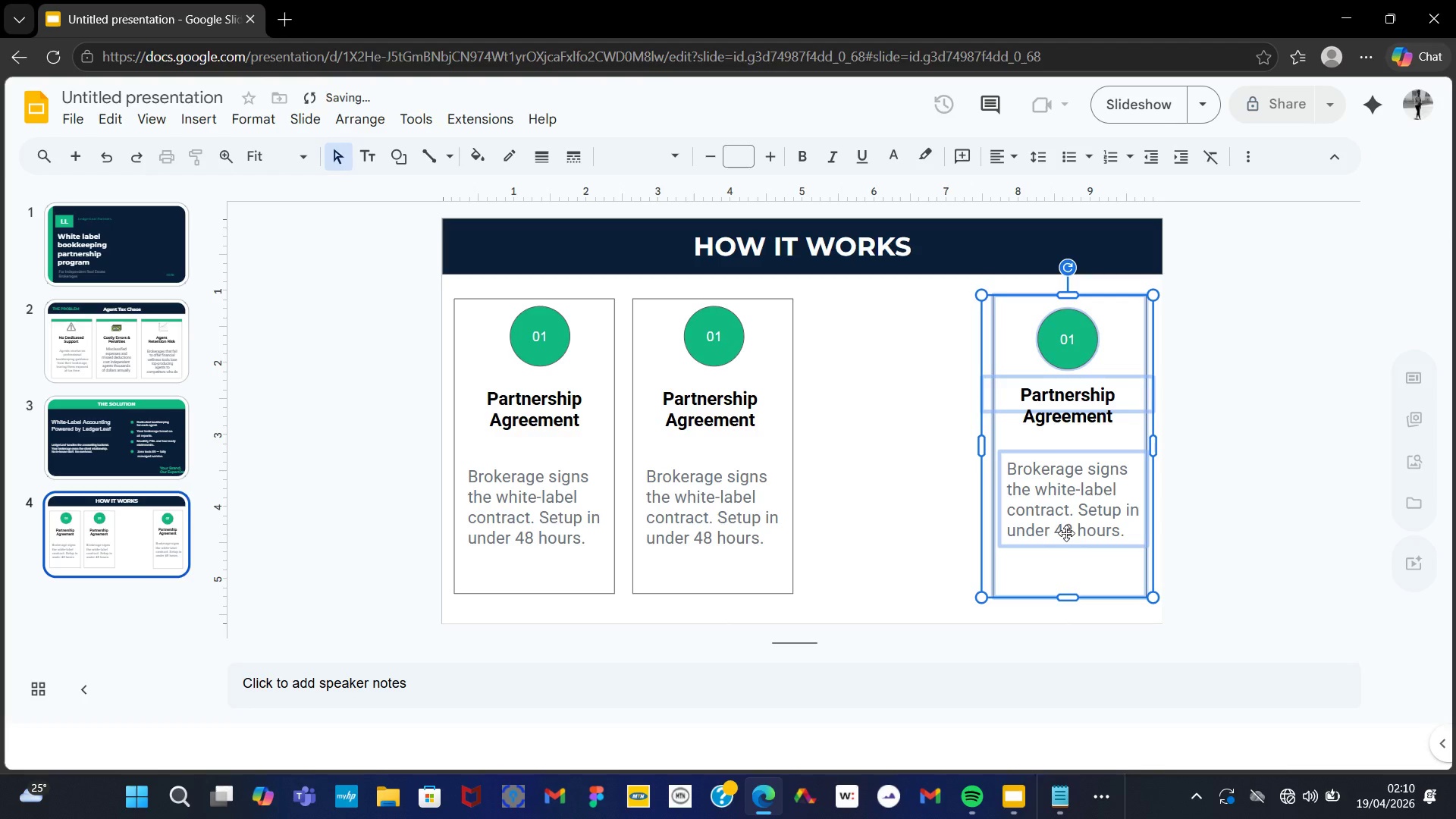 
key(Control+Z)
 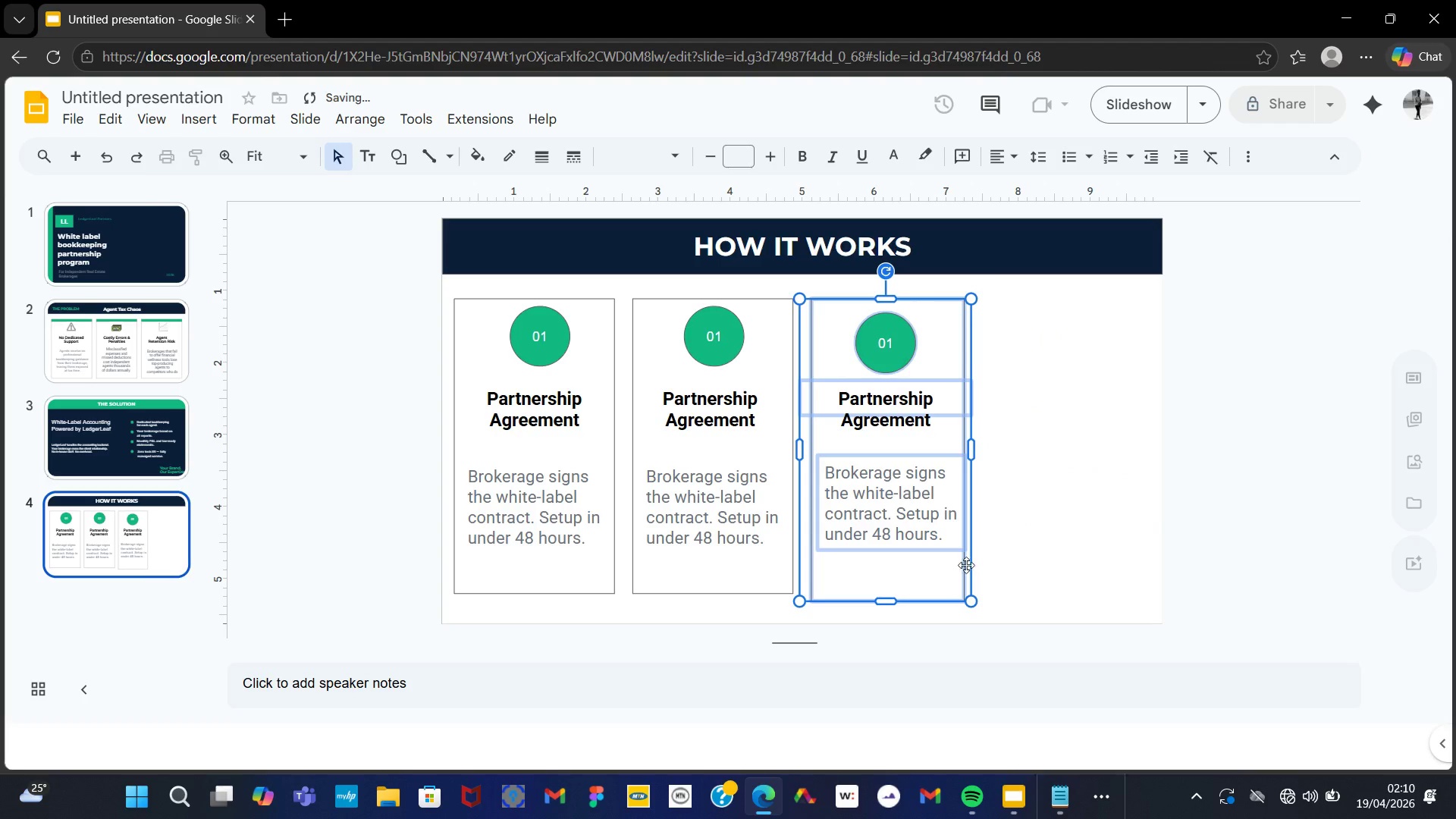 
right_click([952, 568])
 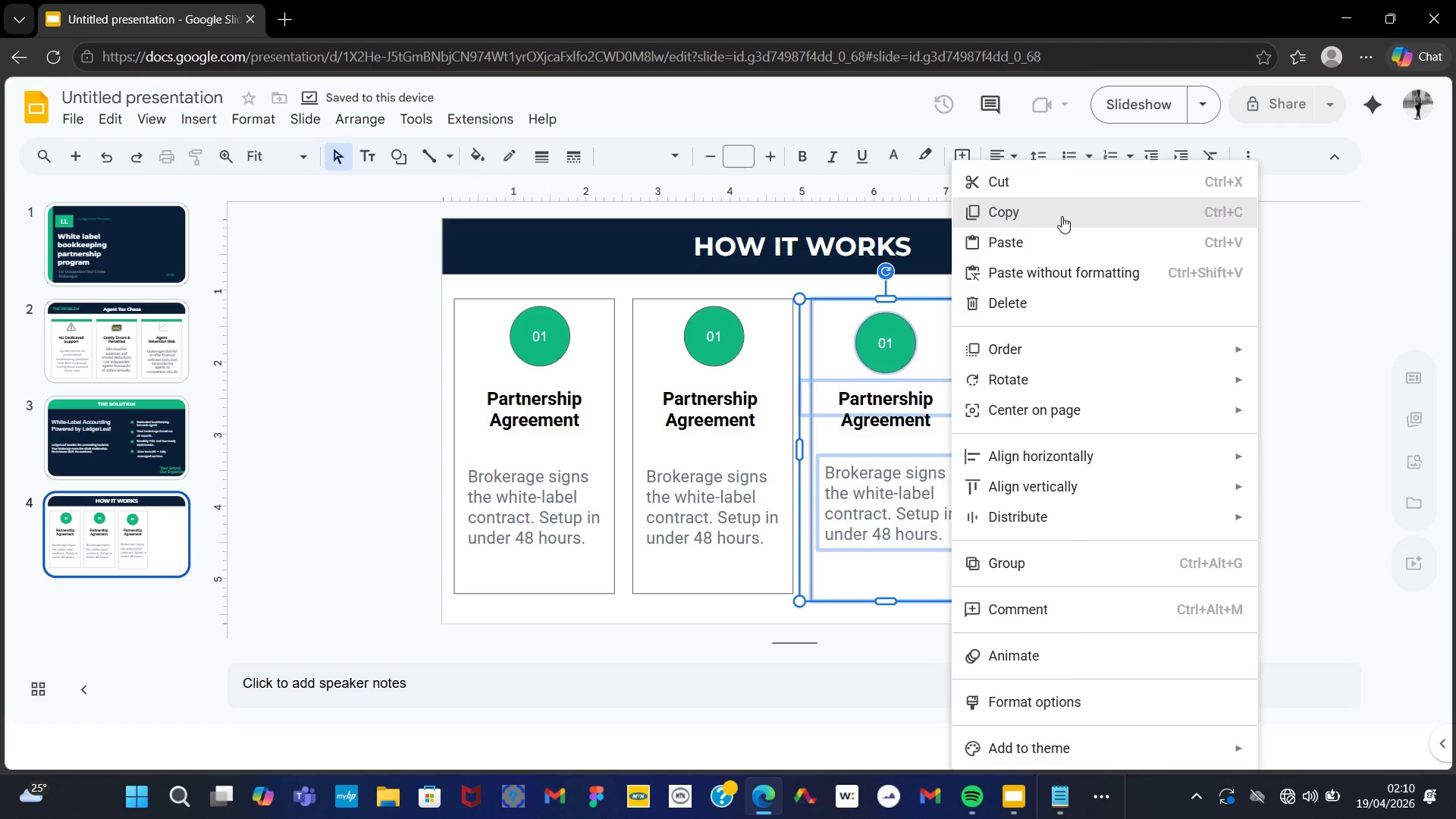 
left_click([1061, 215])
 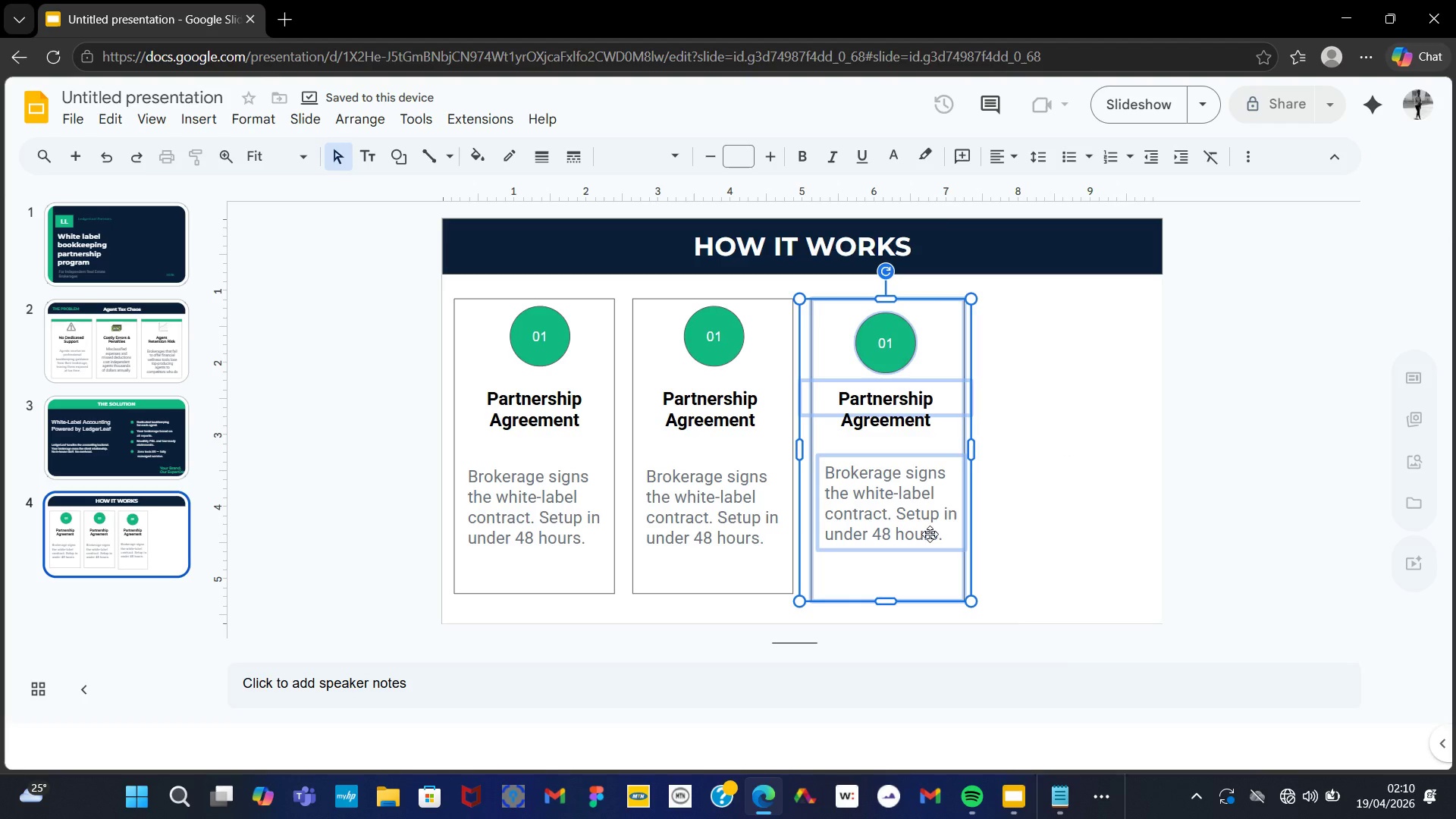 
right_click([930, 534])
 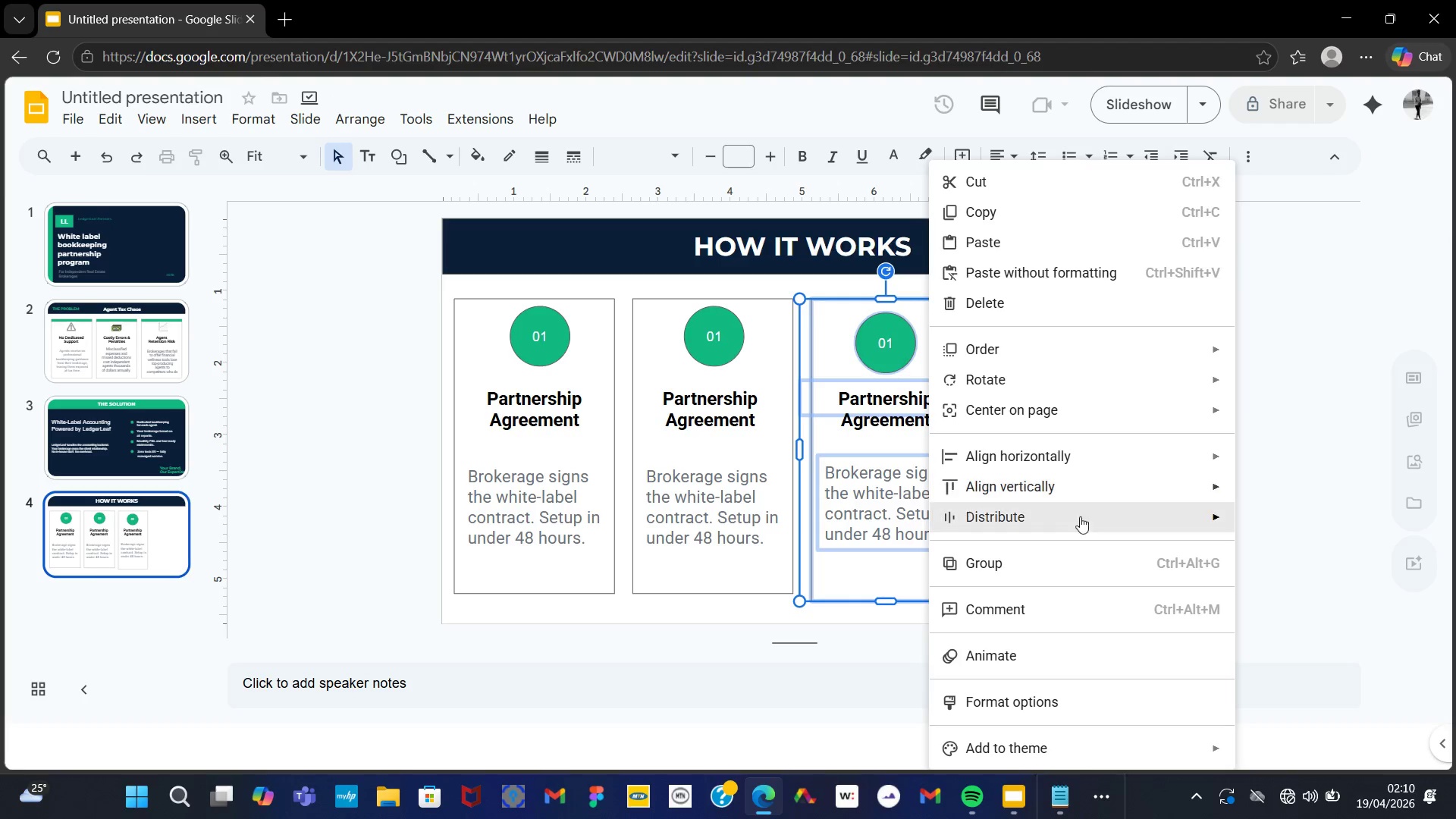 
left_click([1038, 570])
 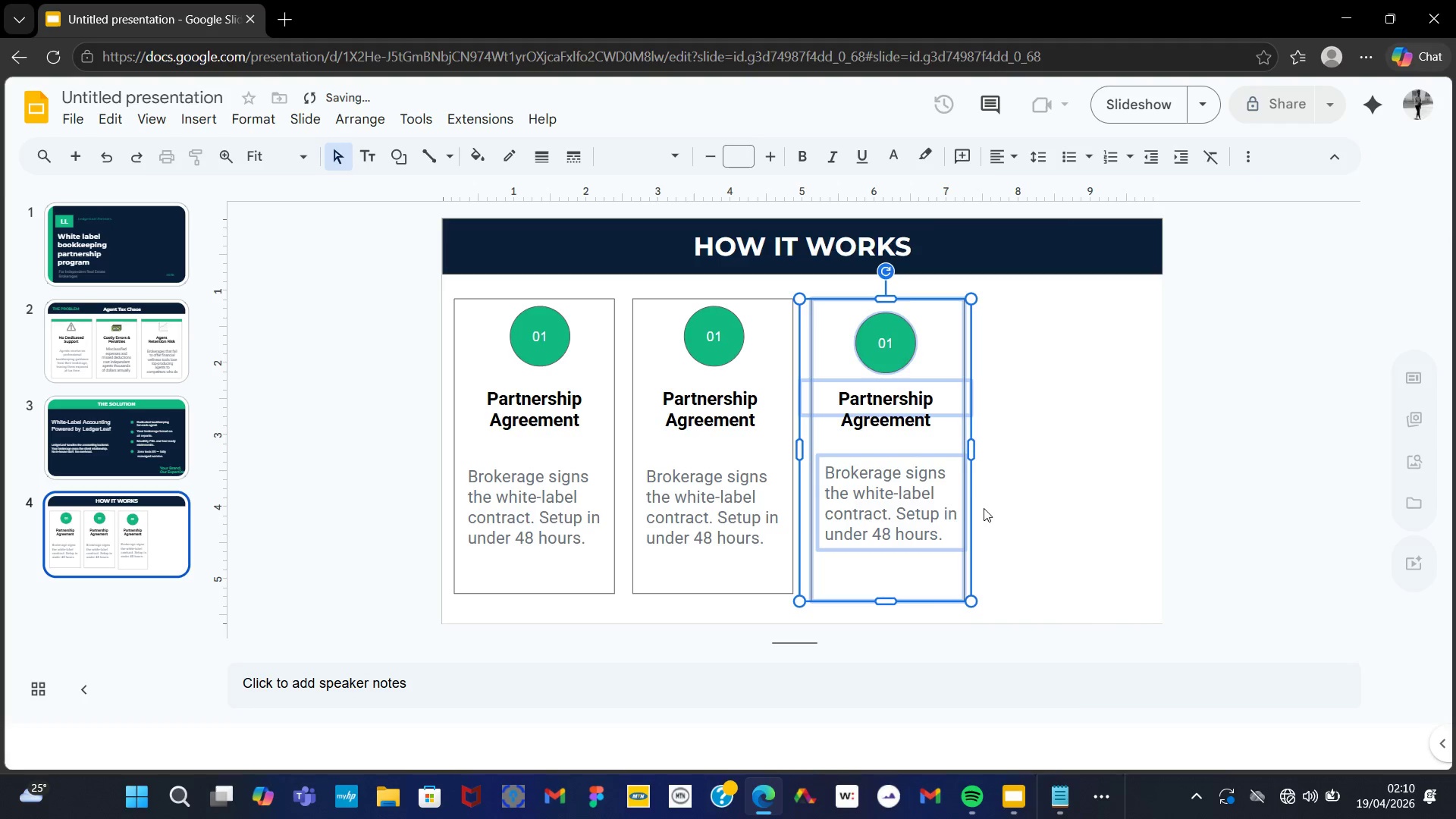 
right_click([985, 507])
 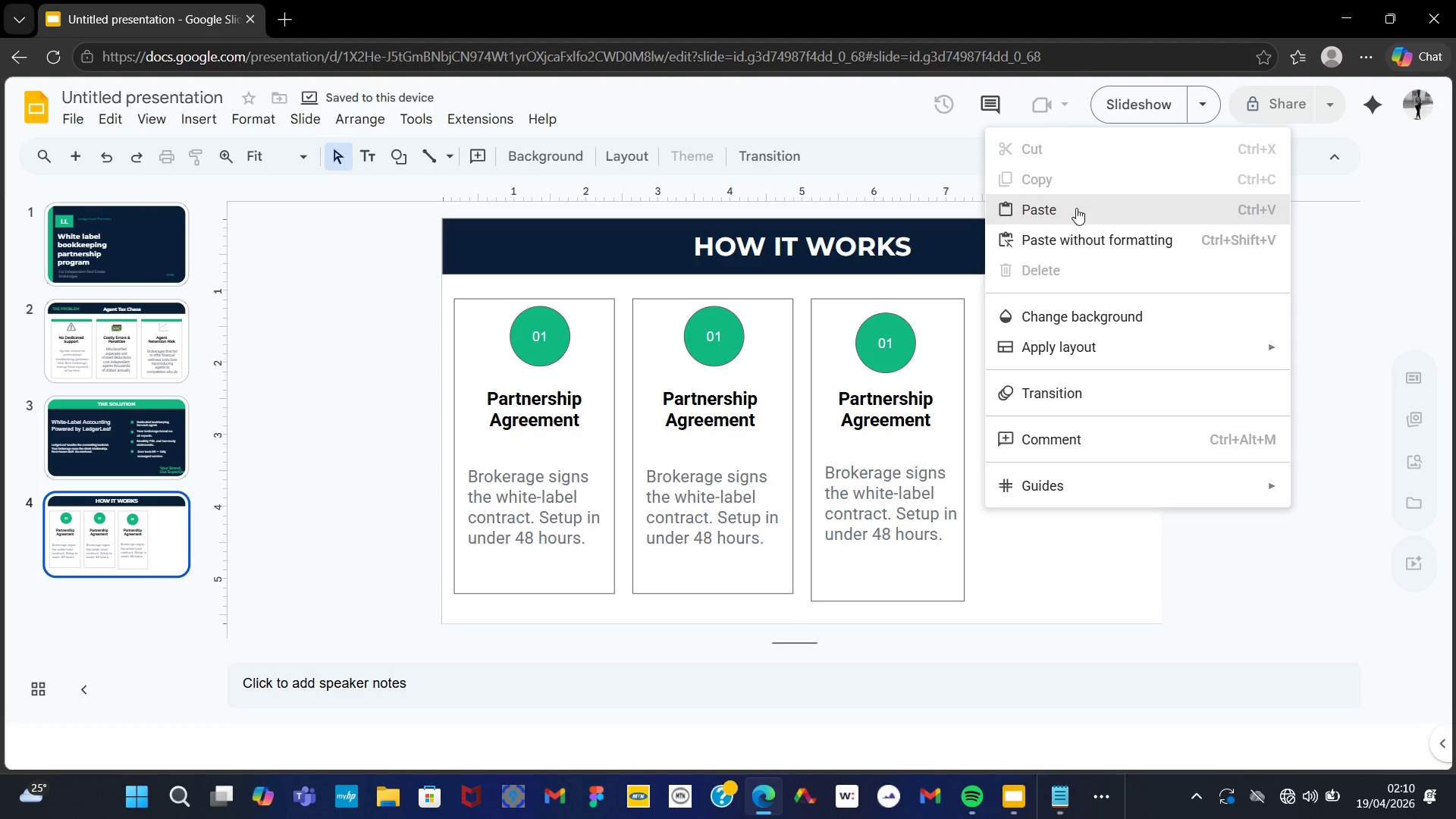 
left_click([1072, 213])
 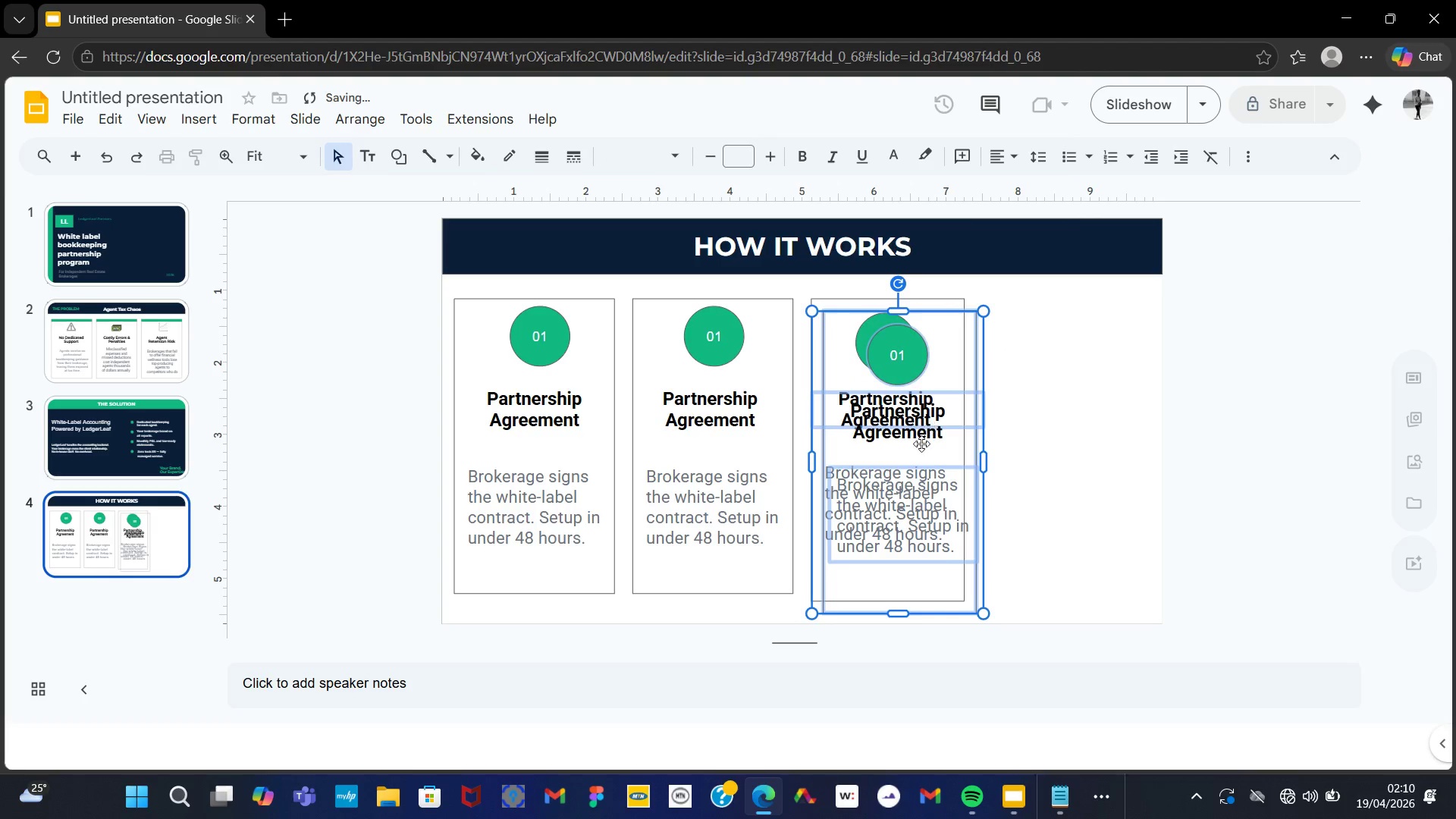 
left_click_drag(start_coordinate=[918, 448], to_coordinate=[1085, 432])
 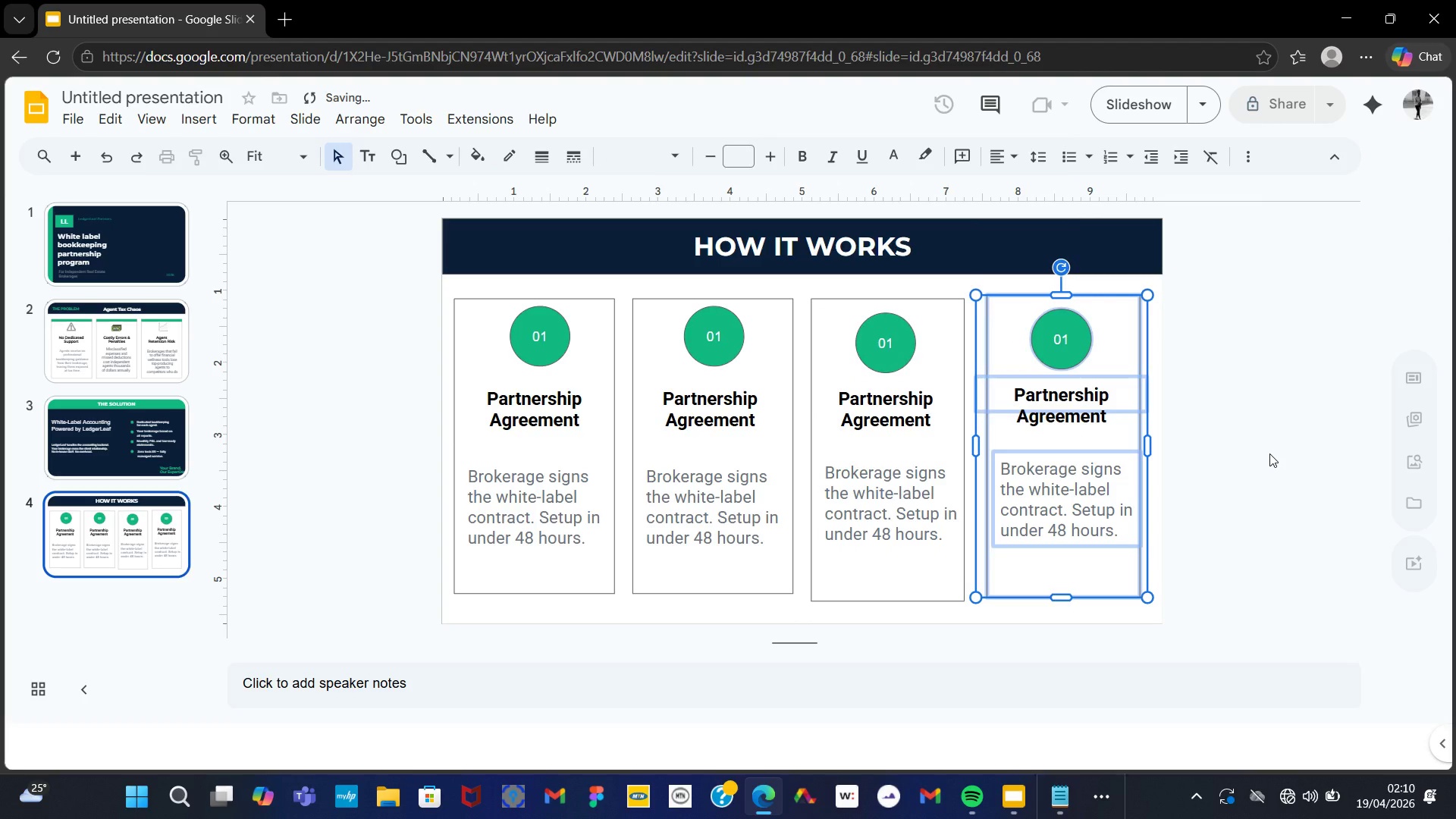 
left_click([1269, 453])
 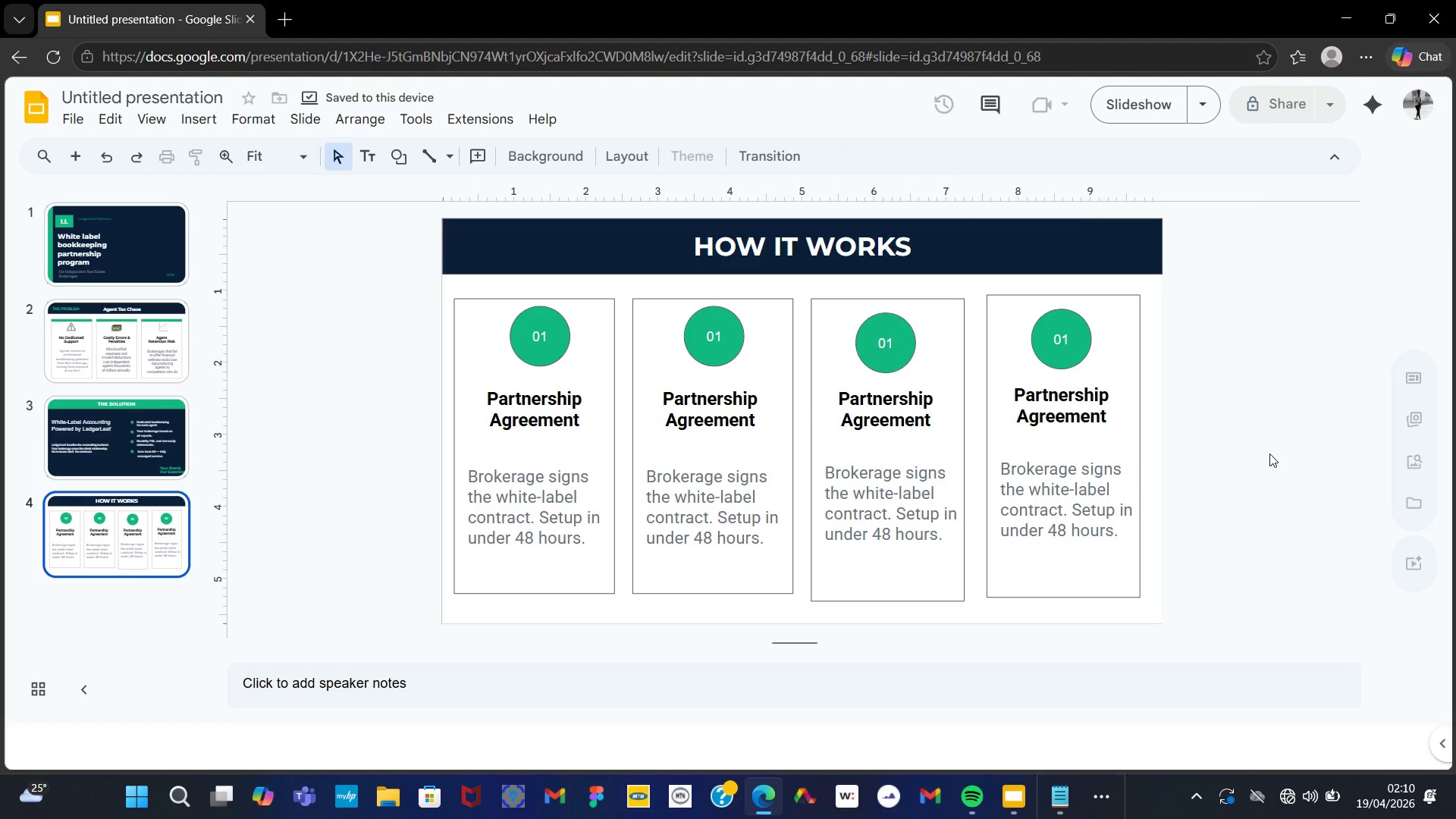 
left_click([528, 502])
 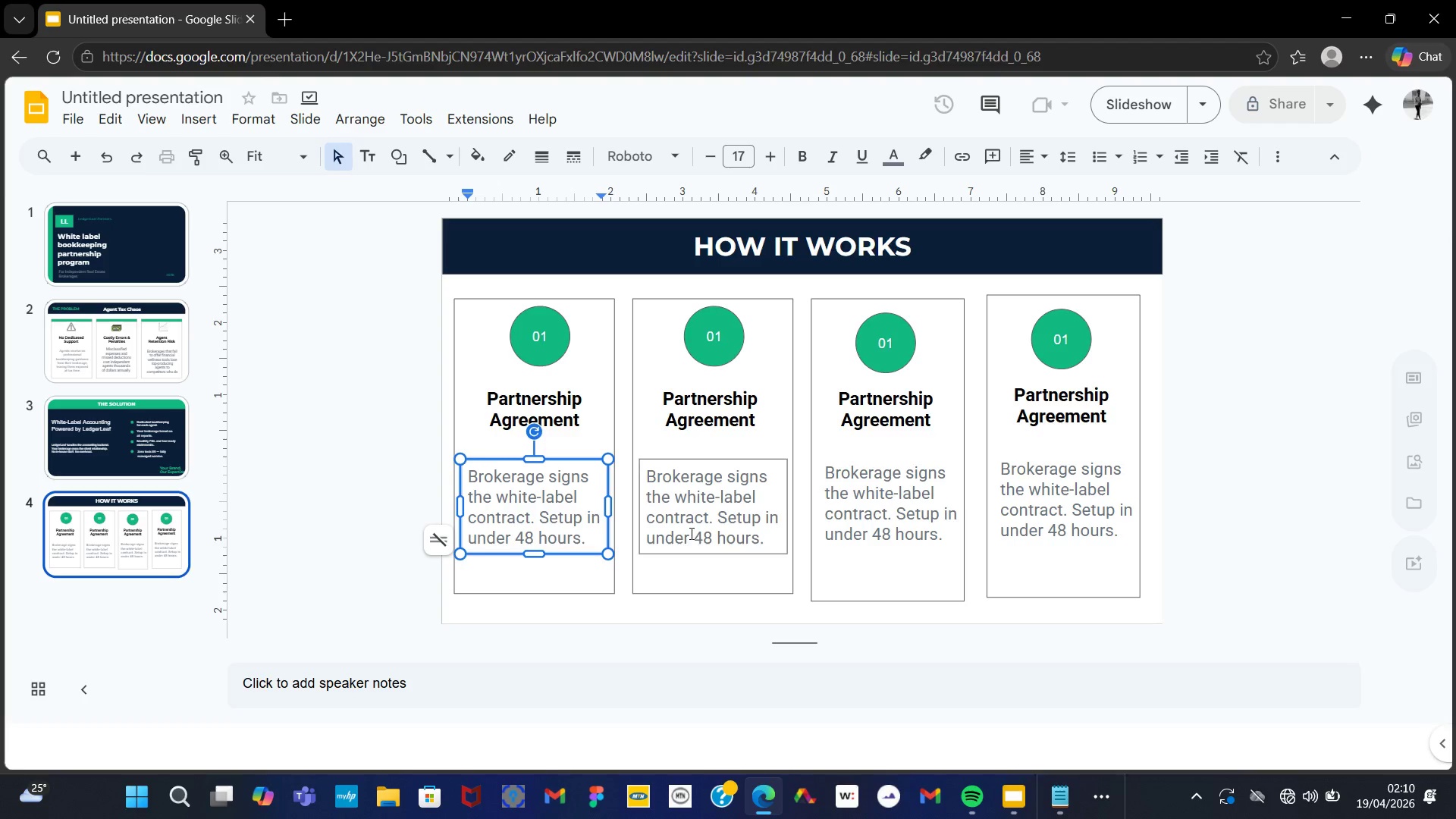 
left_click([690, 533])
 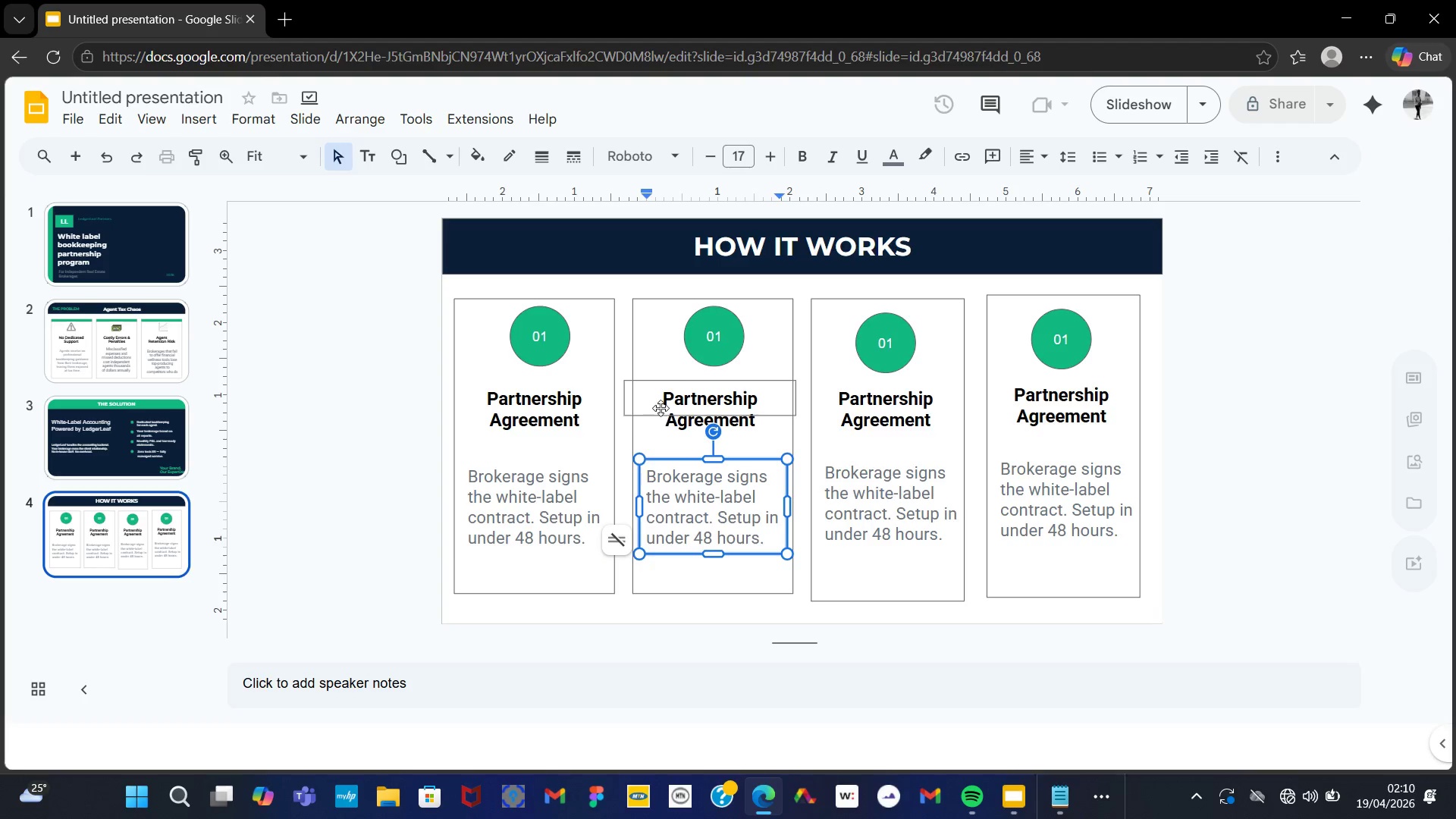 
left_click([661, 408])
 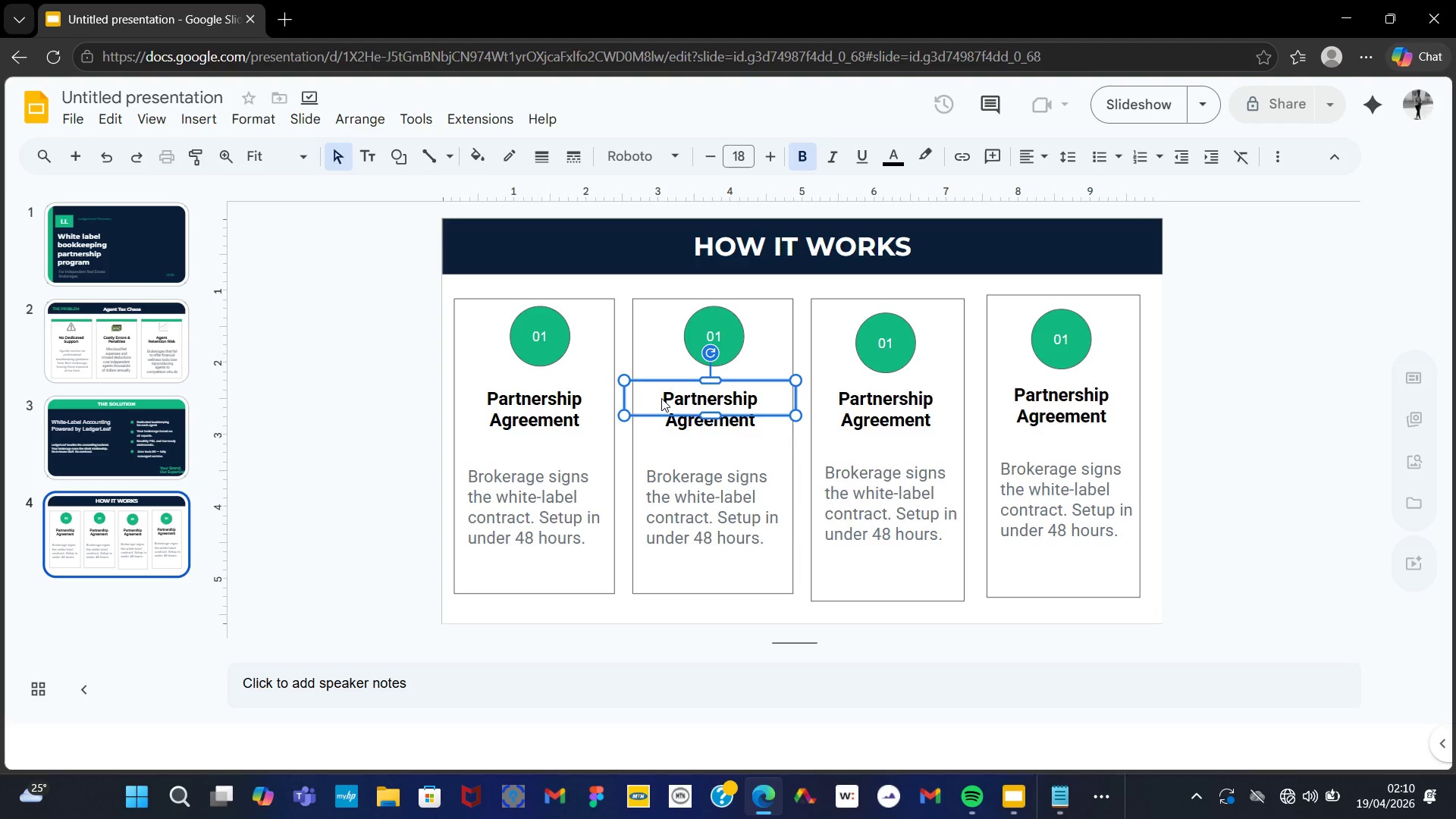 
key(Control+A)
 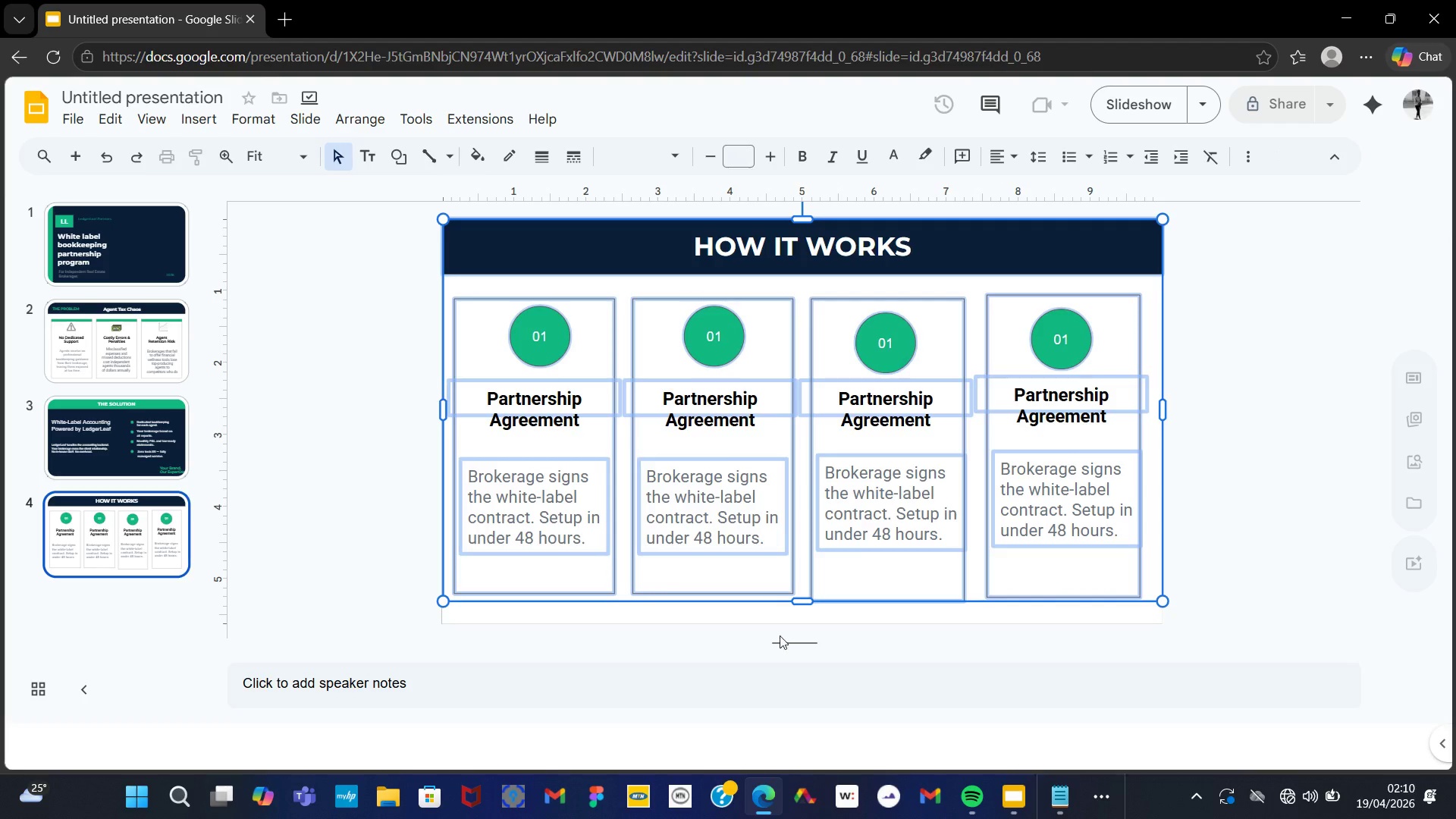 
left_click([780, 644])
 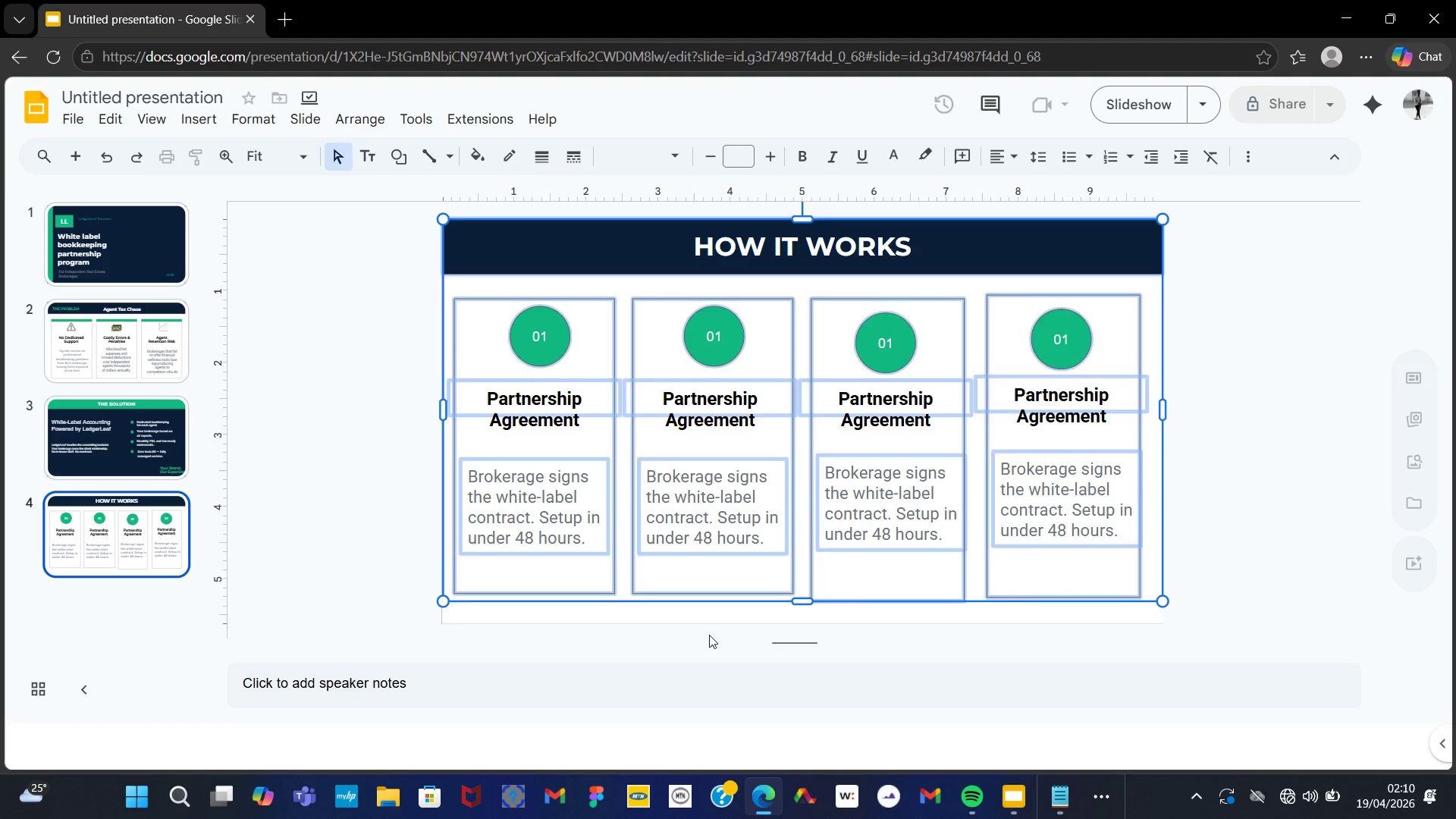 
left_click([709, 635])
 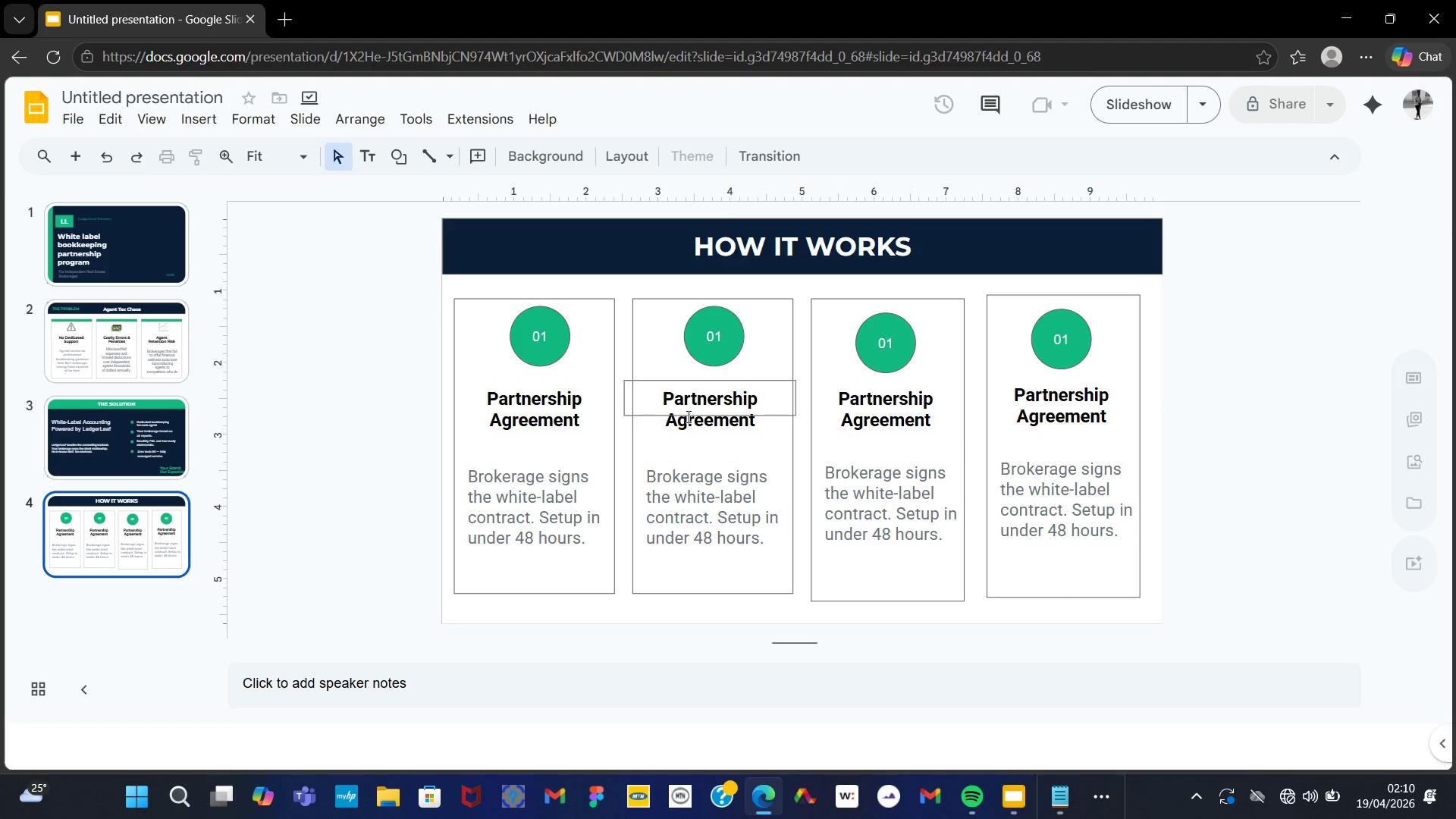 
left_click([687, 416])
 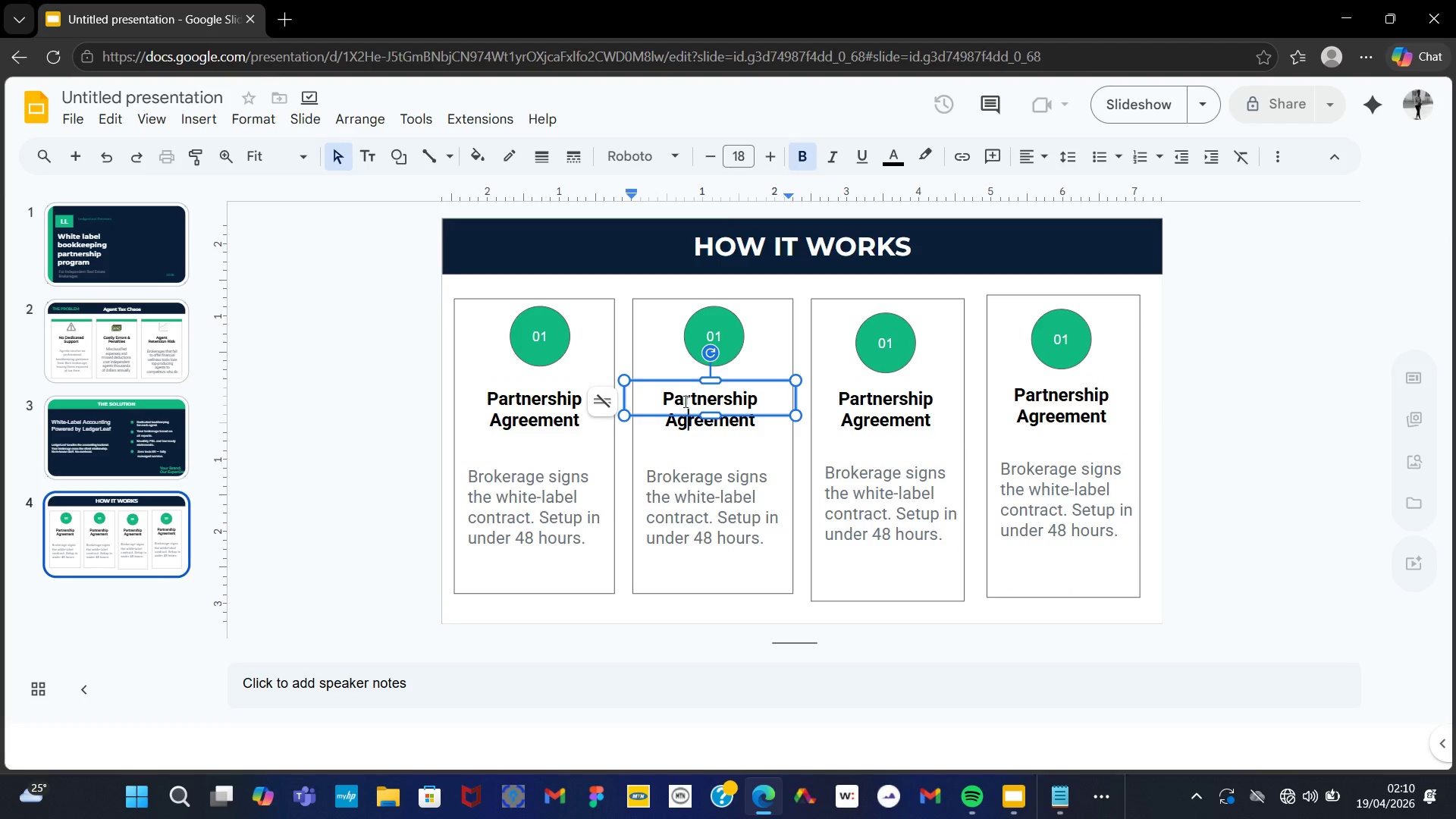 
key(Control+A)
 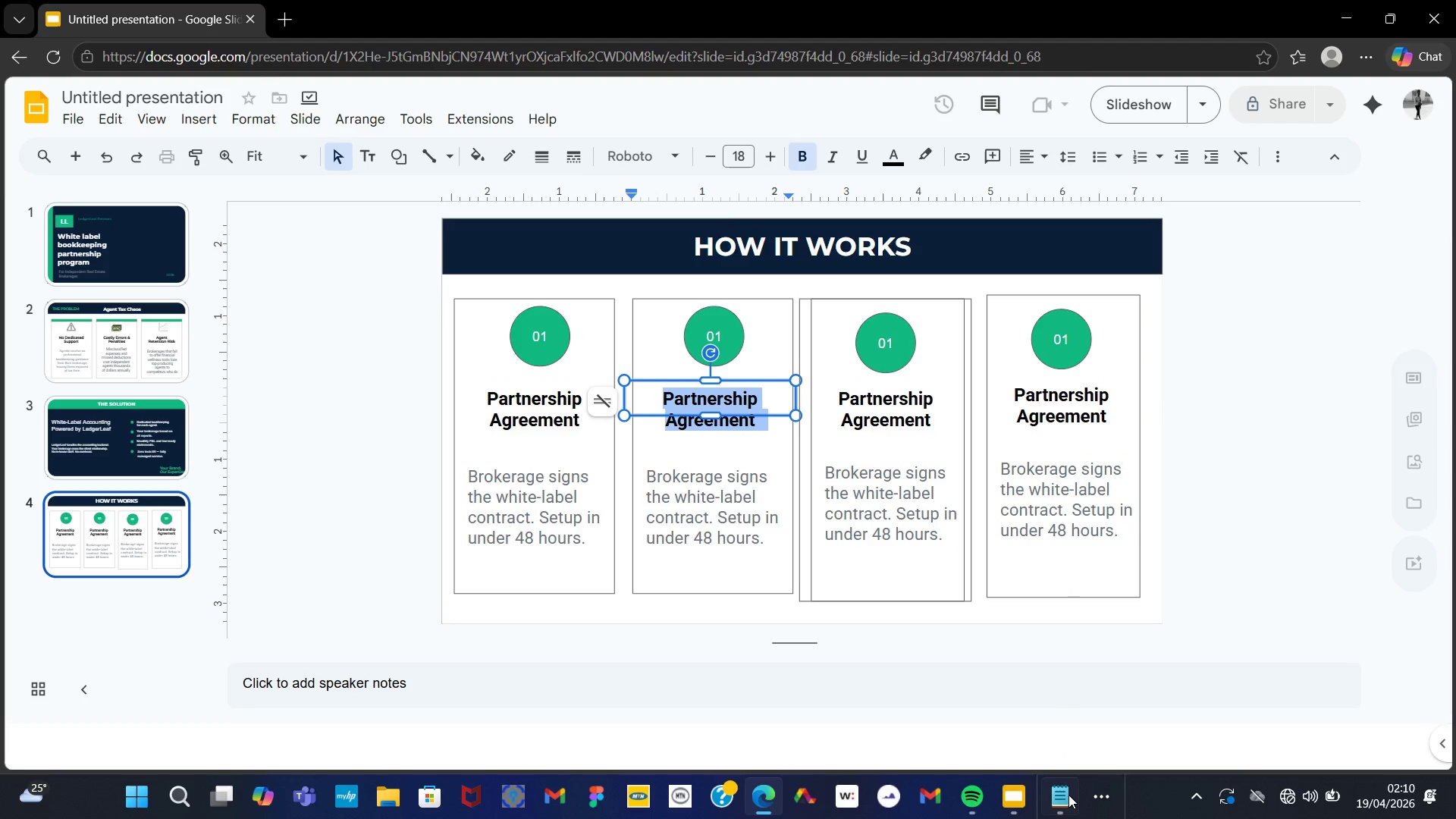 
left_click([1068, 795])
 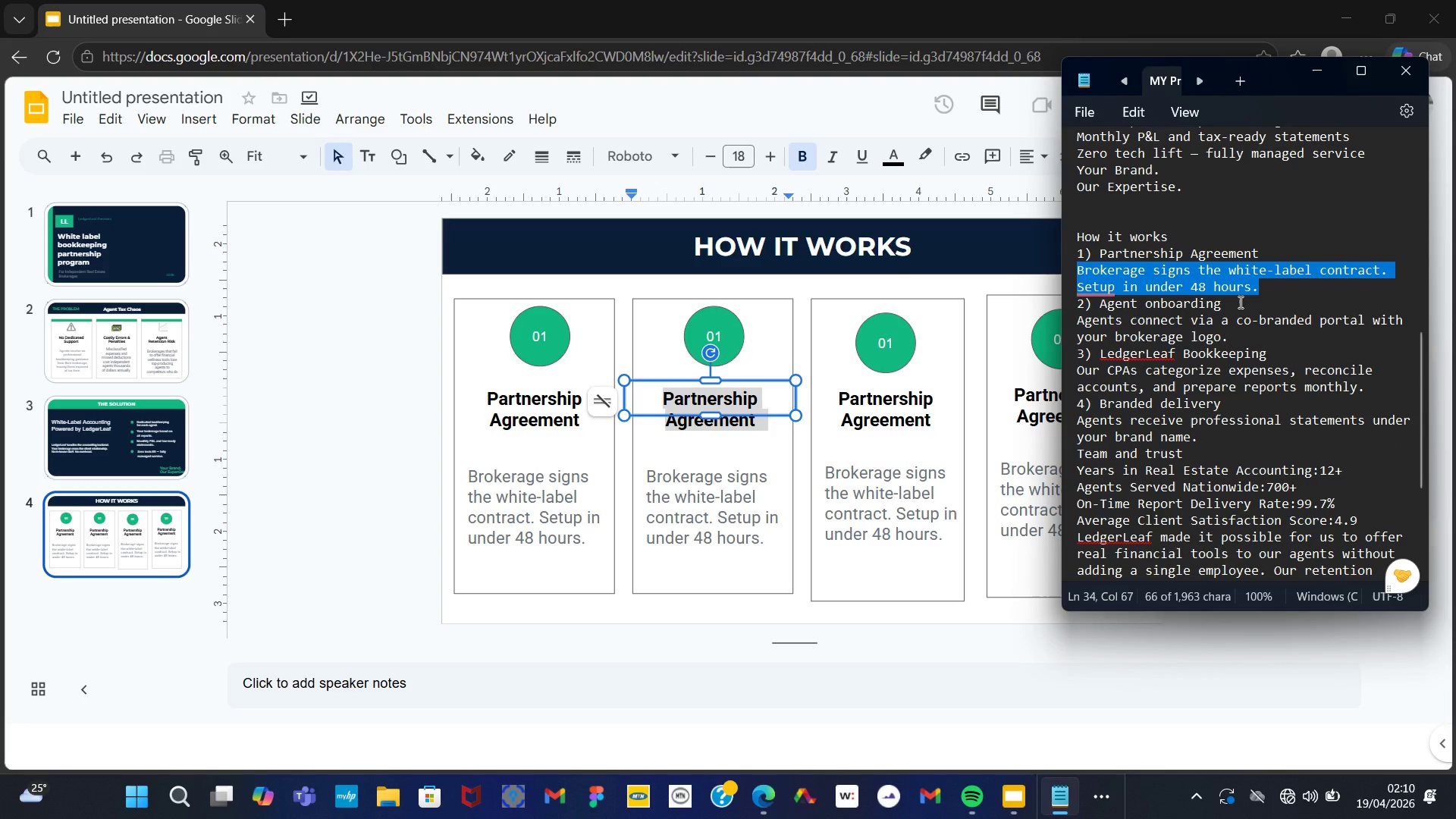 
double_click([1214, 312])
 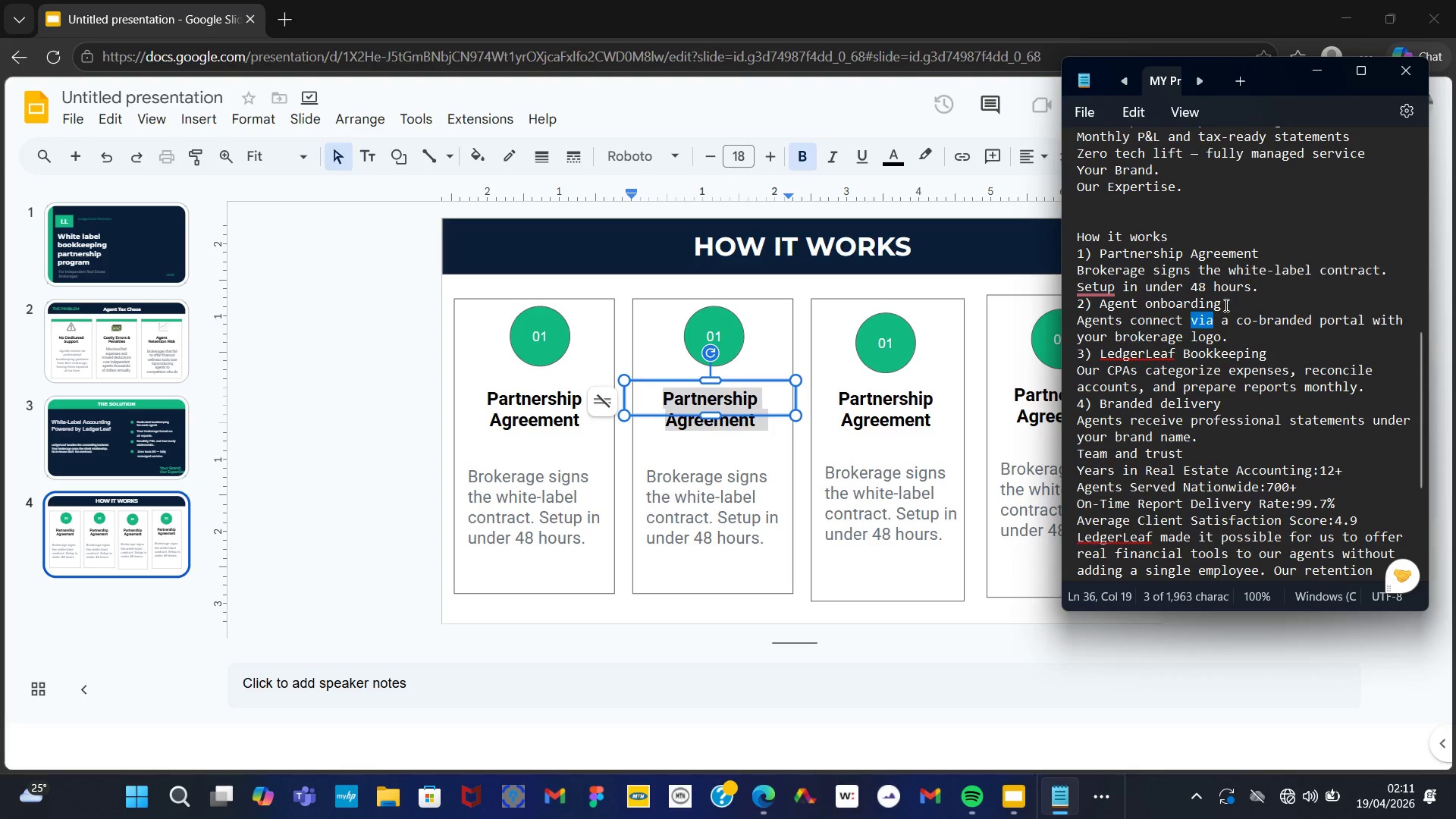 
left_click_drag(start_coordinate=[1225, 305], to_coordinate=[1097, 309])
 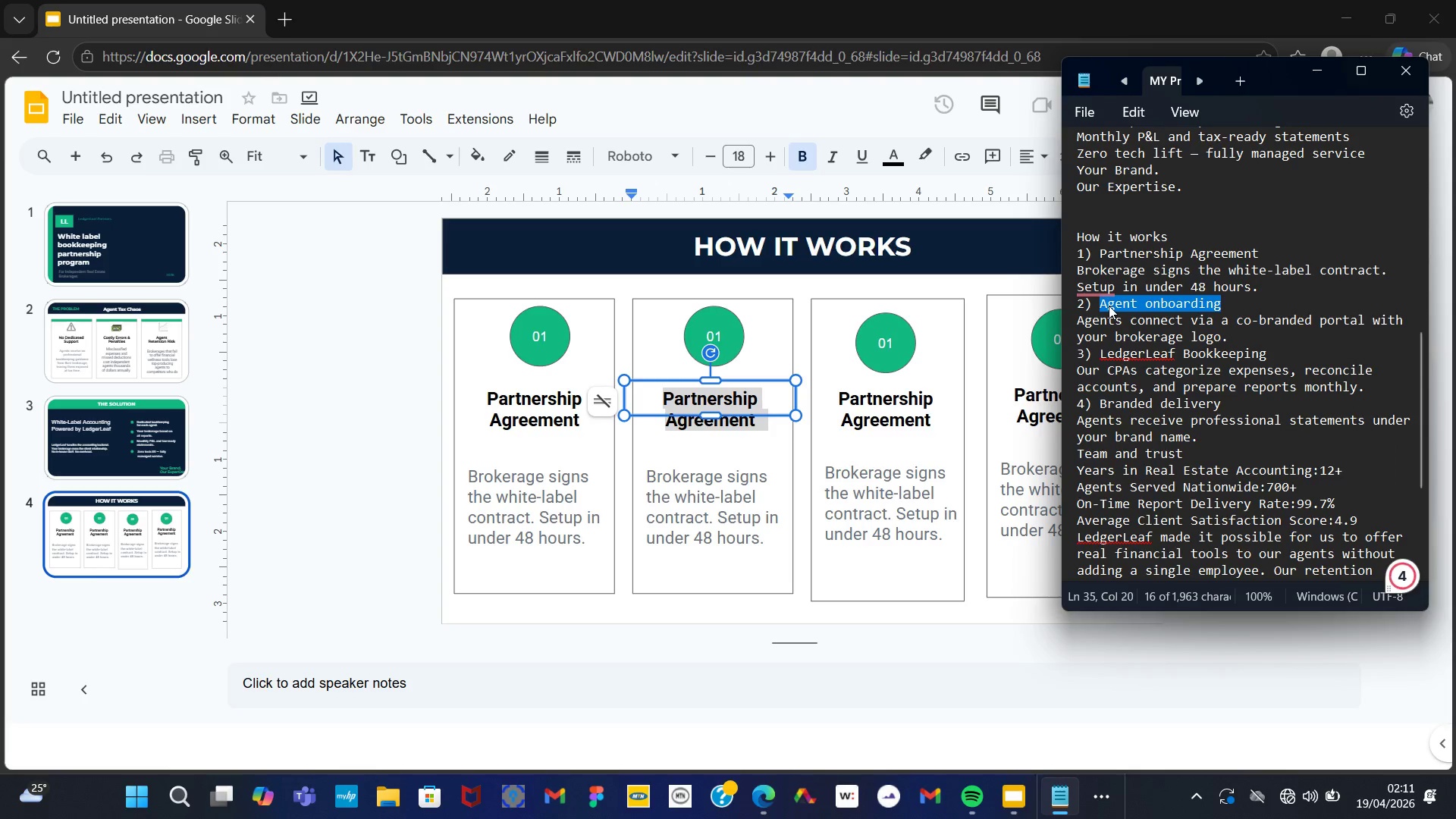 
right_click([1109, 306])
 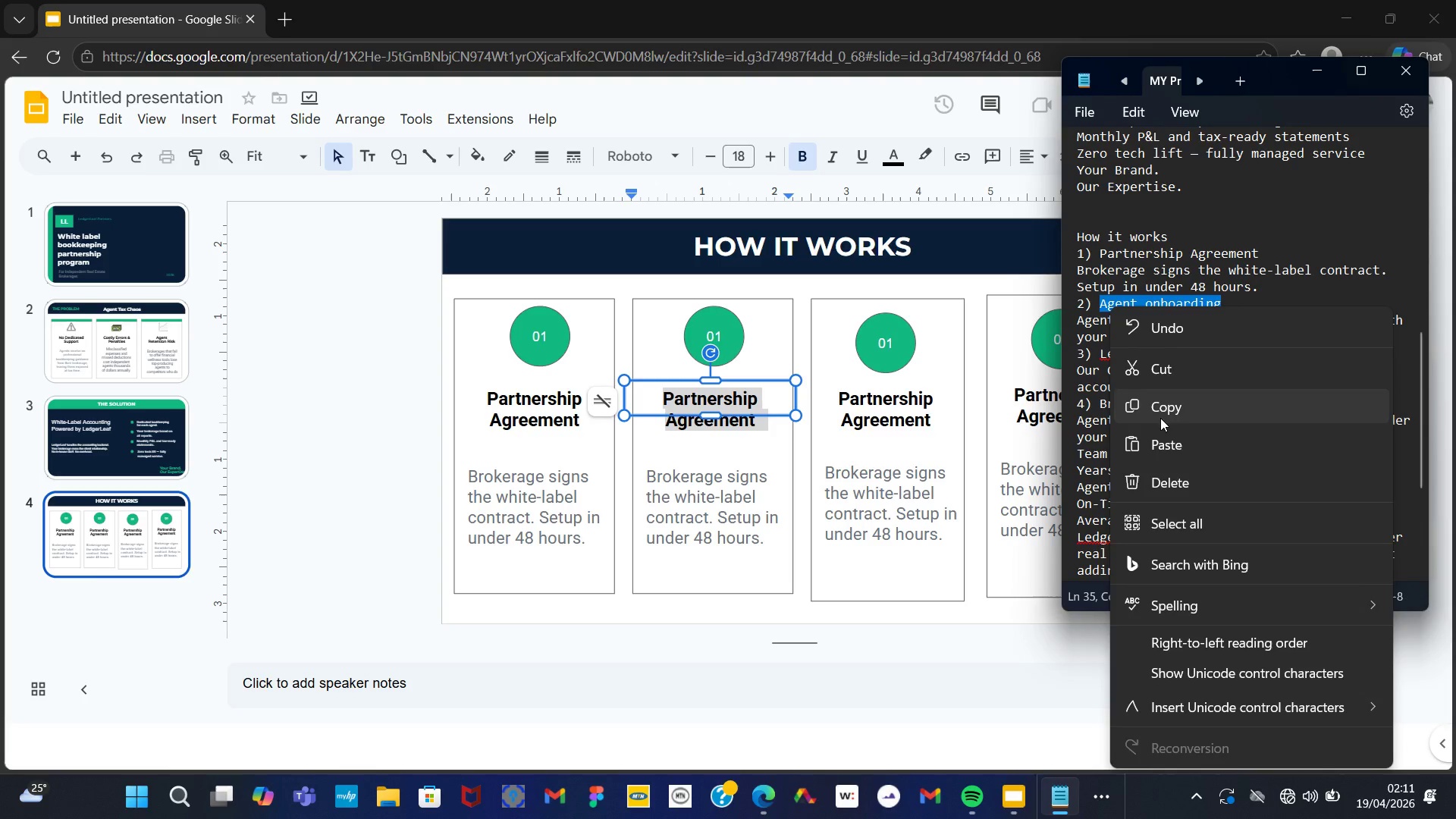 
left_click([1157, 415])
 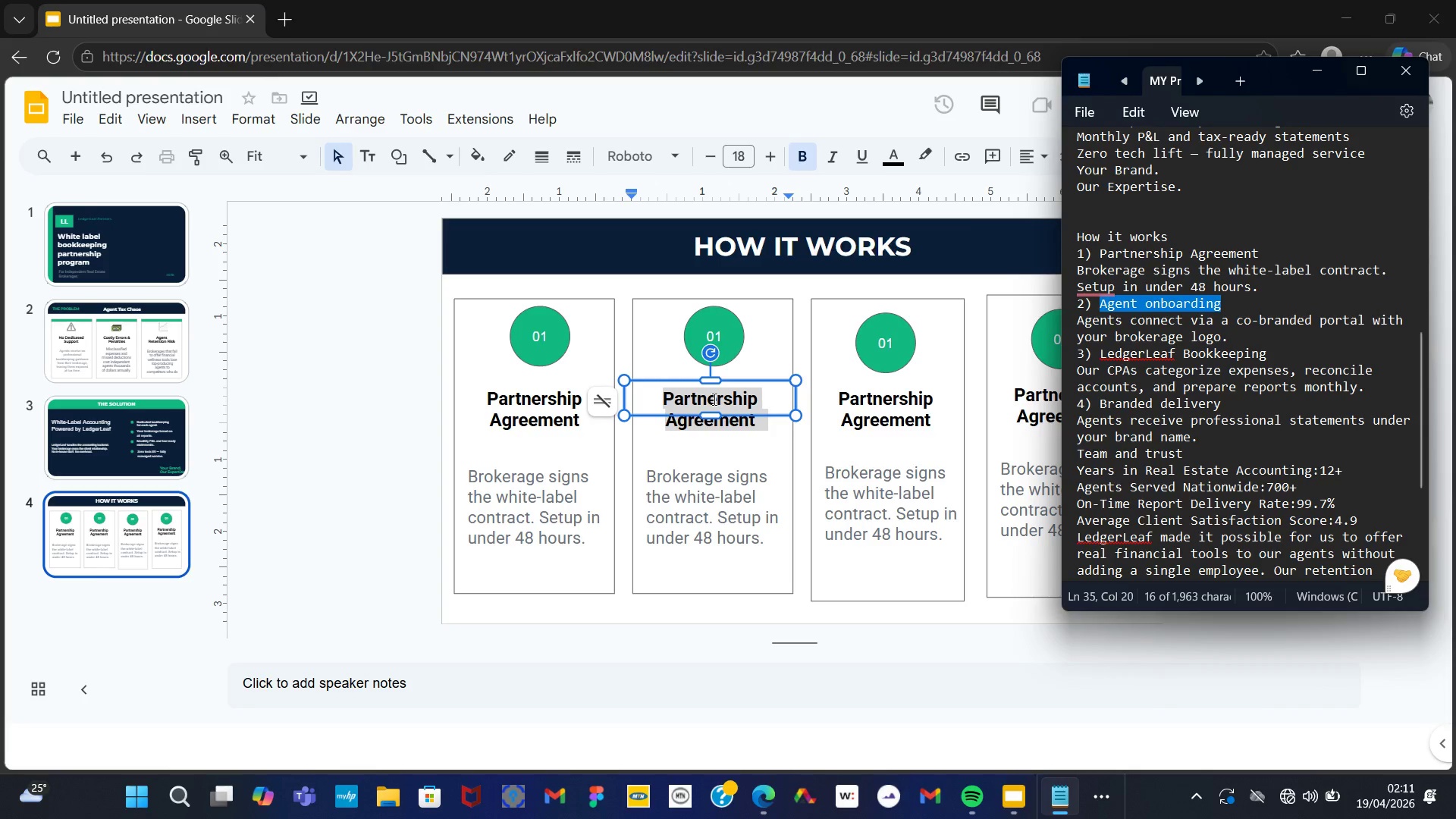 
left_click([713, 399])
 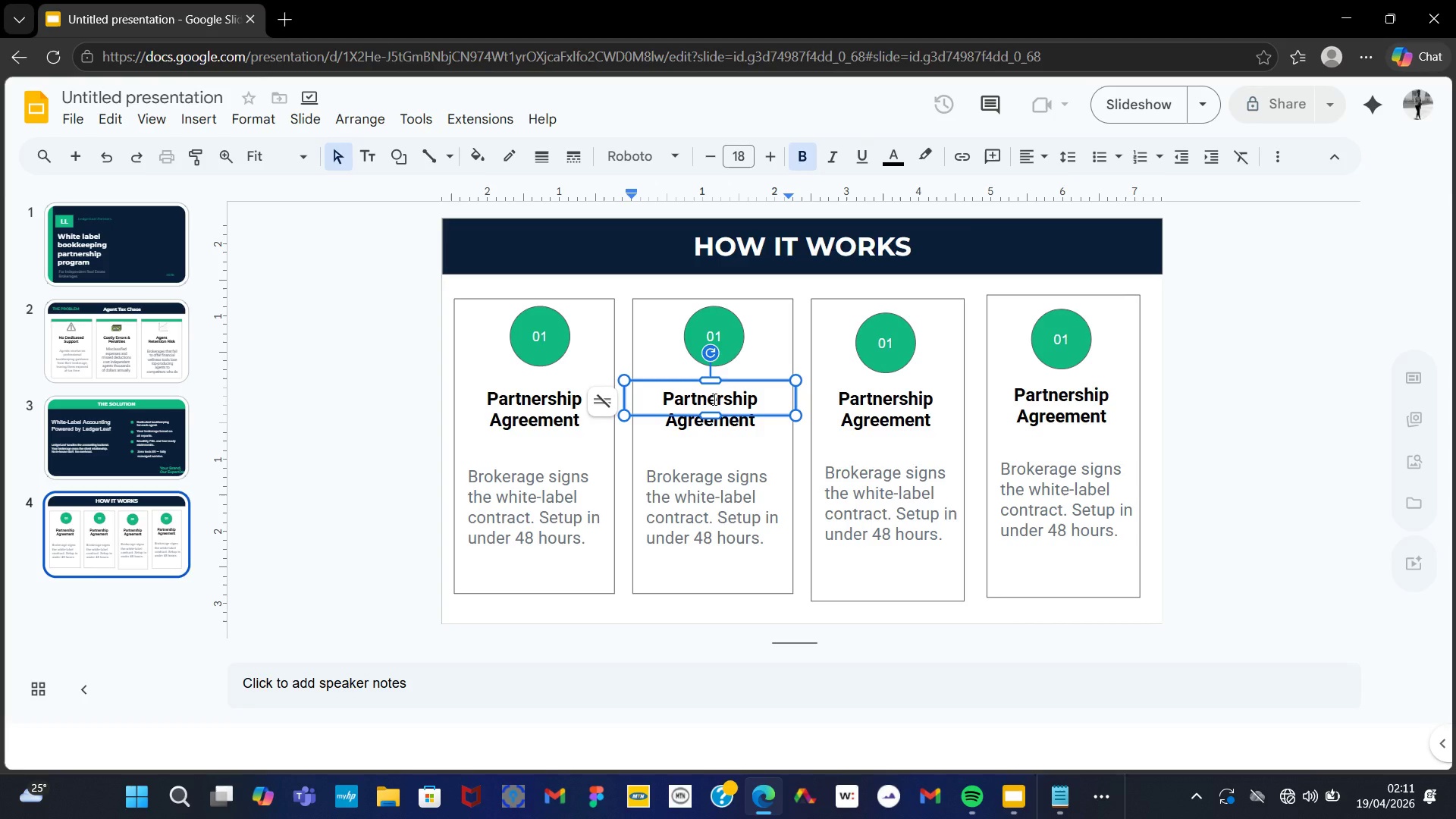 
key(Control+A)
 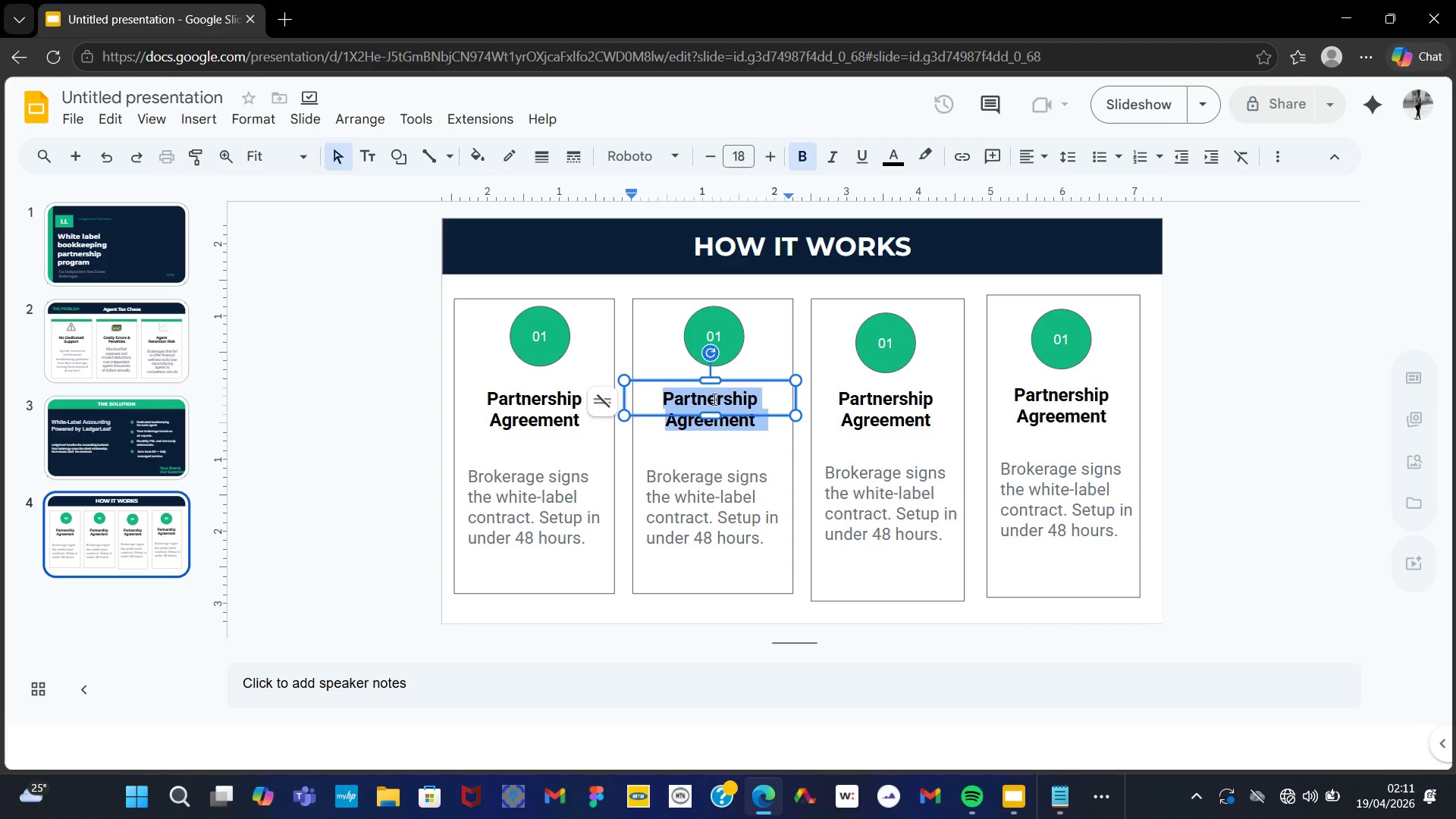 
key(Control+V)
 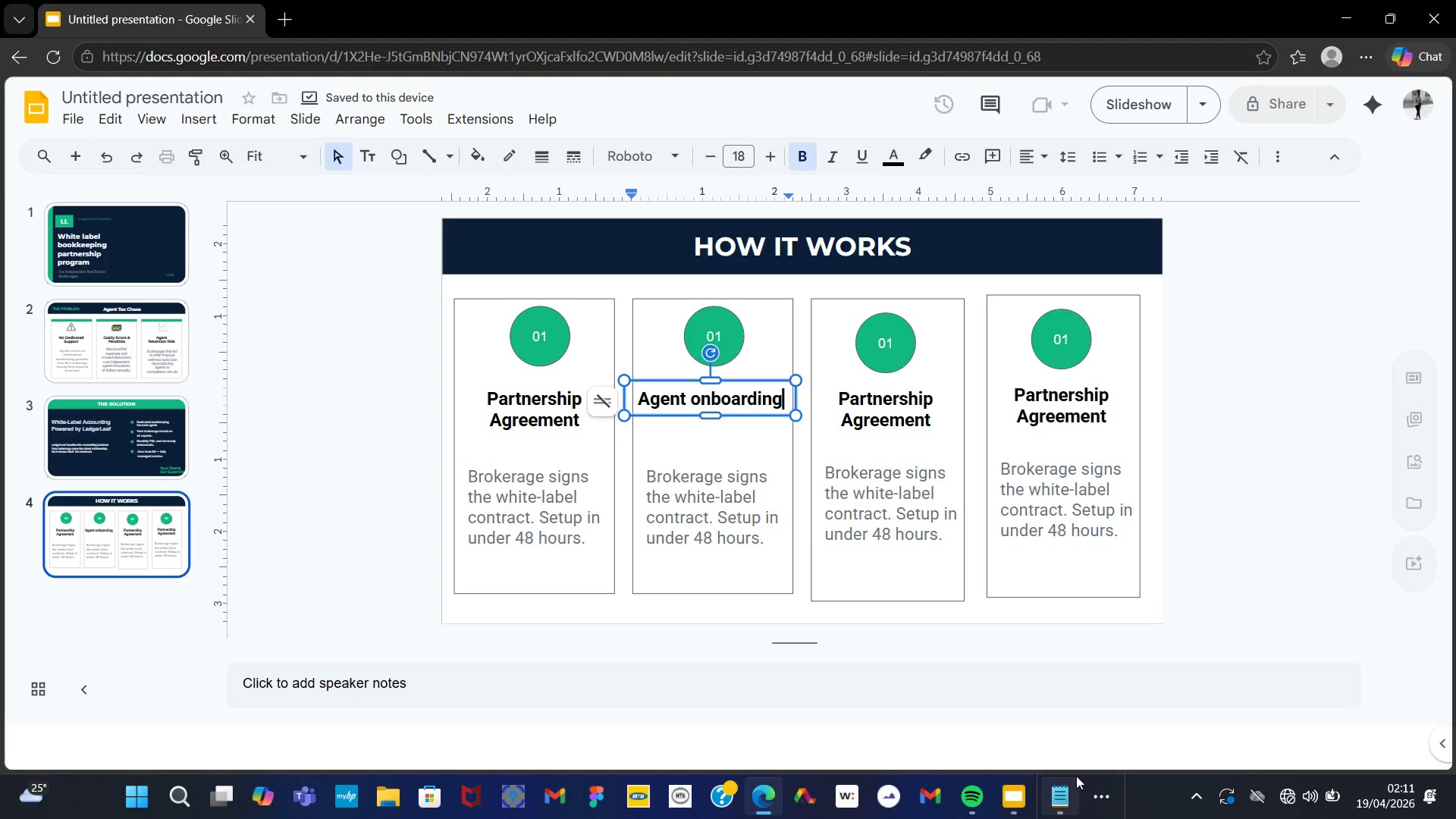 
left_click_drag(start_coordinate=[801, 544], to_coordinate=[748, 523])
 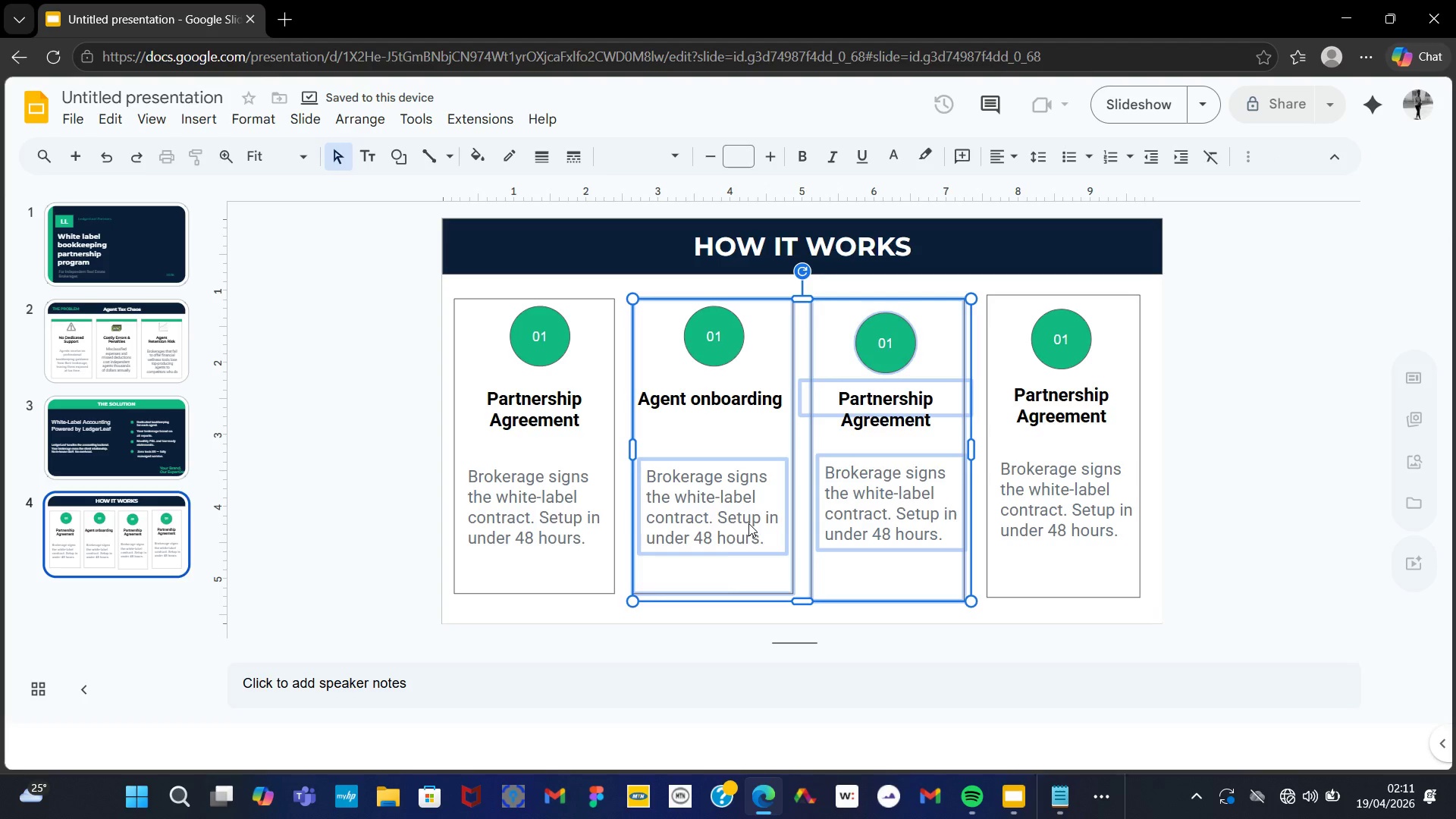 
left_click([748, 523])
 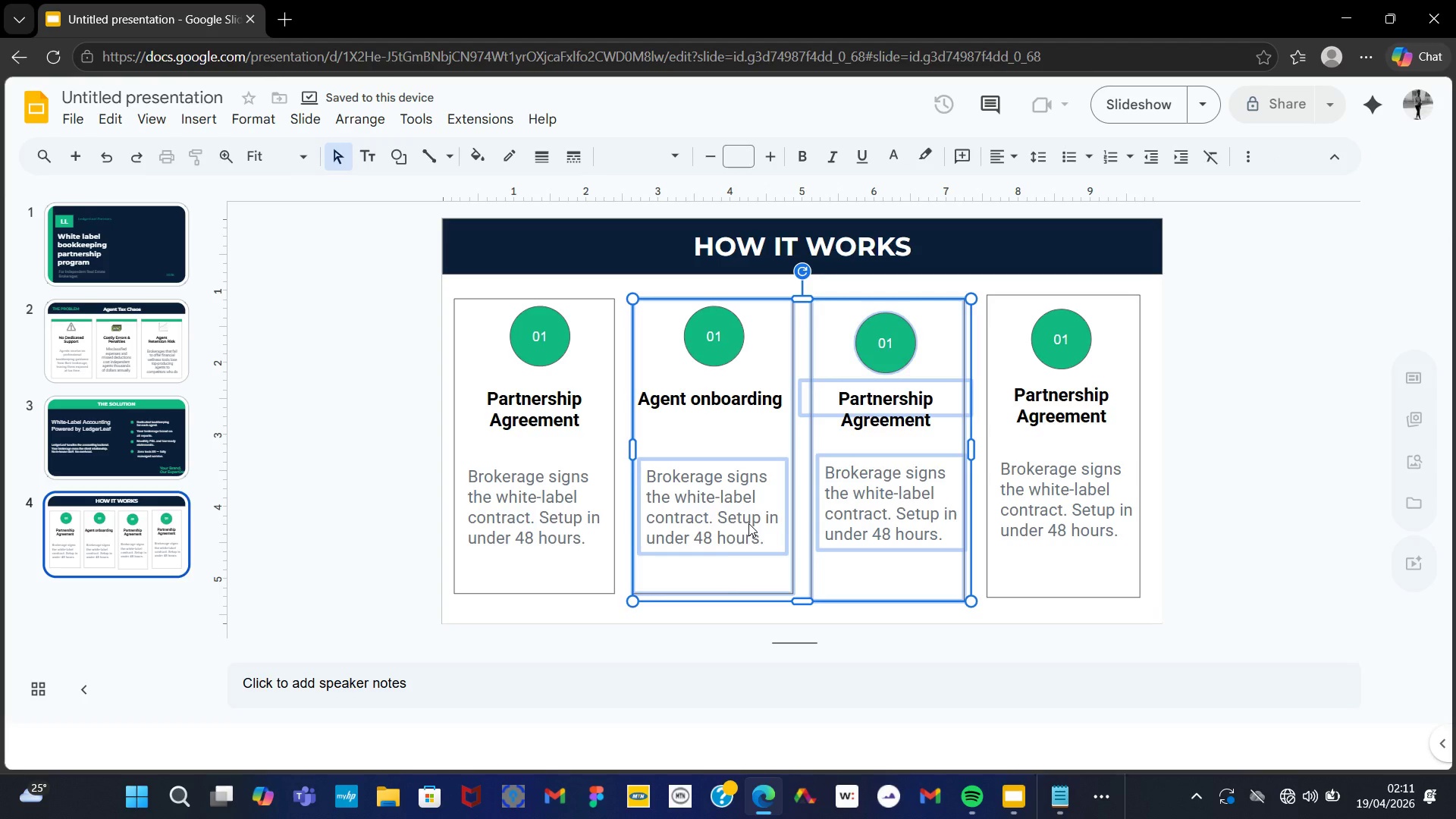 
left_click([748, 523])
 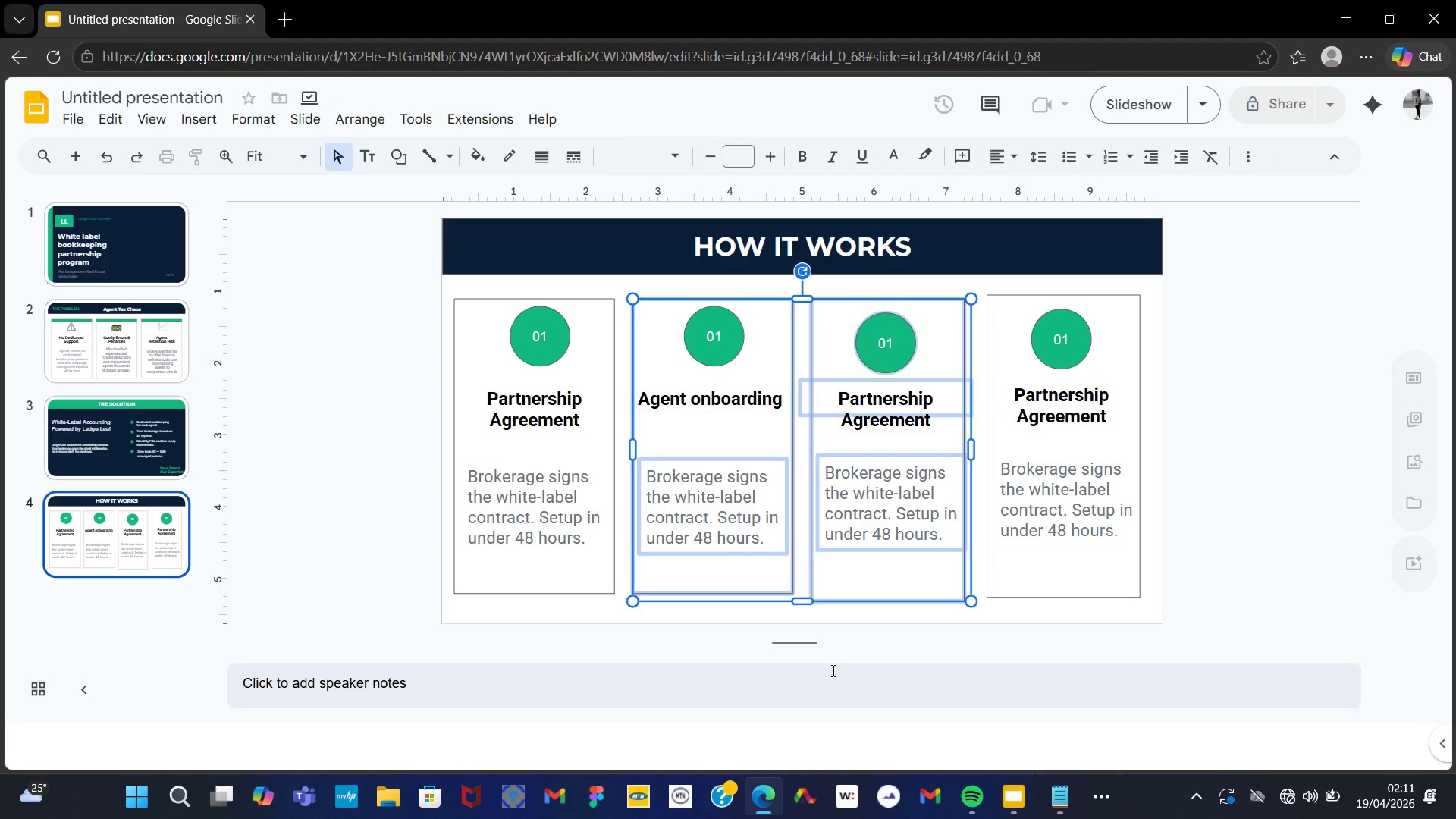 
left_click([832, 670])
 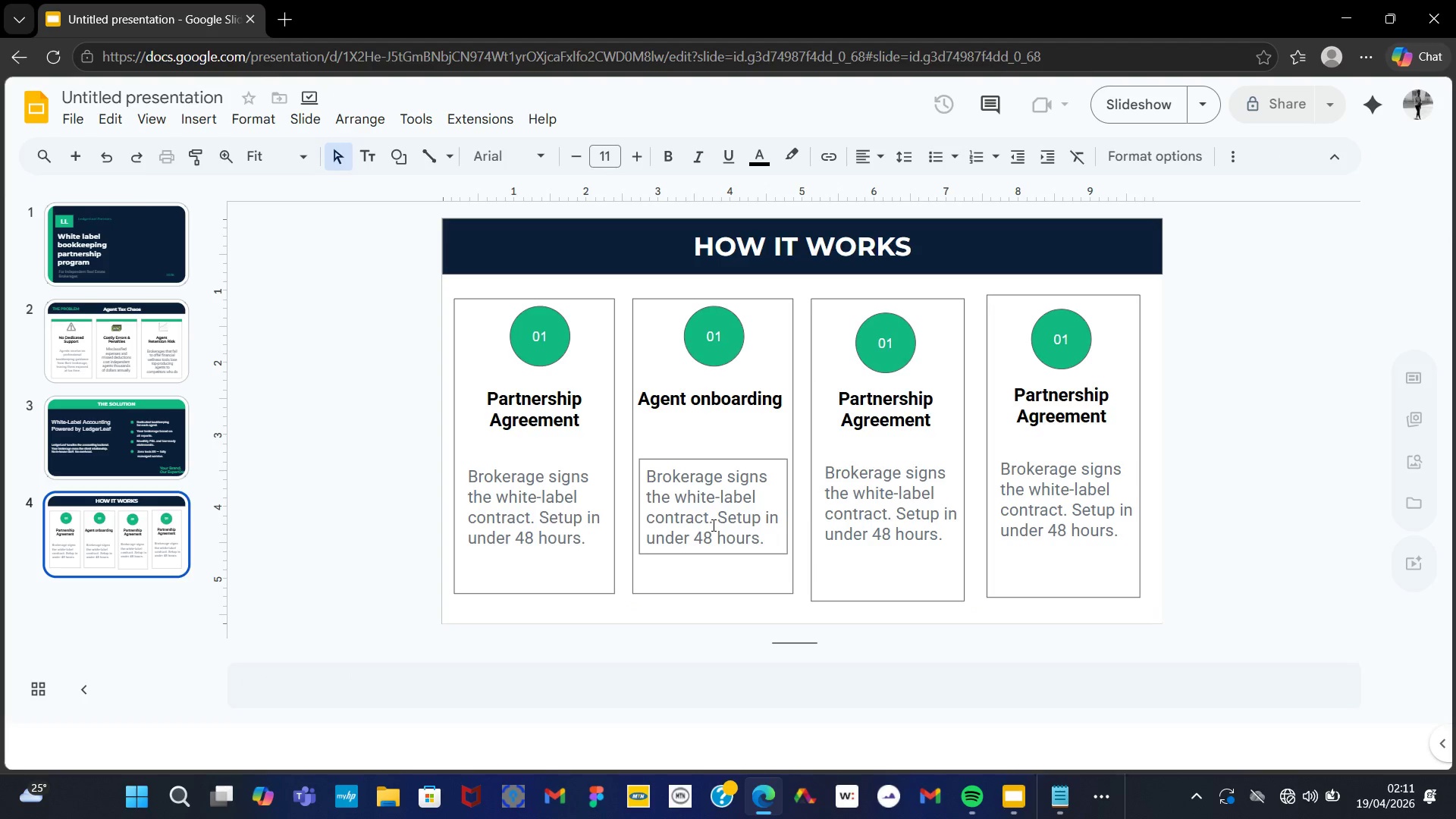 
left_click([712, 525])
 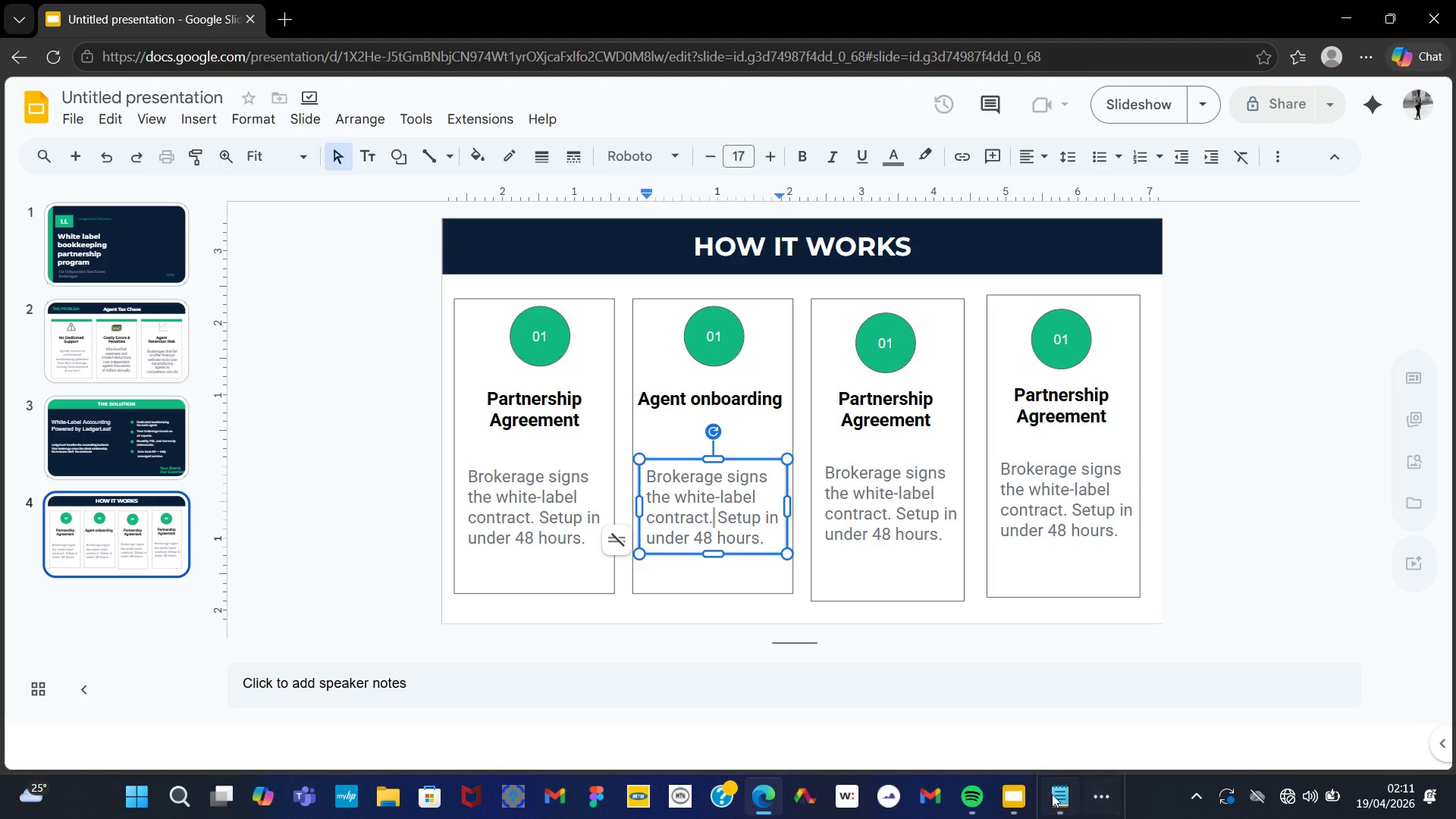 
left_click([1049, 794])
 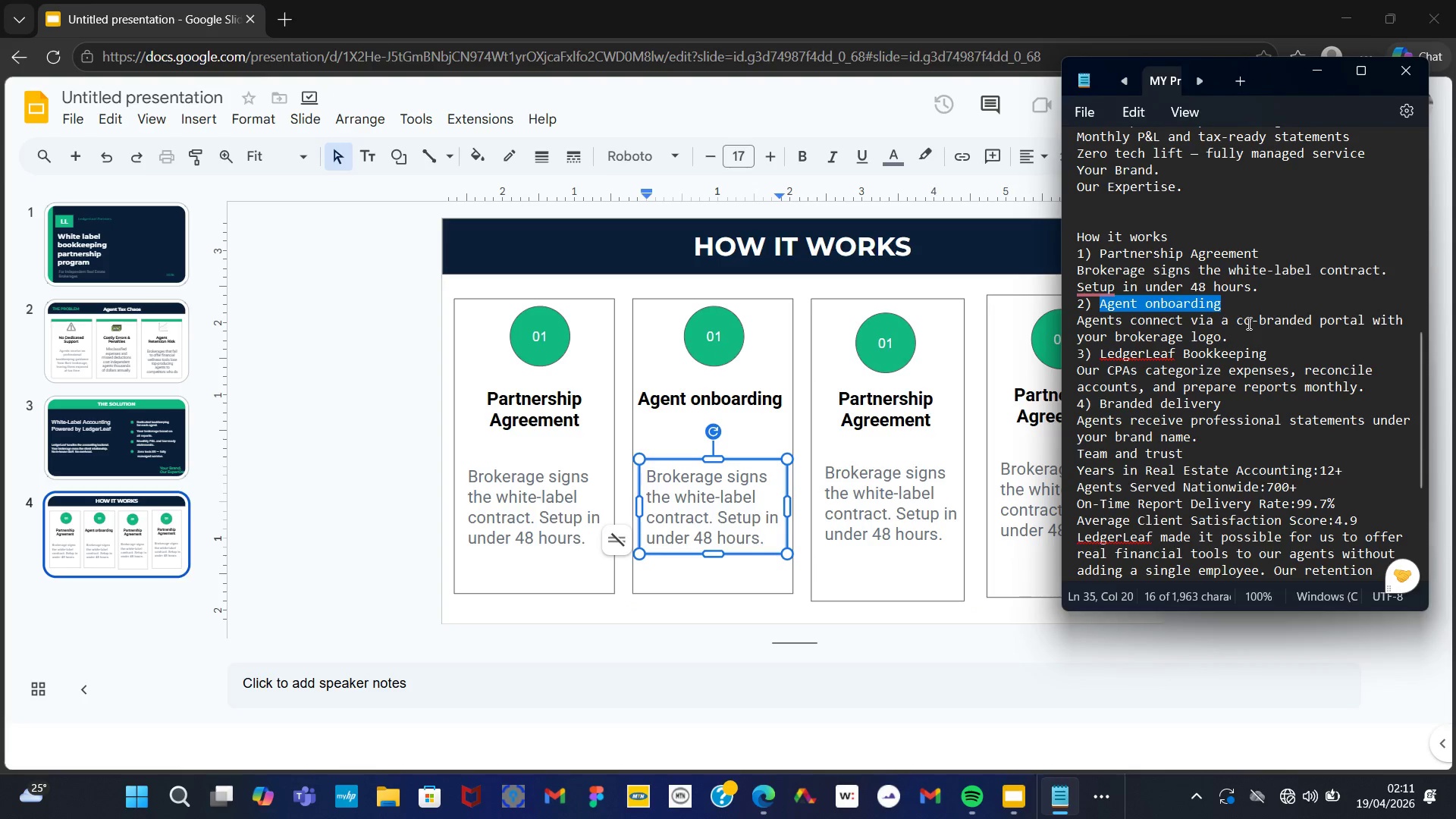 
left_click_drag(start_coordinate=[1244, 342], to_coordinate=[1075, 323])
 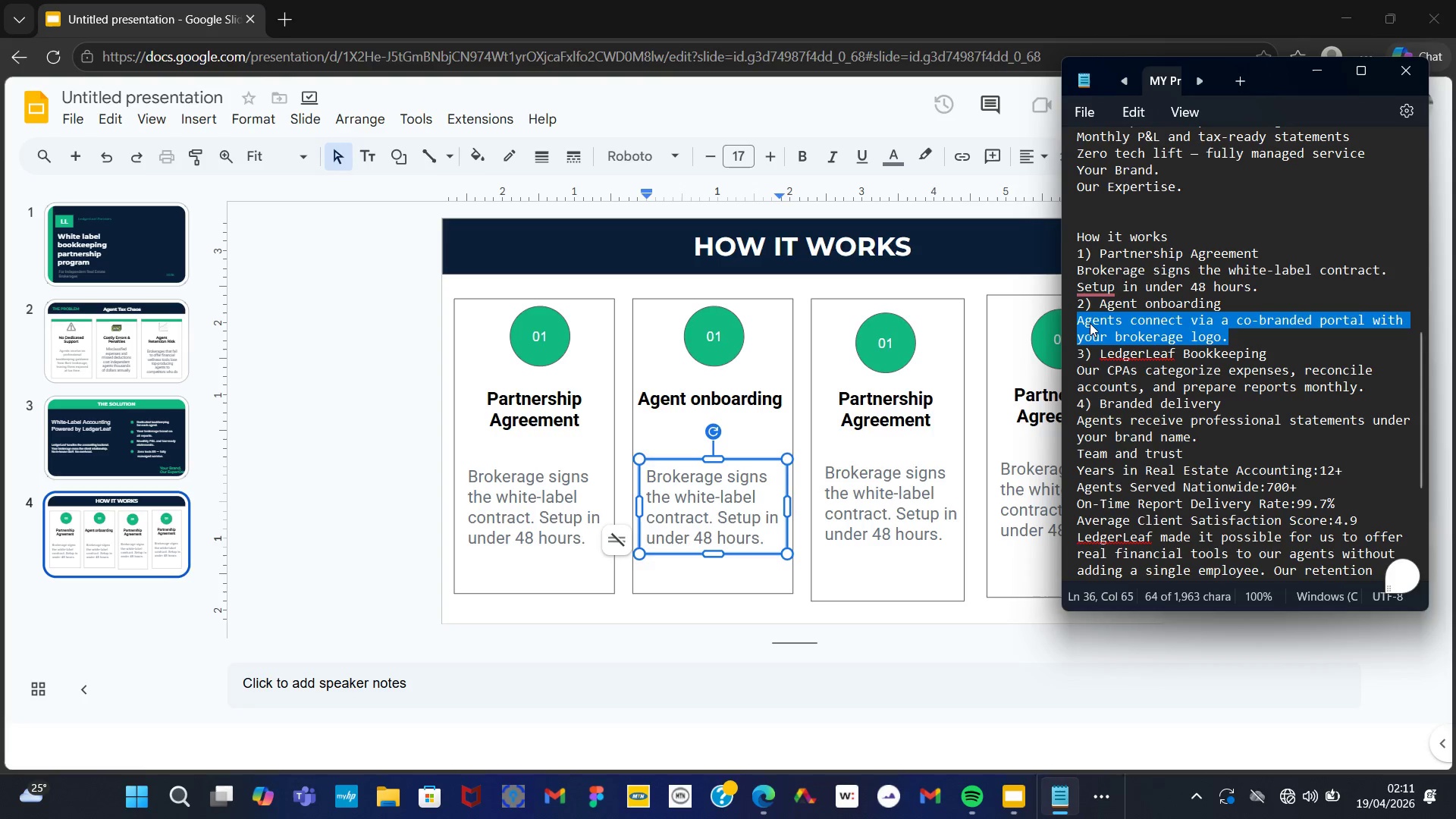 
right_click([1090, 323])
 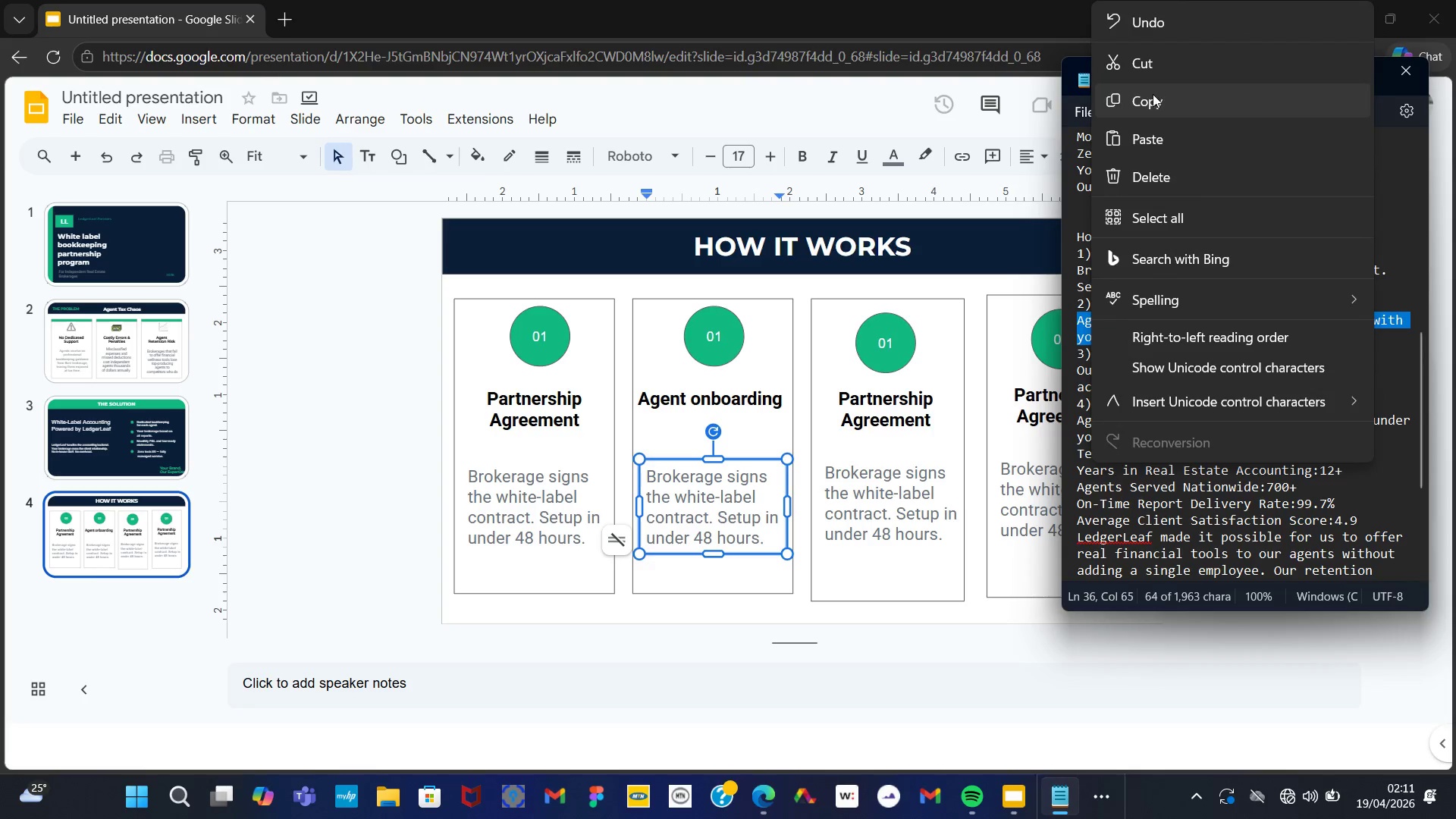 
left_click([1153, 99])
 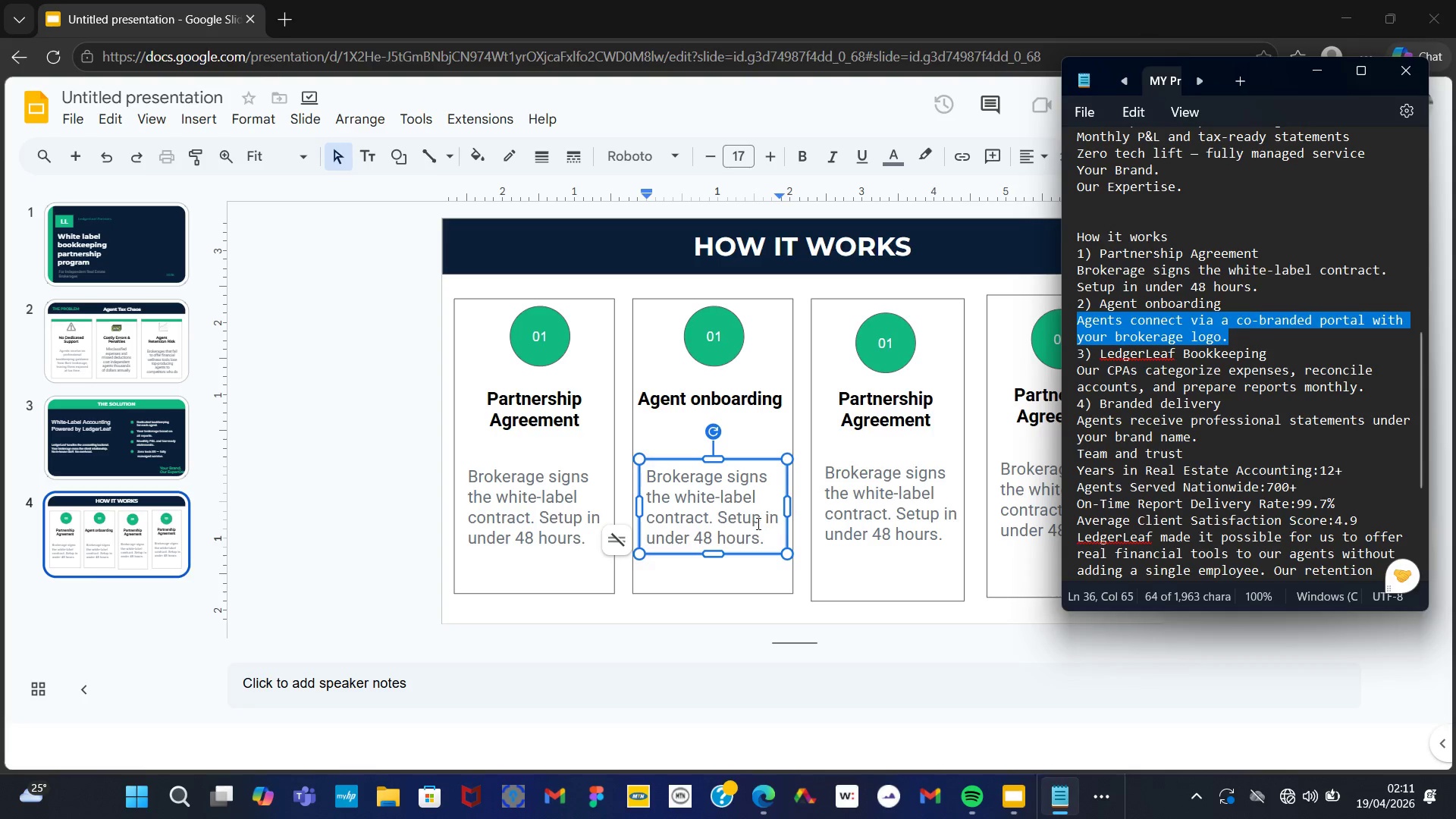 
left_click([755, 522])
 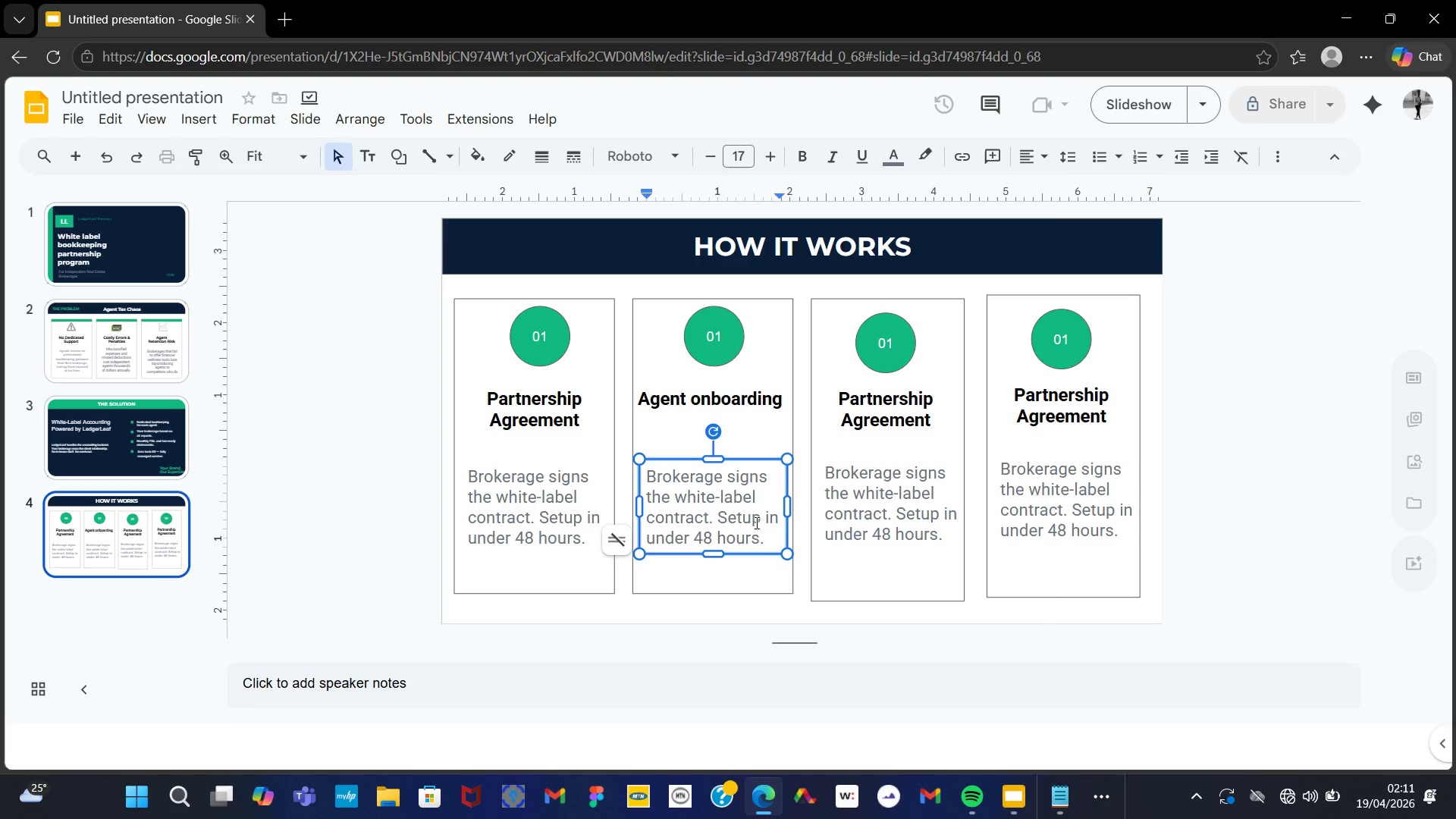 
key(Control+A)
 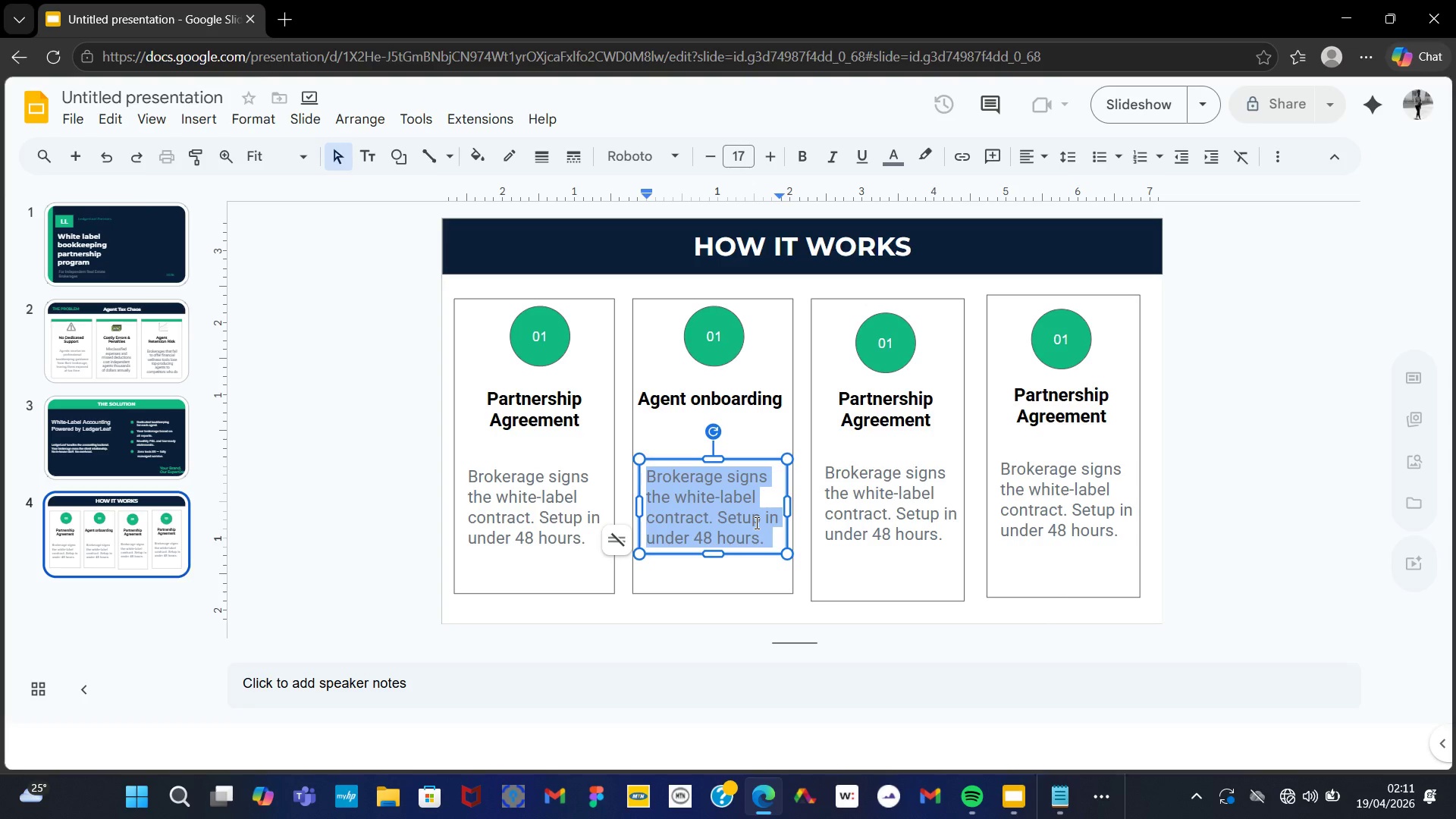 
key(Control+V)
 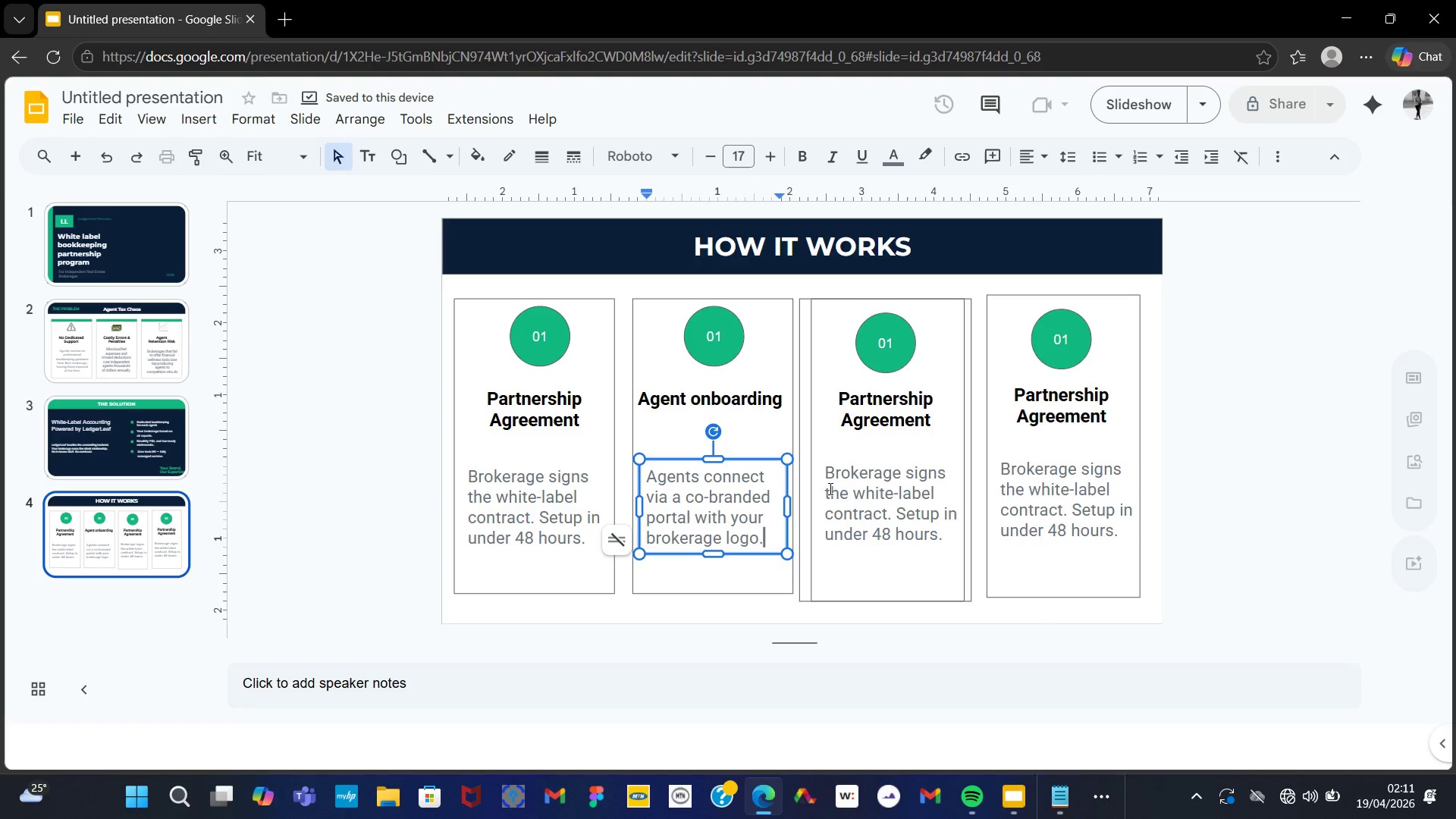 
left_click([883, 431])
 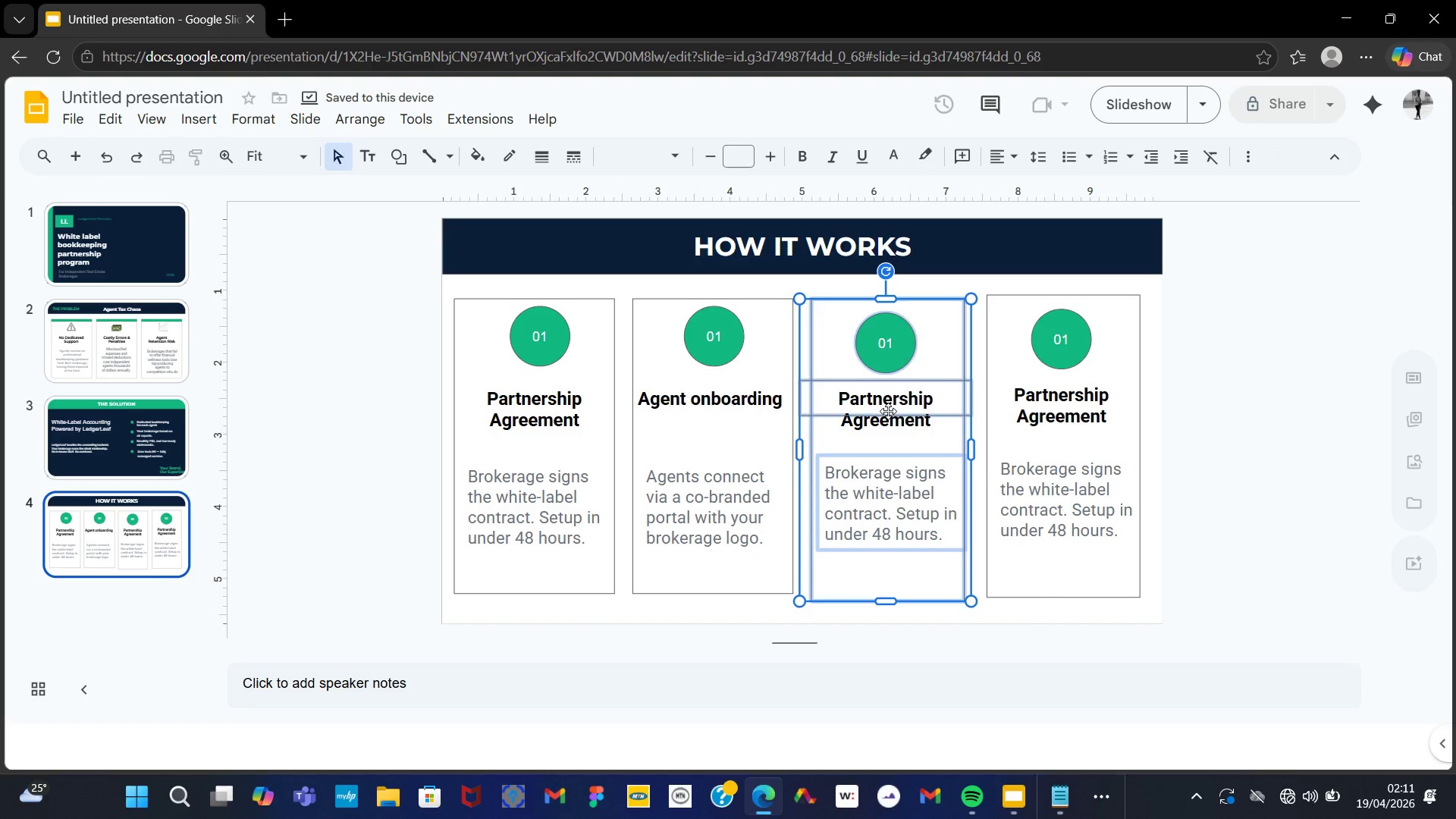 
left_click([889, 411])
 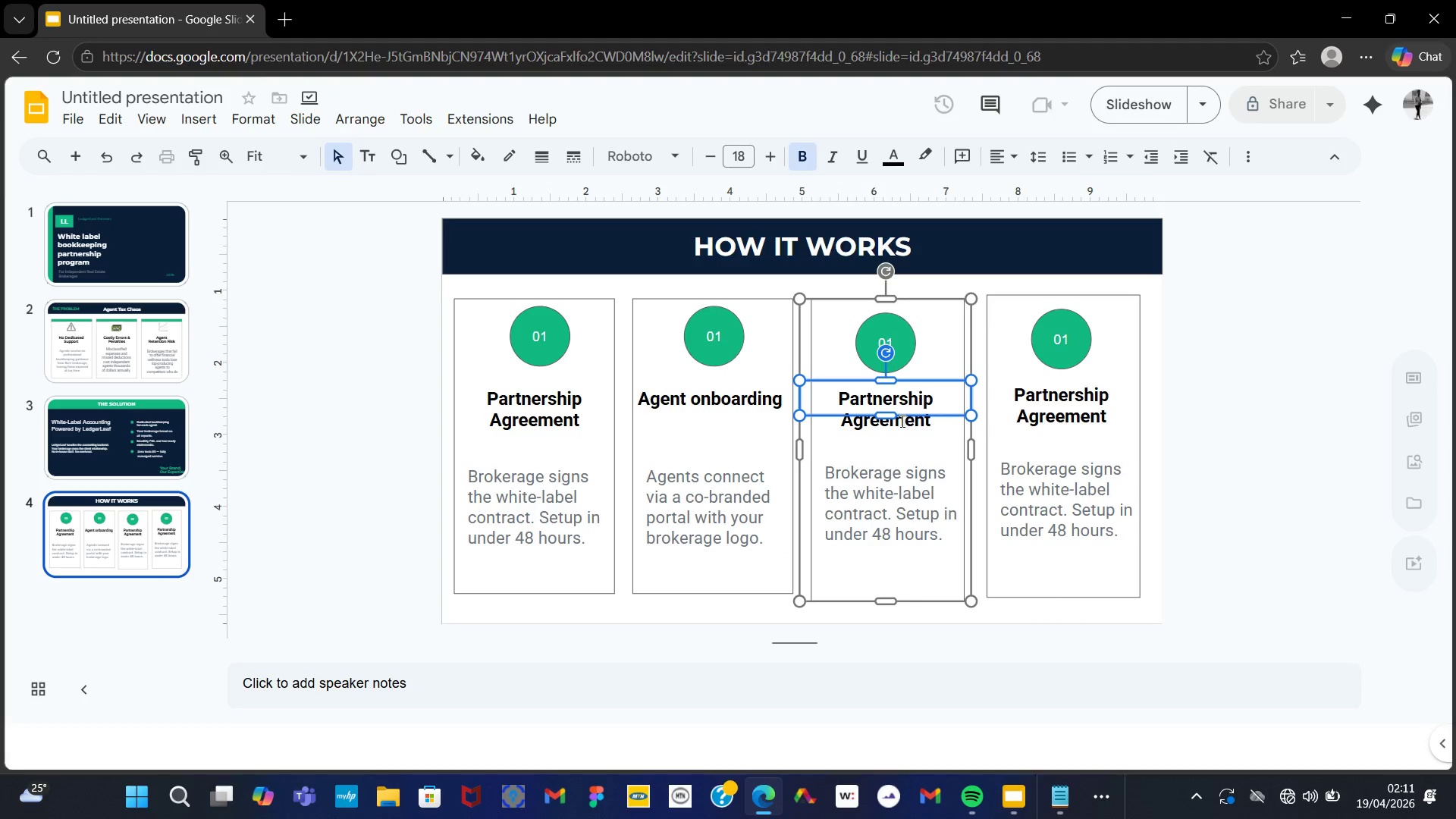 
key(Control+A)
 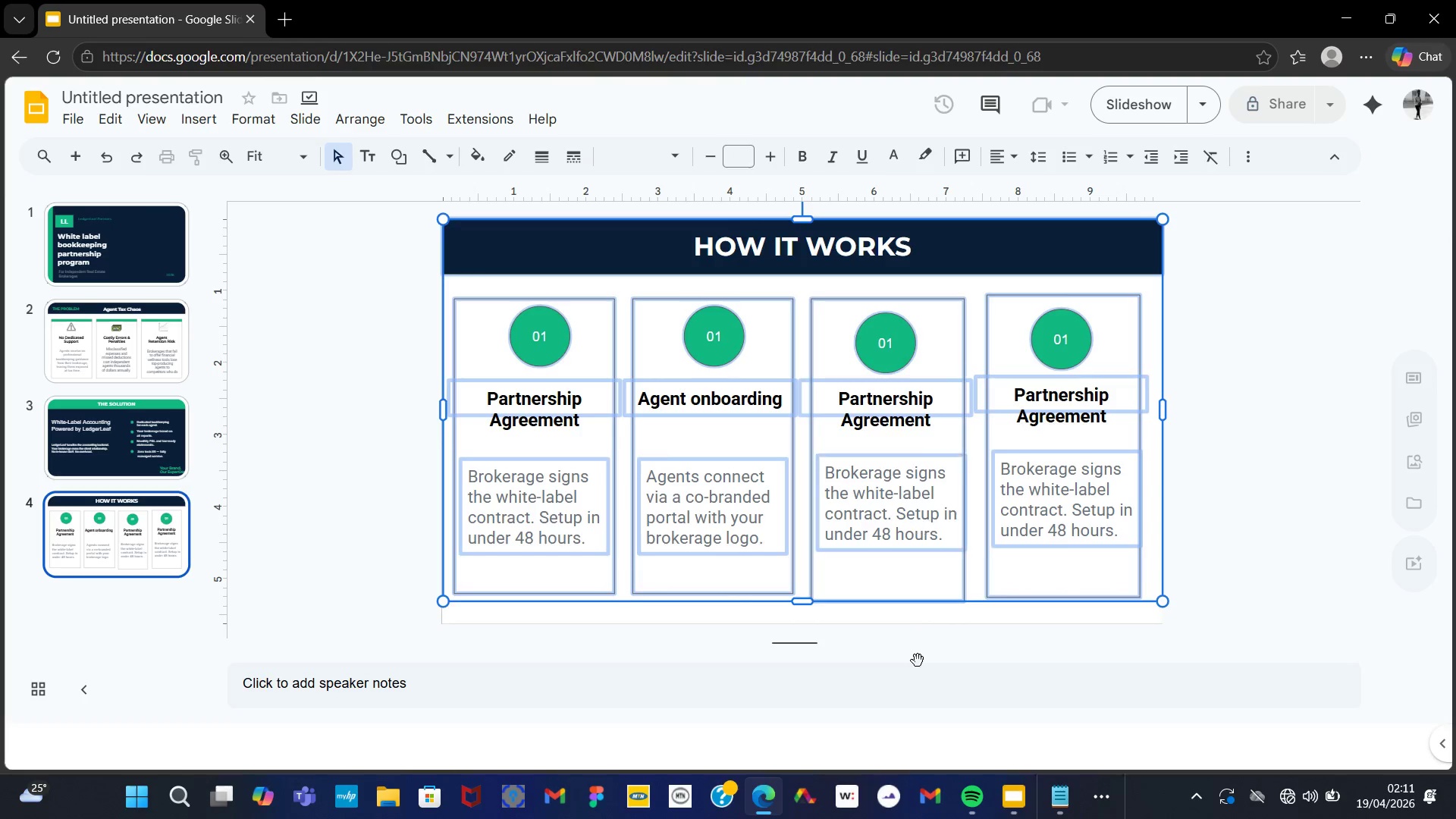 
left_click([918, 661])
 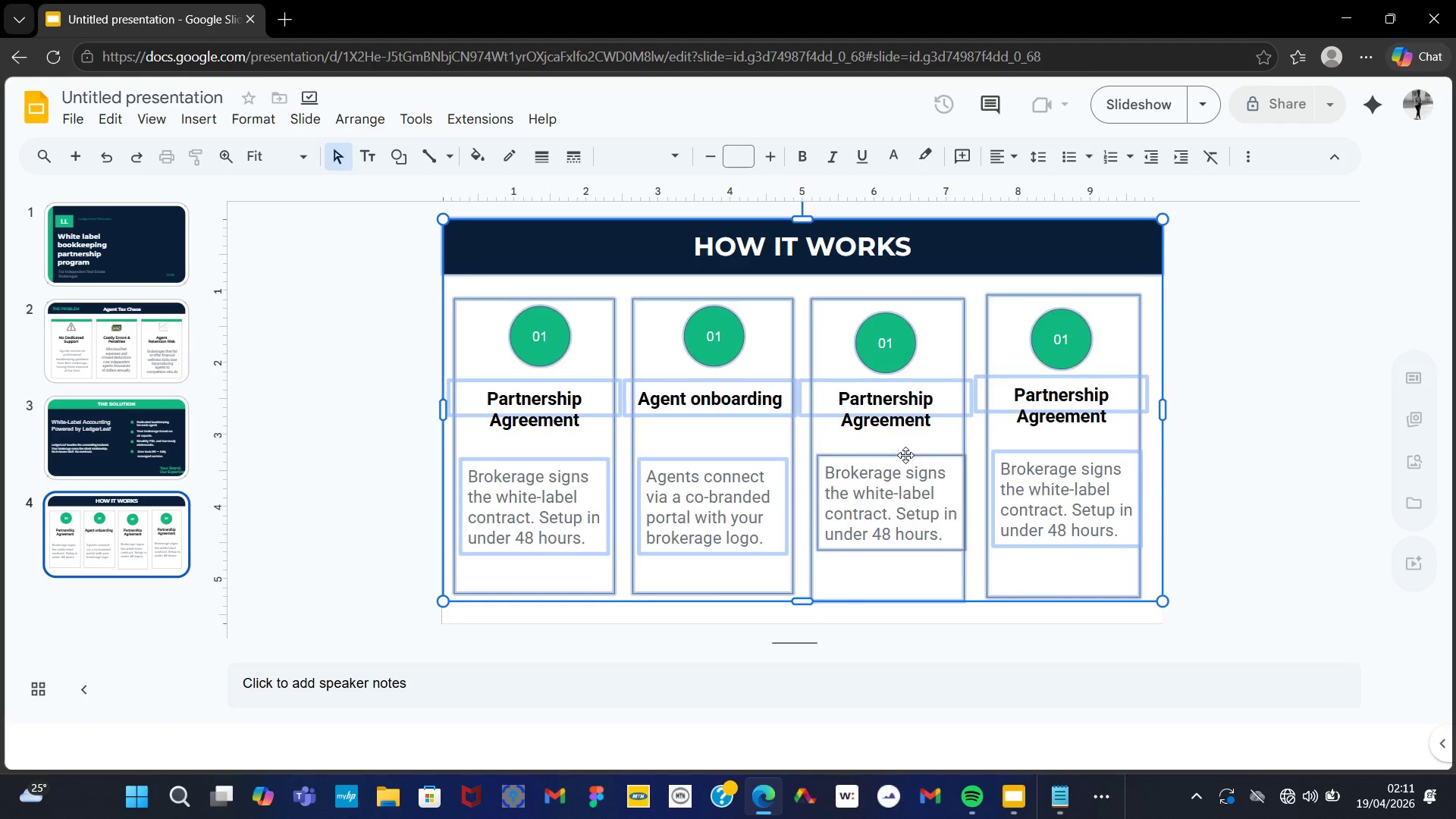 
left_click([905, 455])
 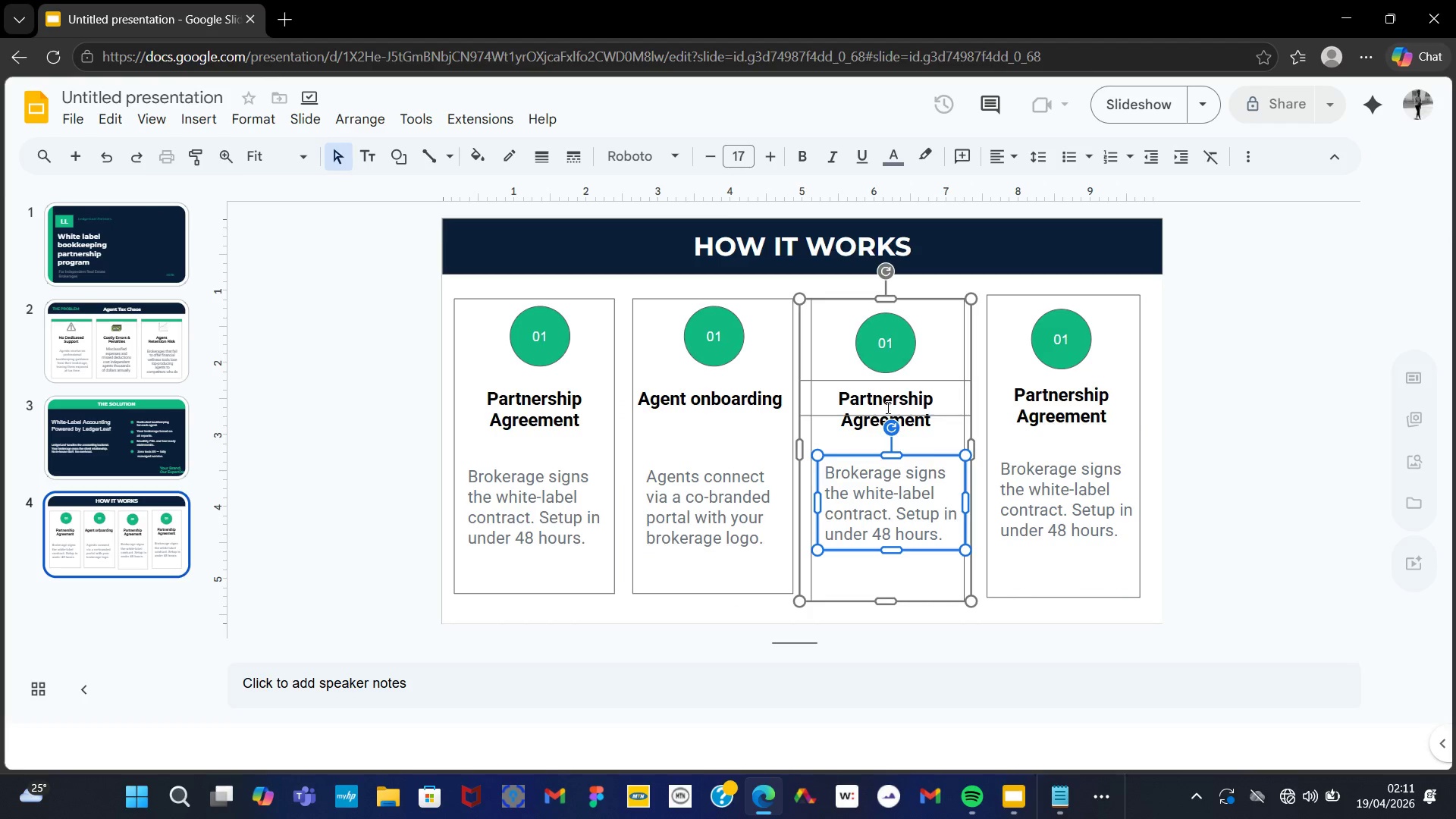 
double_click([886, 407])
 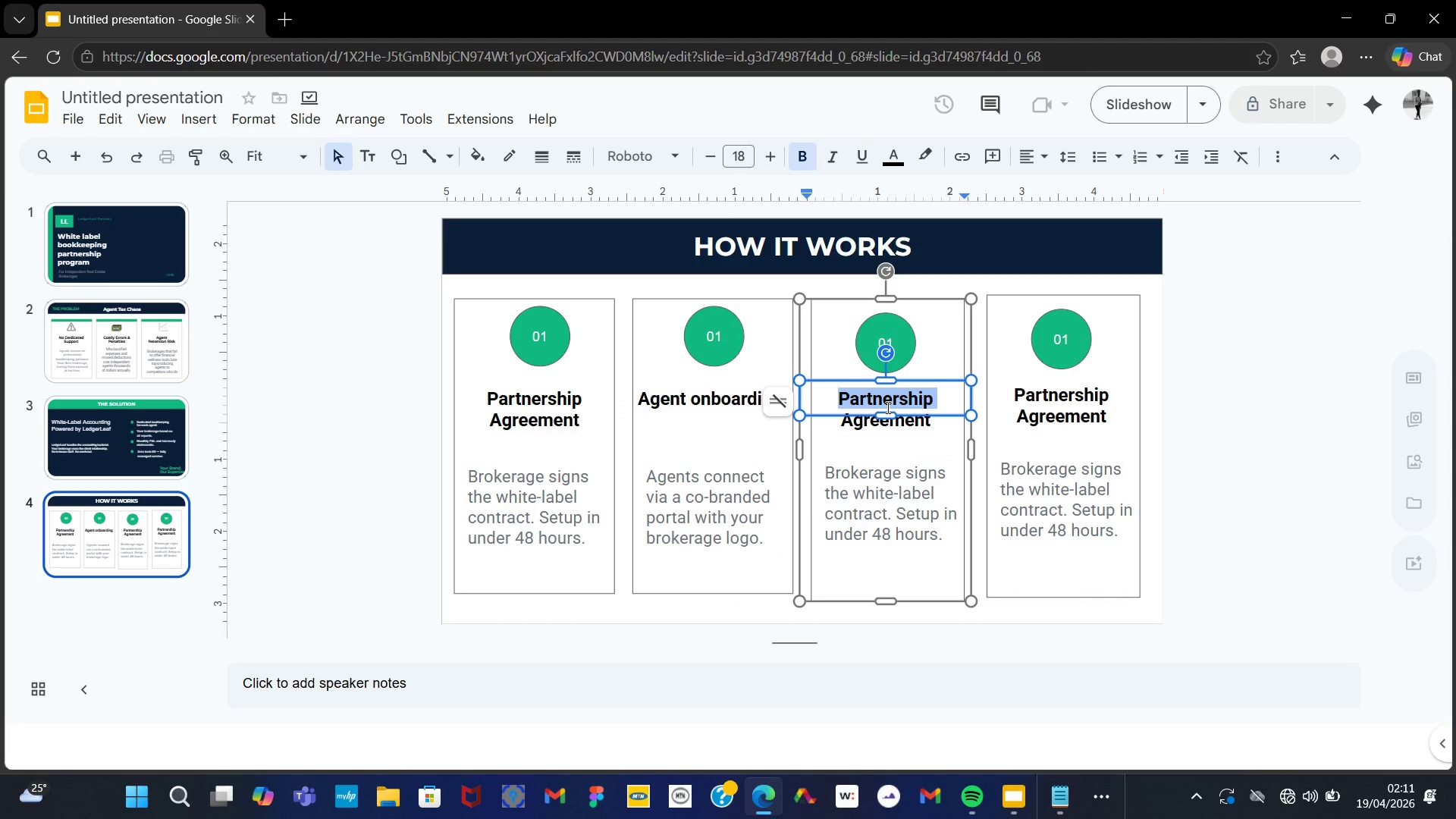 
key(Control+A)
 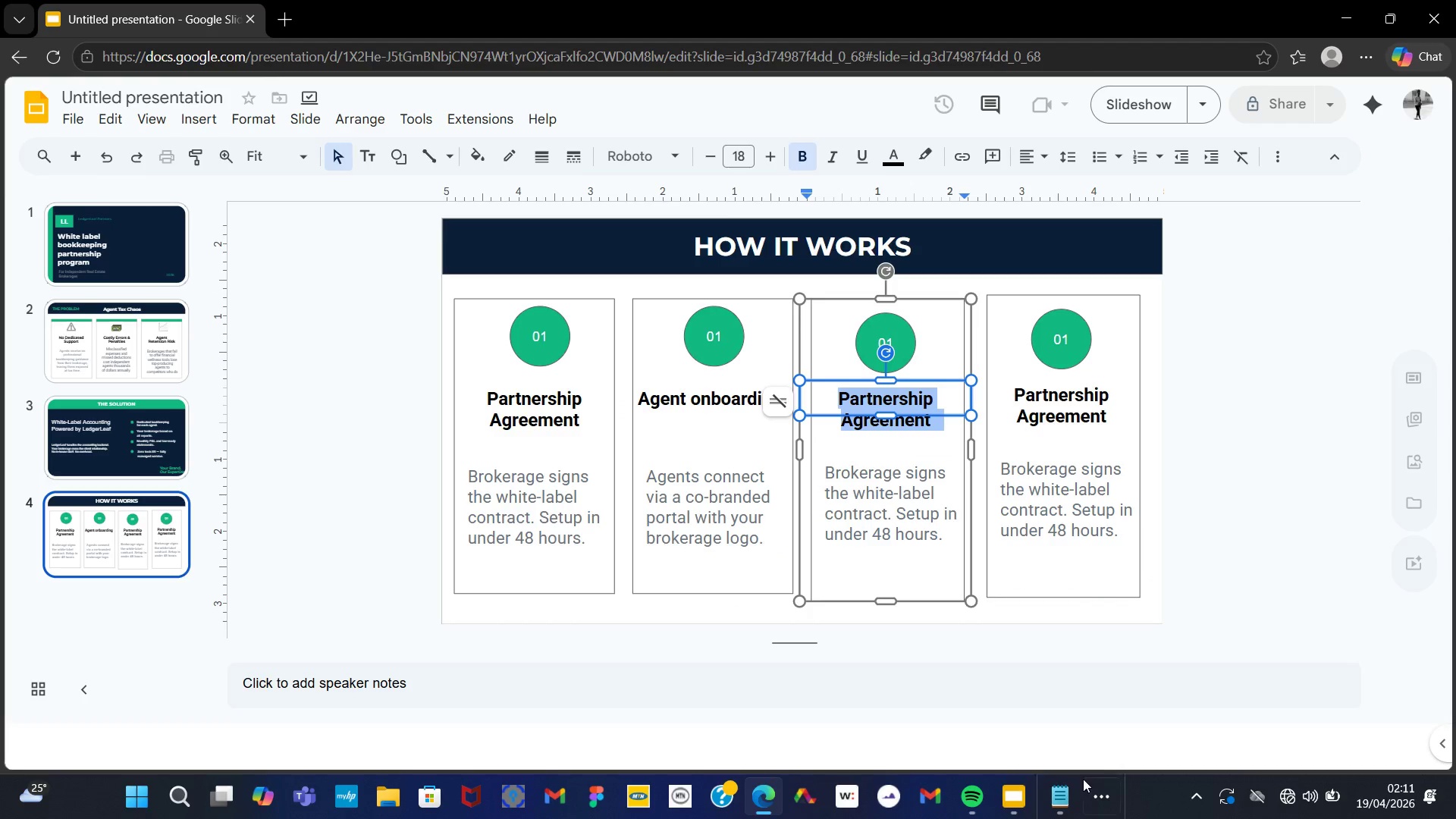 
left_click([1074, 784])
 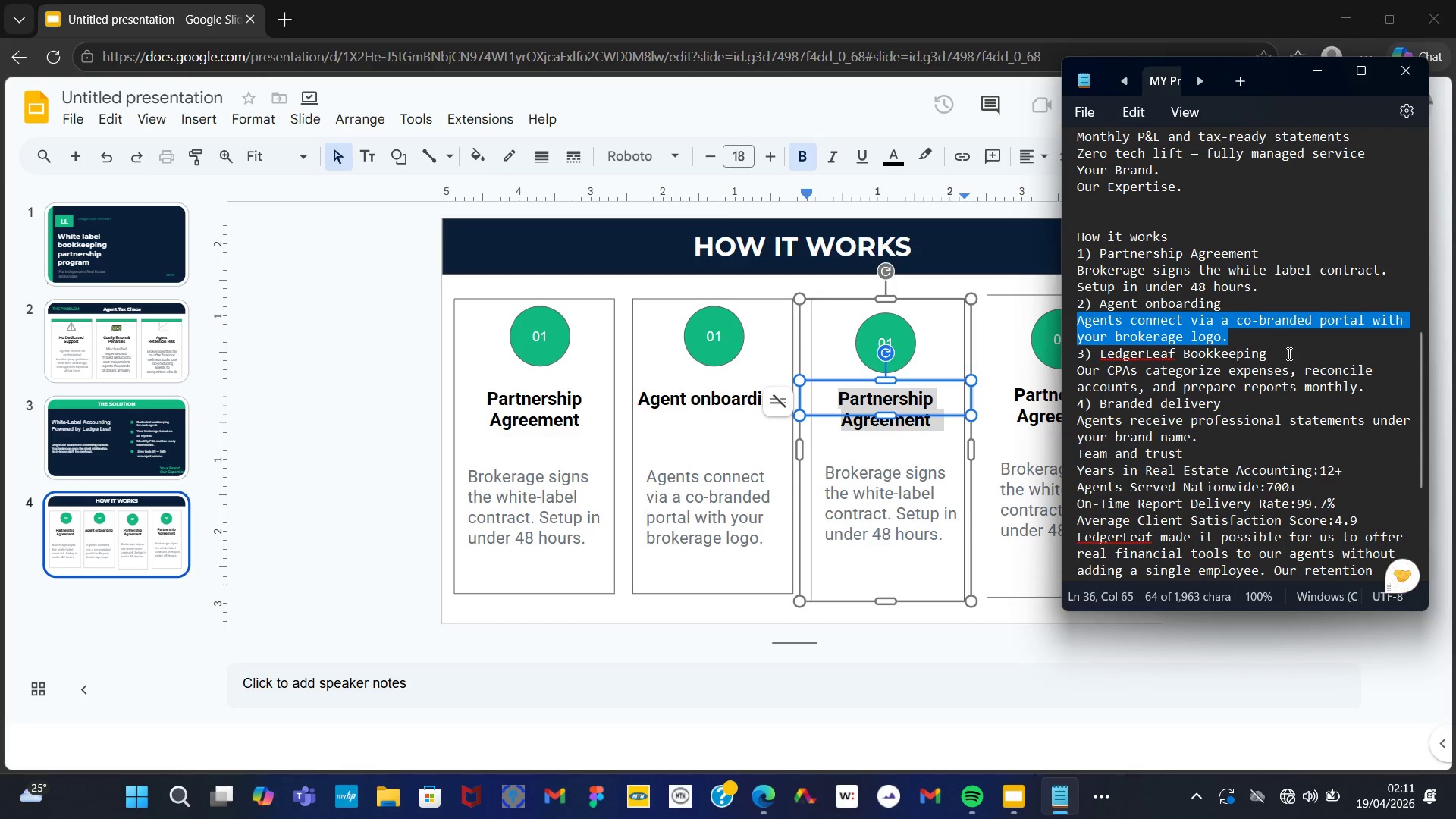 
left_click_drag(start_coordinate=[1287, 359], to_coordinate=[1103, 352])
 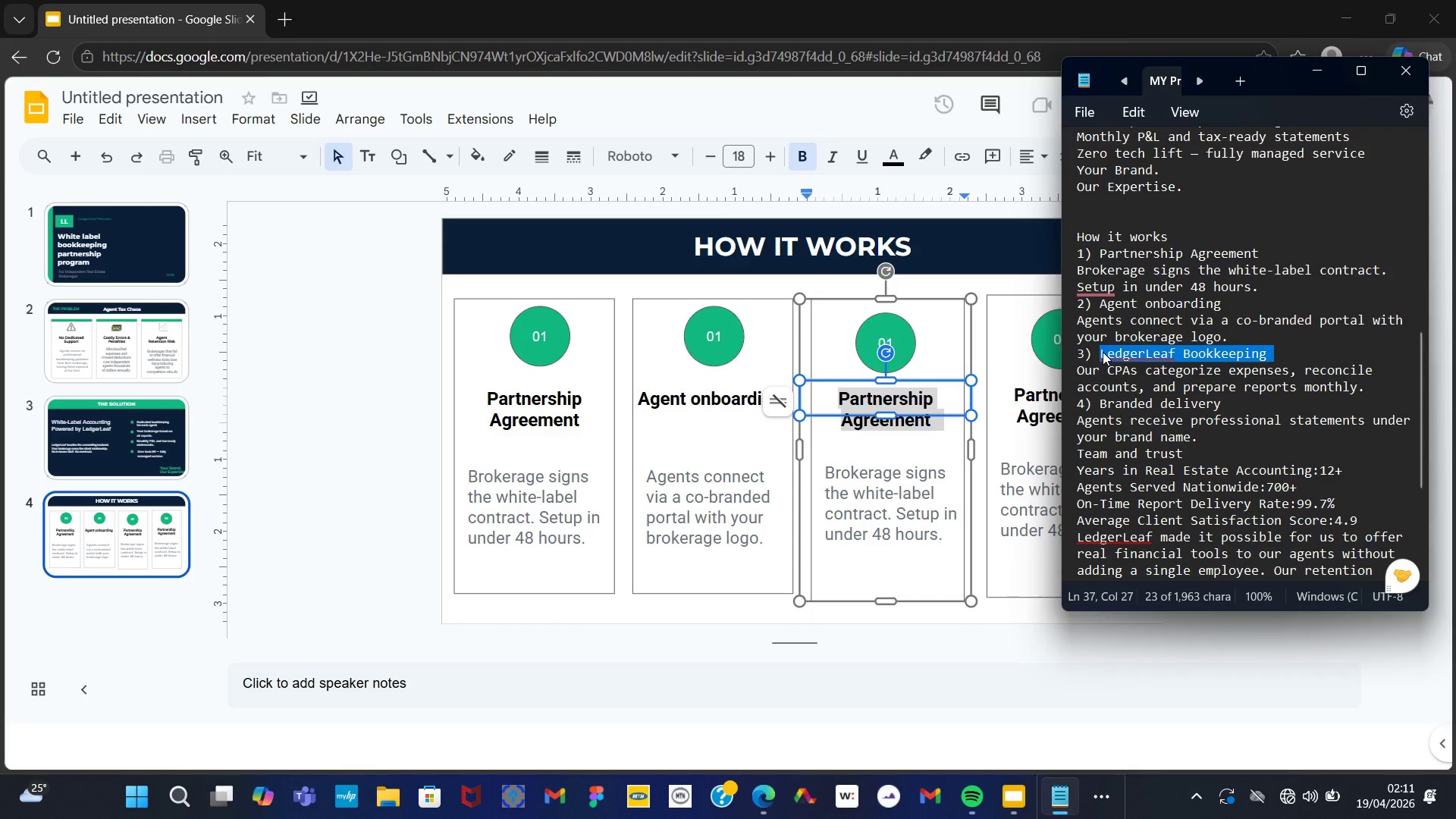 
right_click([1103, 352])
 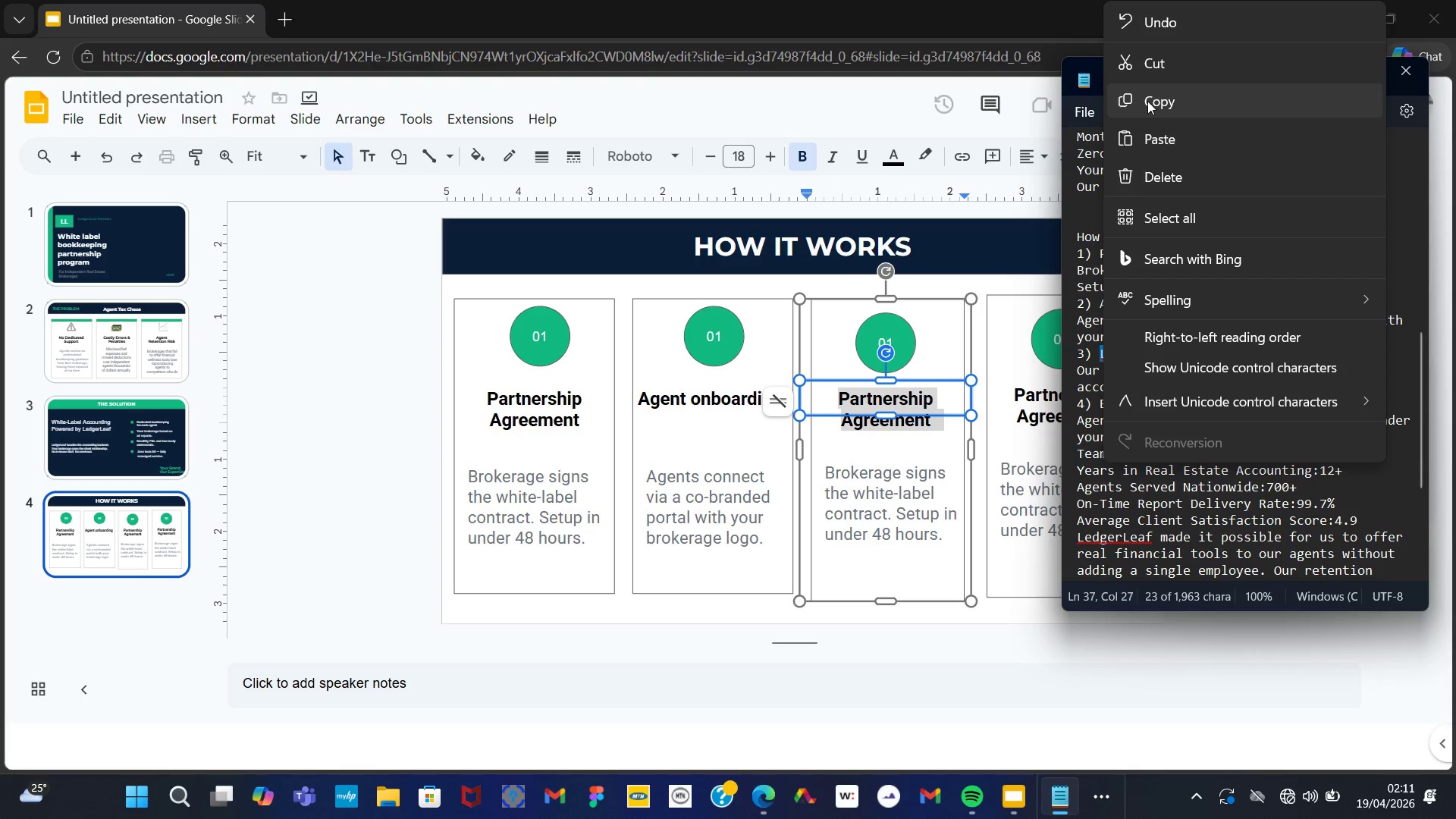 
left_click([1147, 104])
 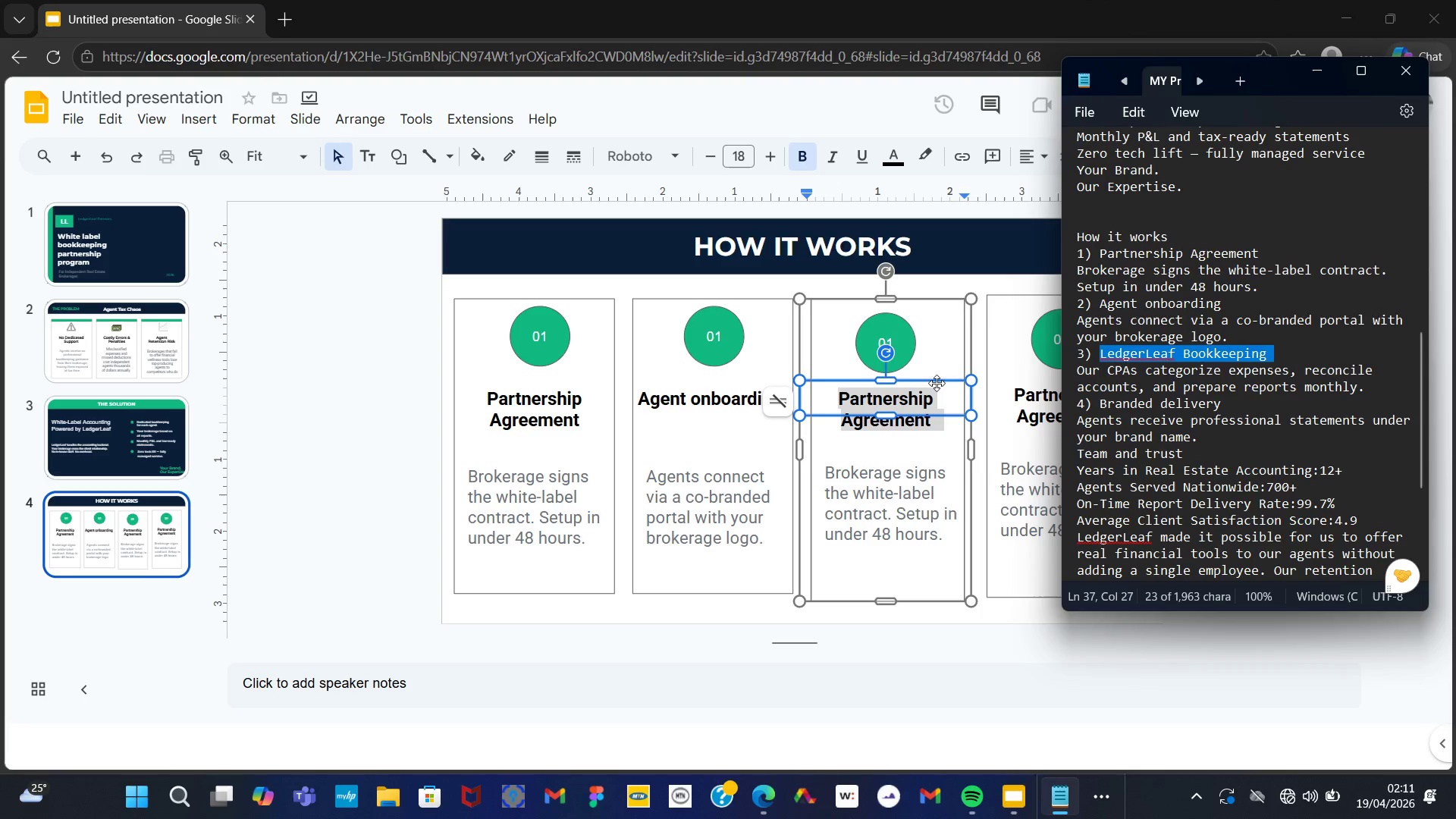 
left_click([938, 413])
 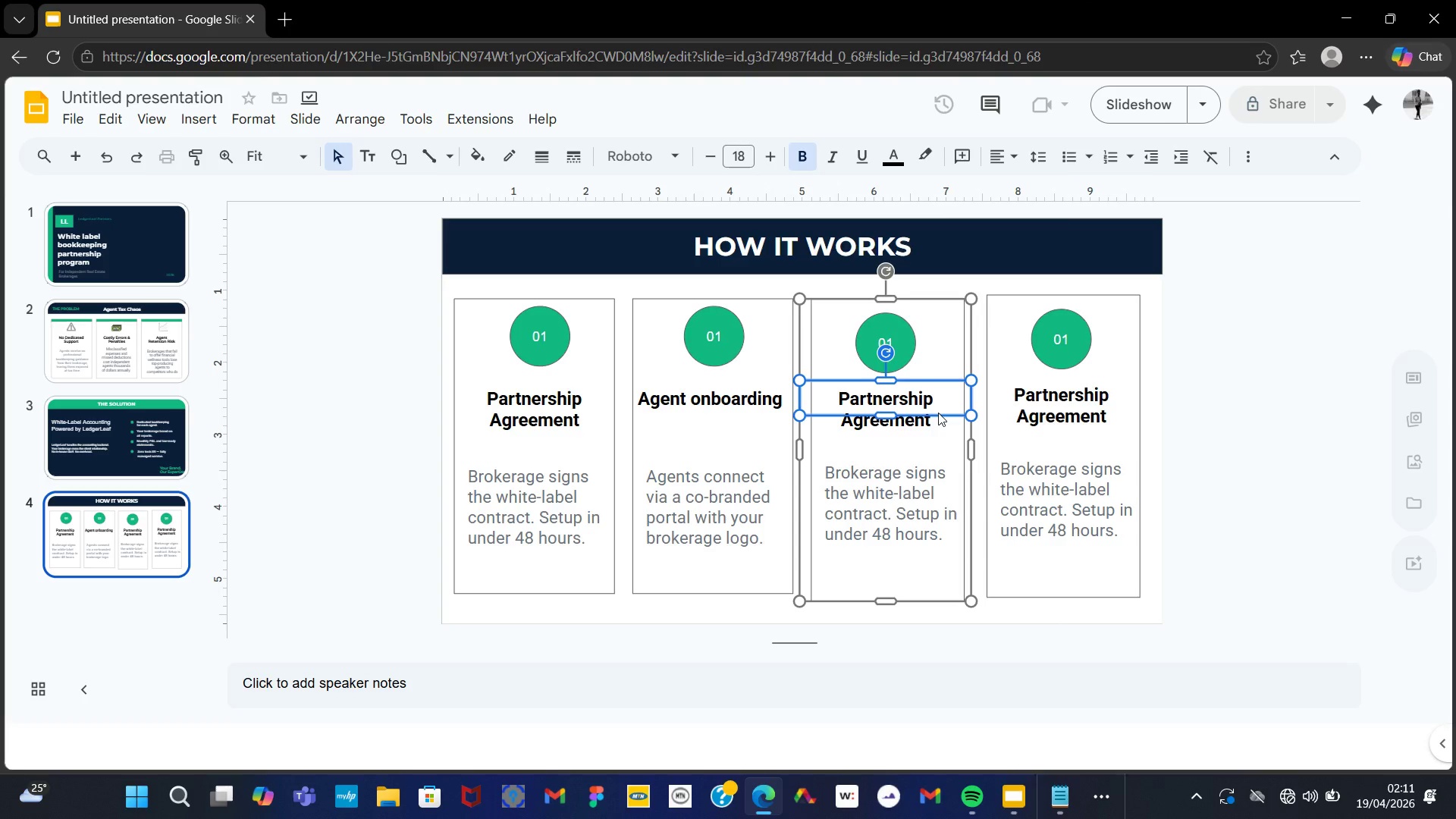 
left_click([938, 413])
 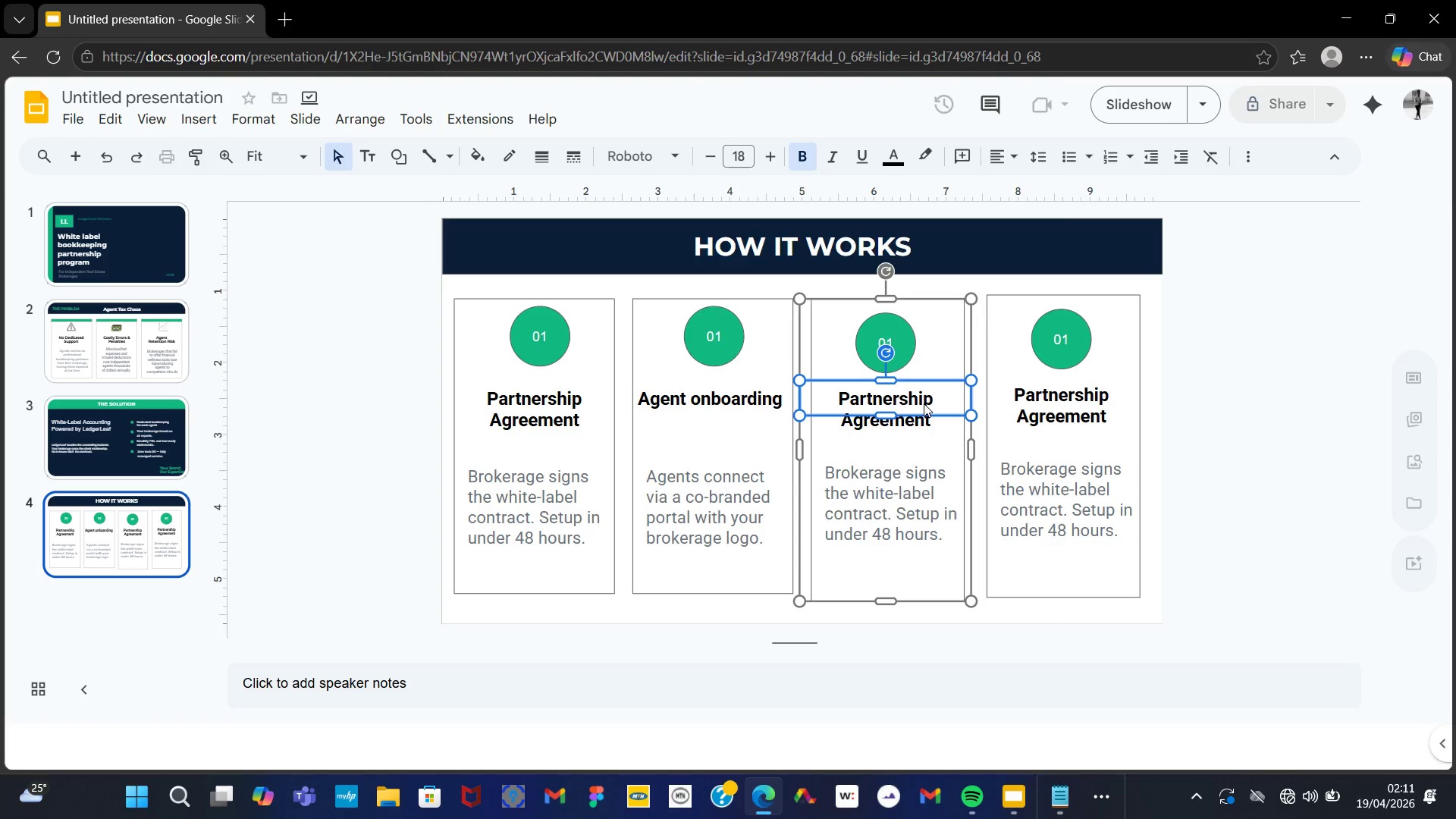 
double_click([924, 403])
 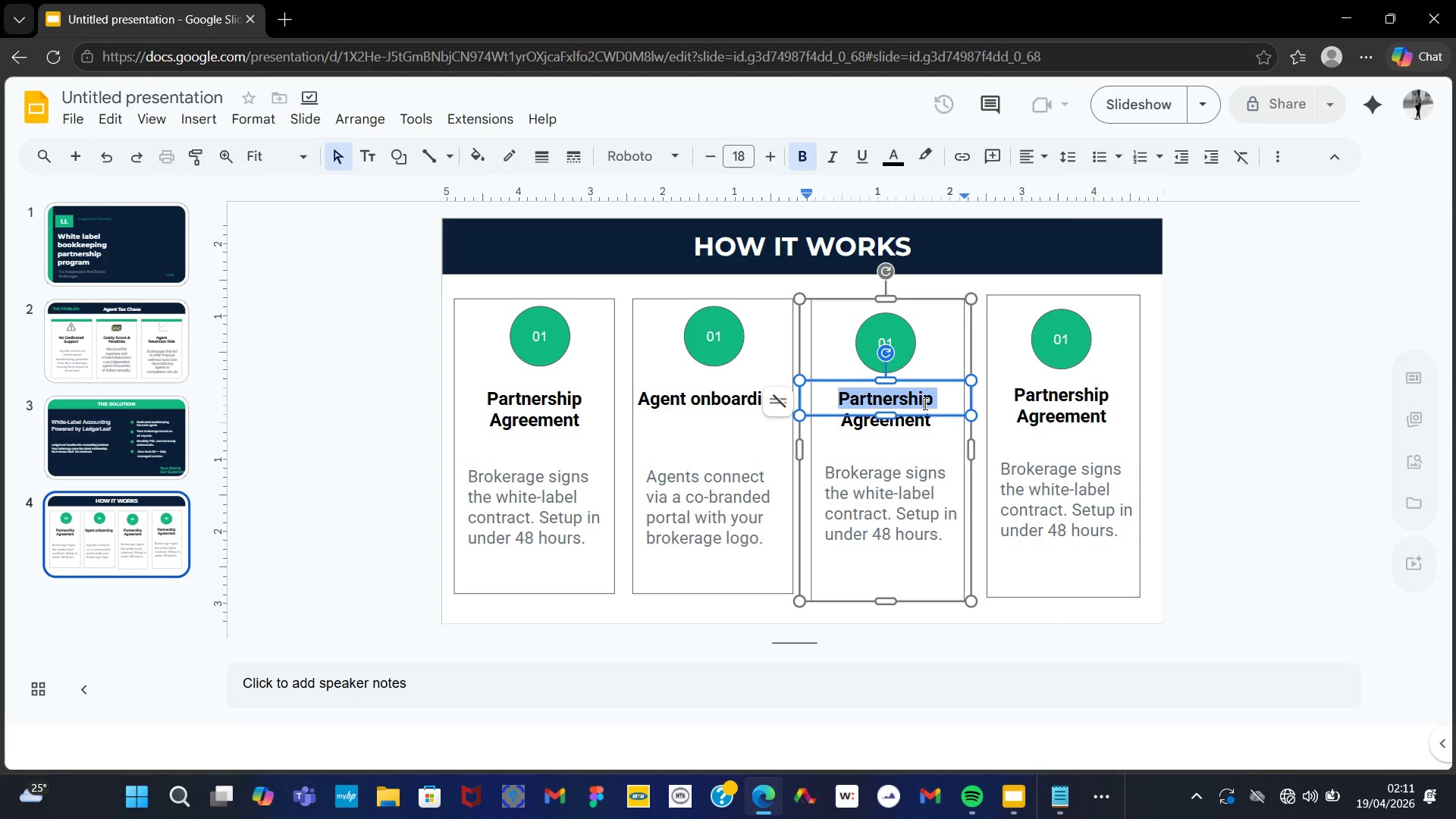 
key(Control+A)
 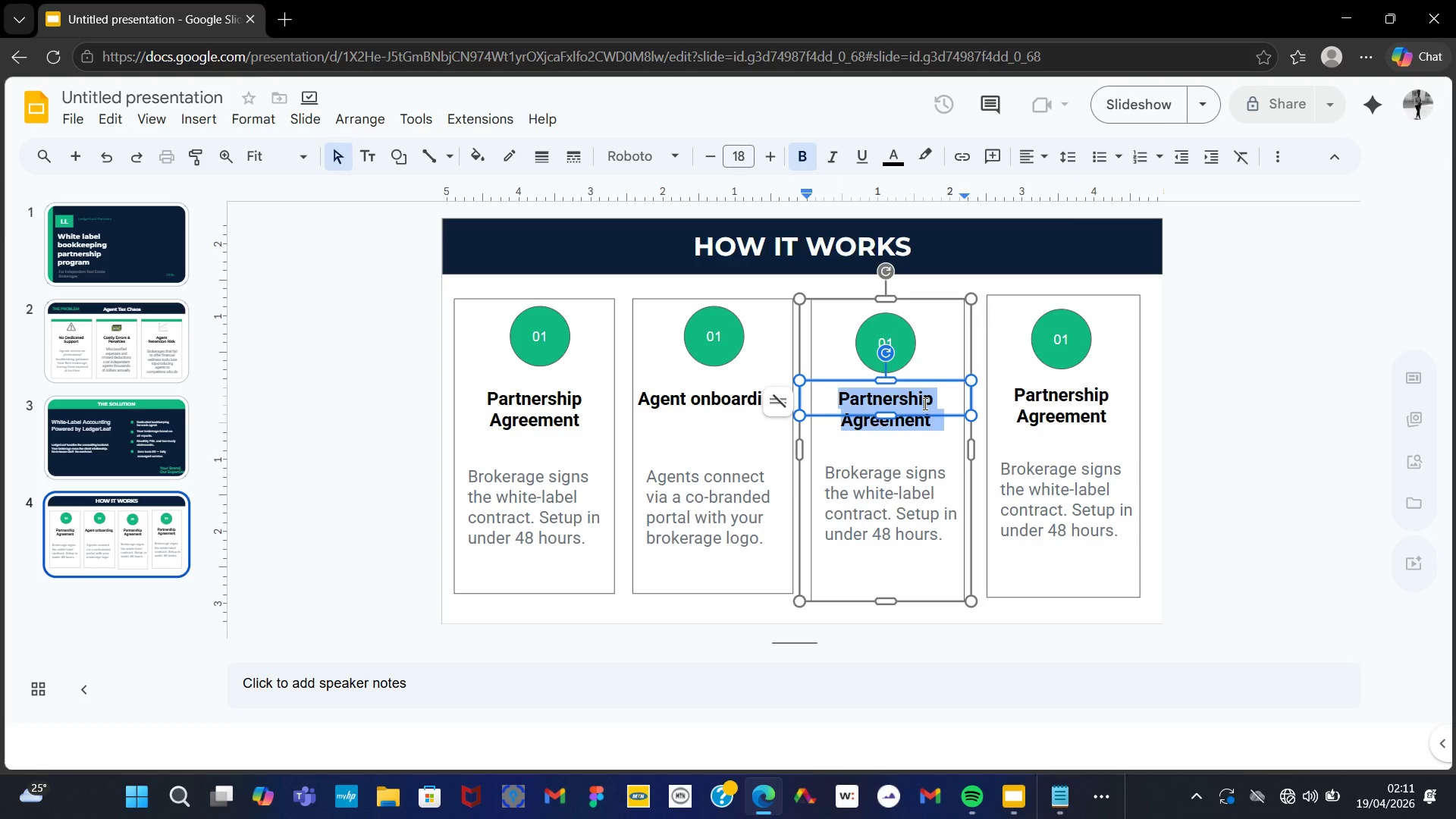 
key(Control+V)
 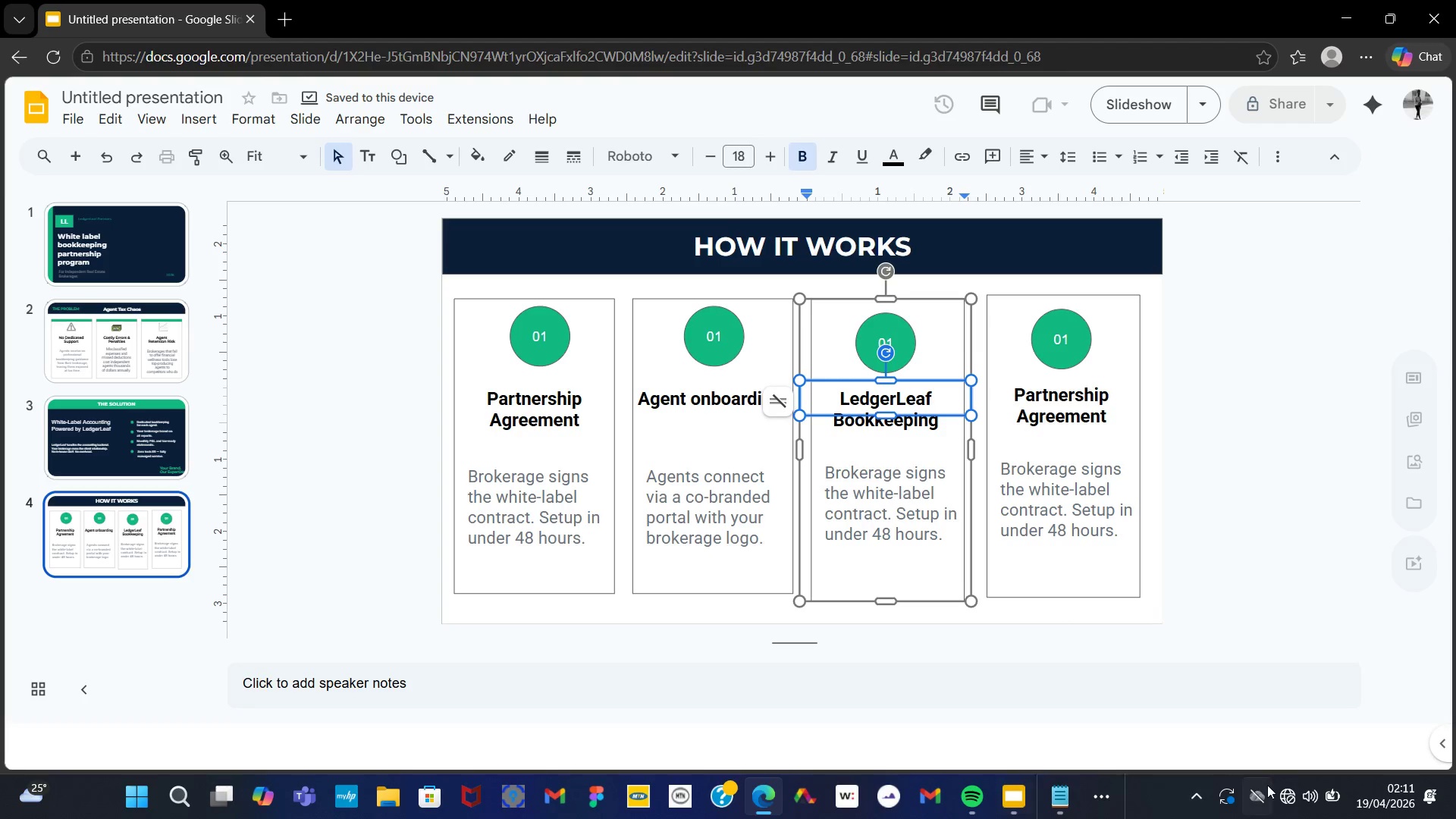 
wait(5.06)
 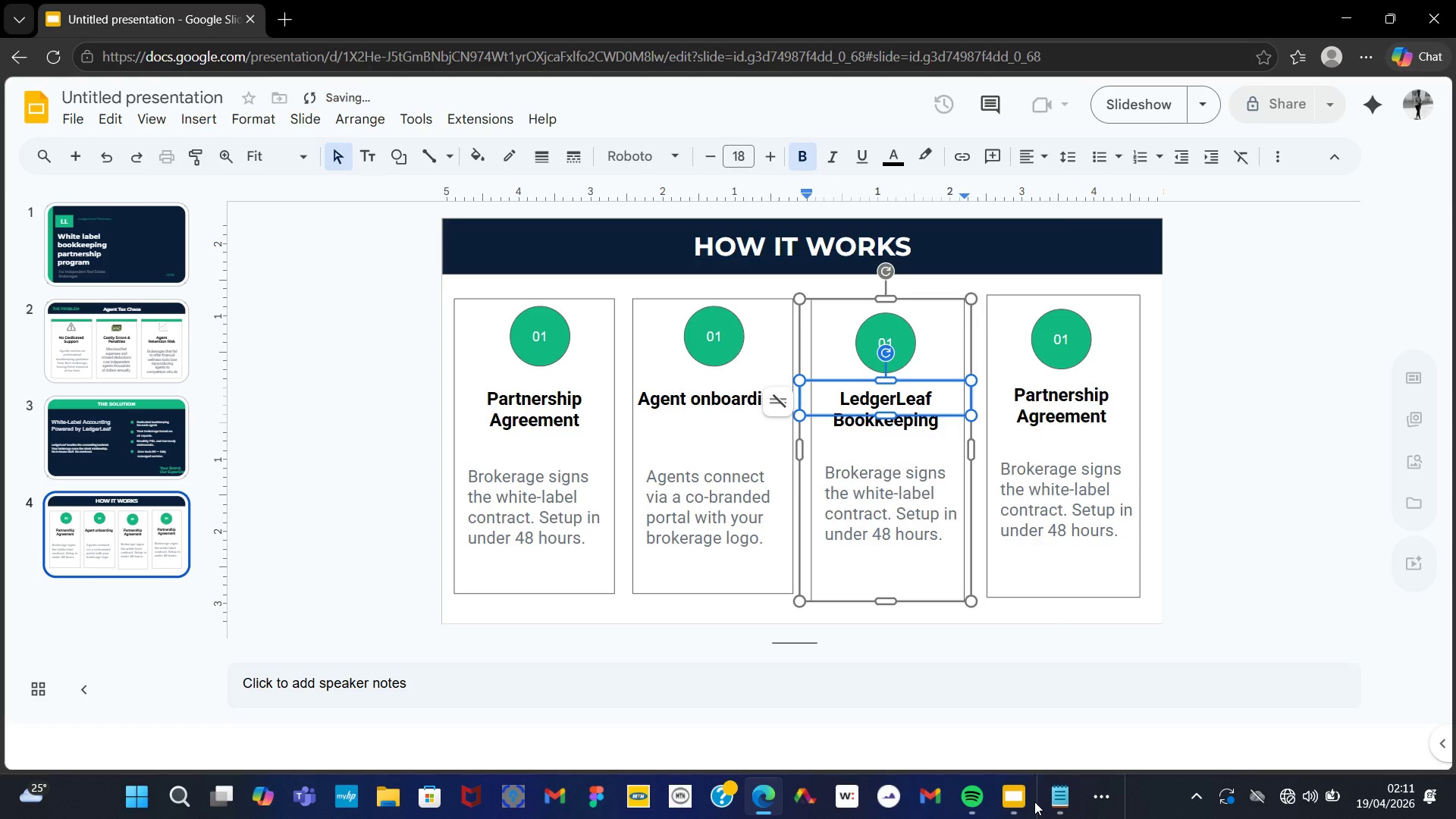 
left_click([1056, 793])
 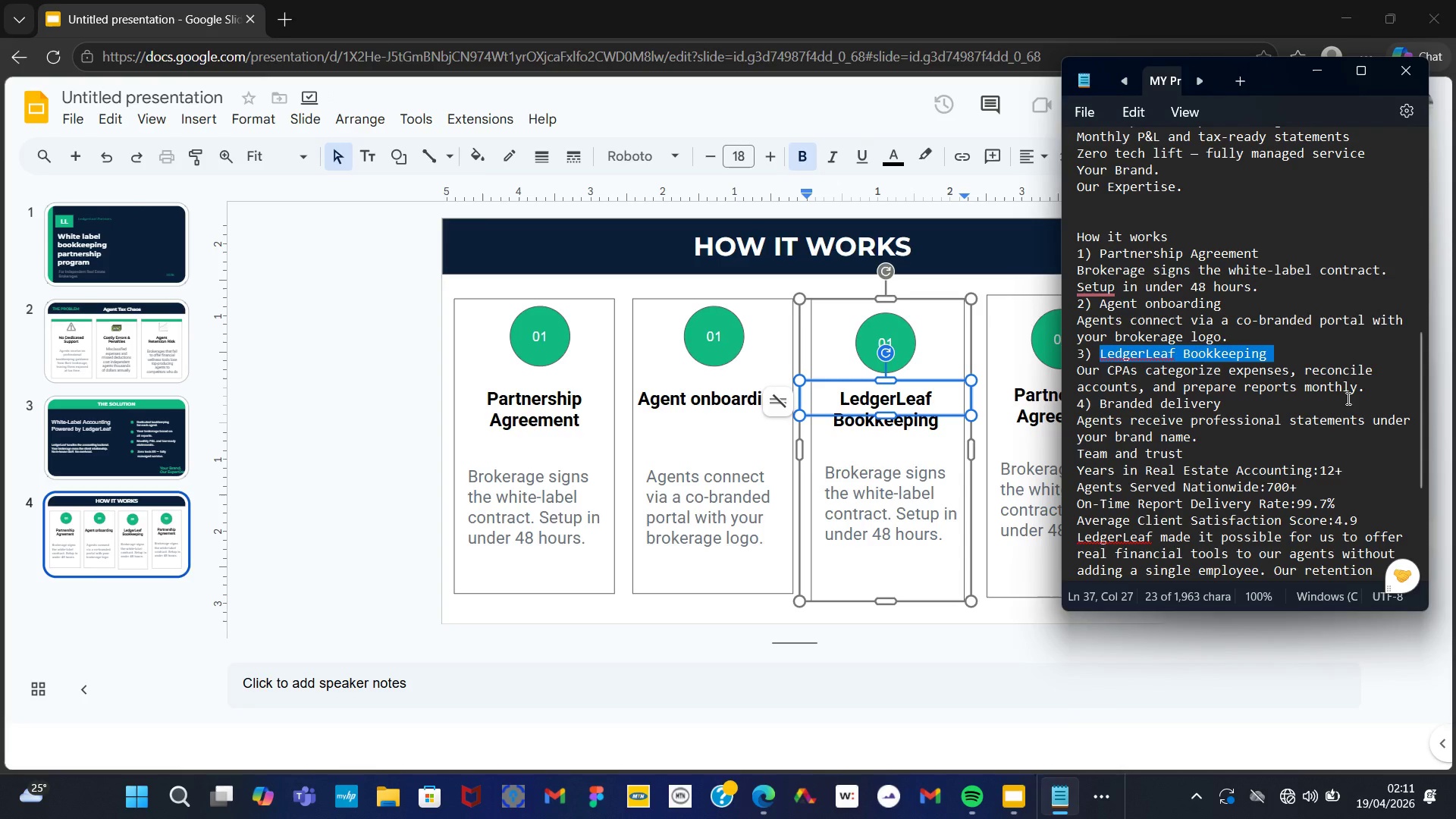 
left_click_drag(start_coordinate=[1378, 382], to_coordinate=[1075, 365])
 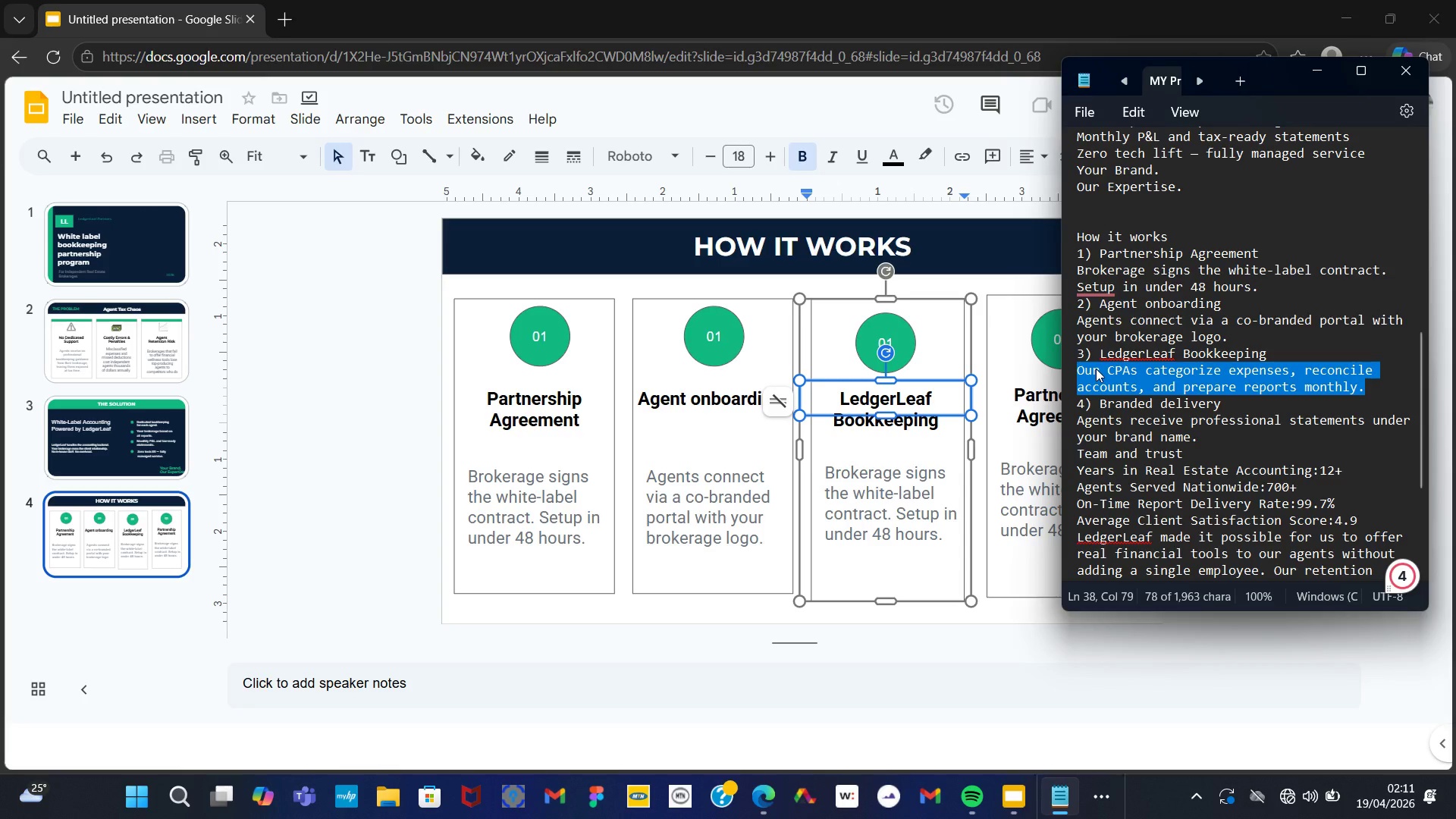 
right_click([1097, 369])
 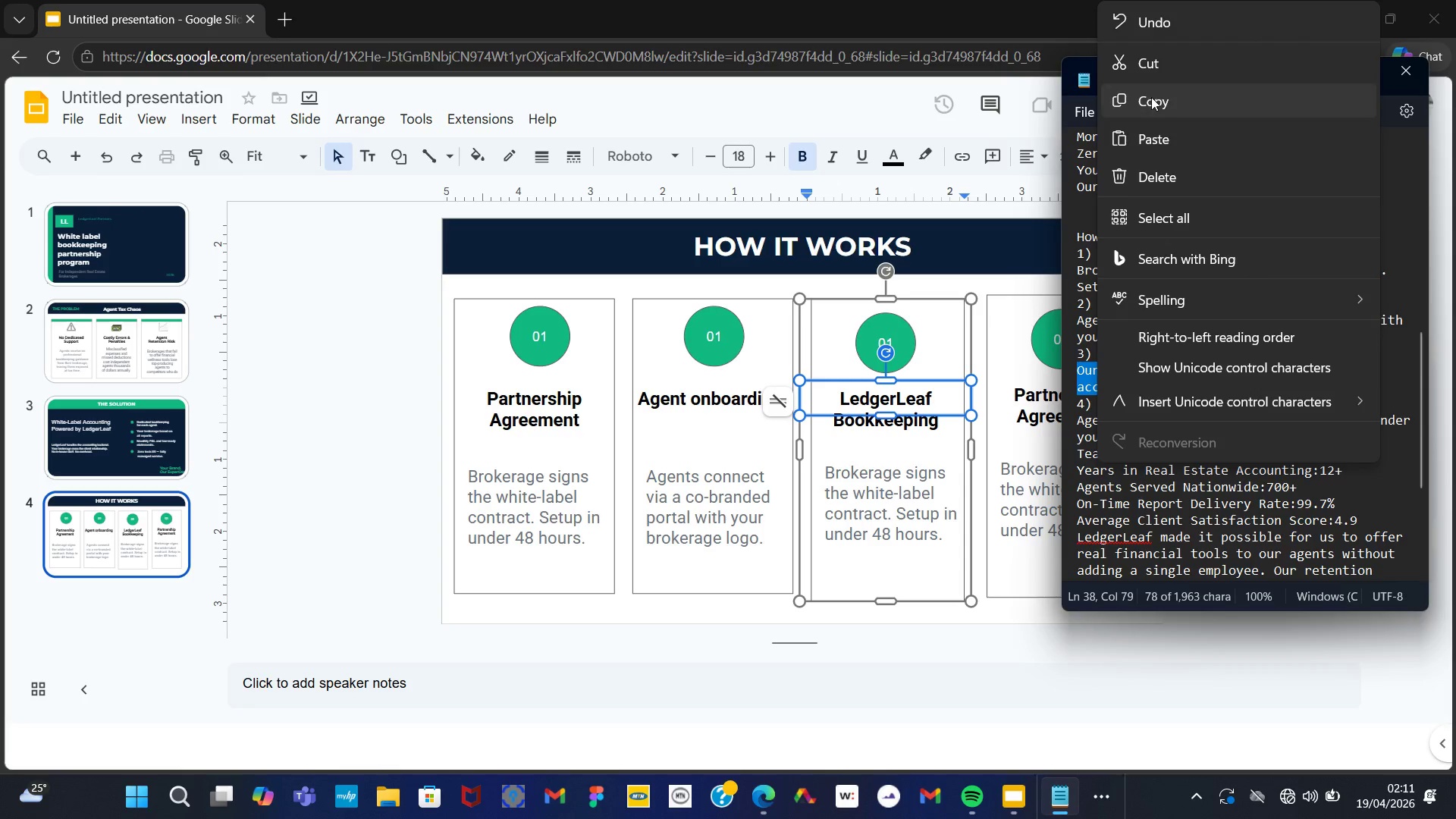 
left_click([1147, 105])
 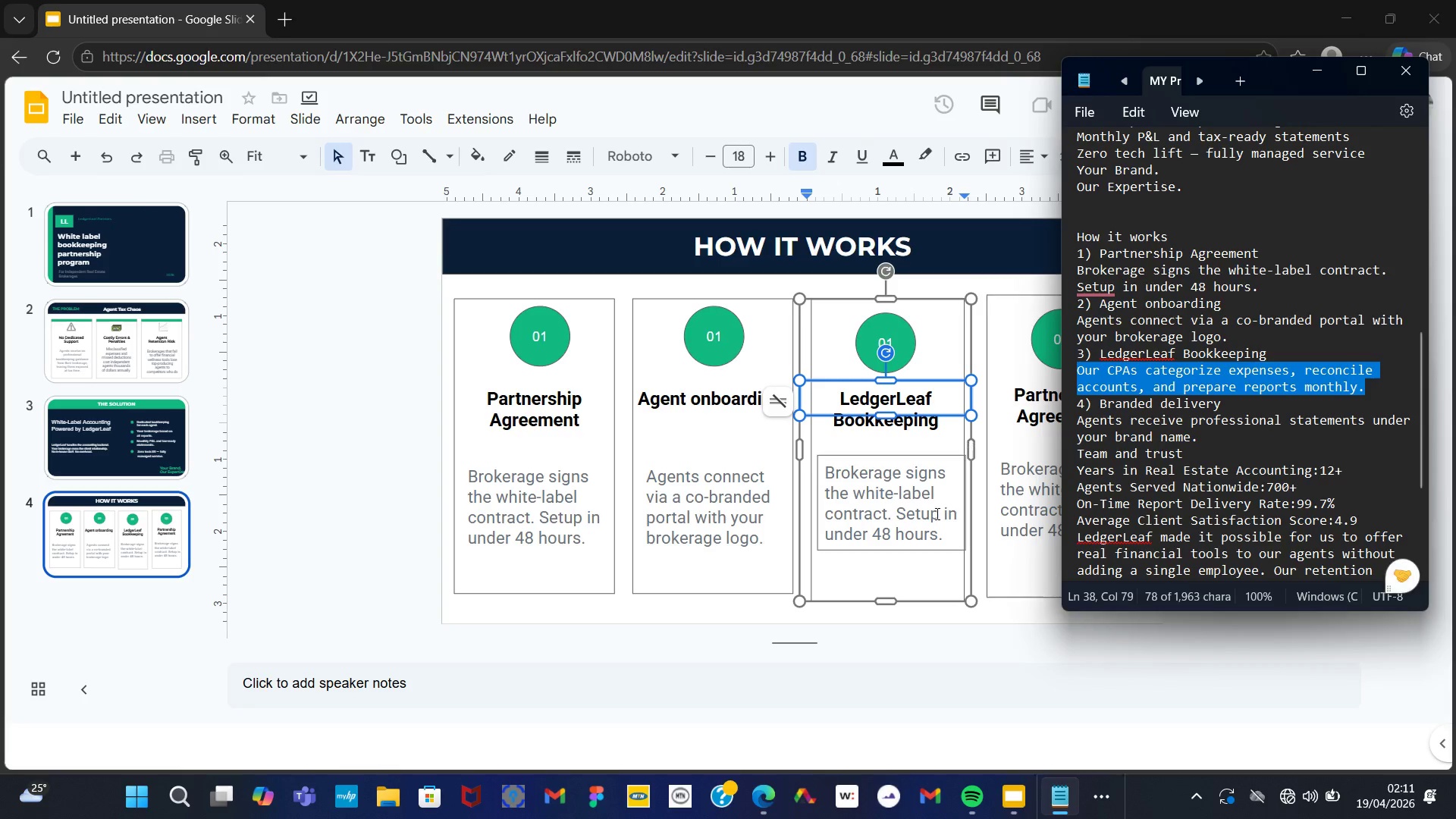 
left_click([929, 516])
 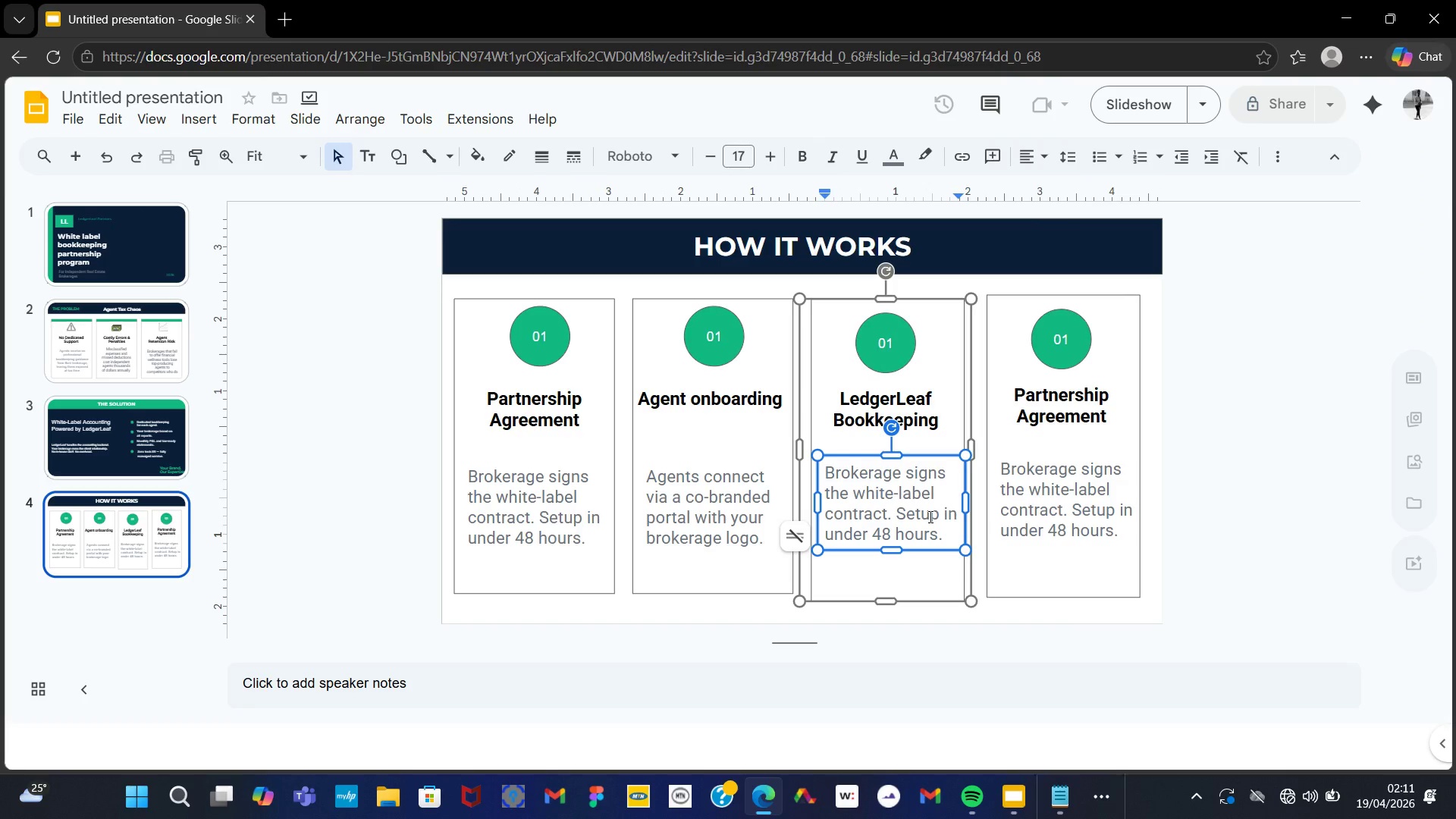 
key(Control+A)
 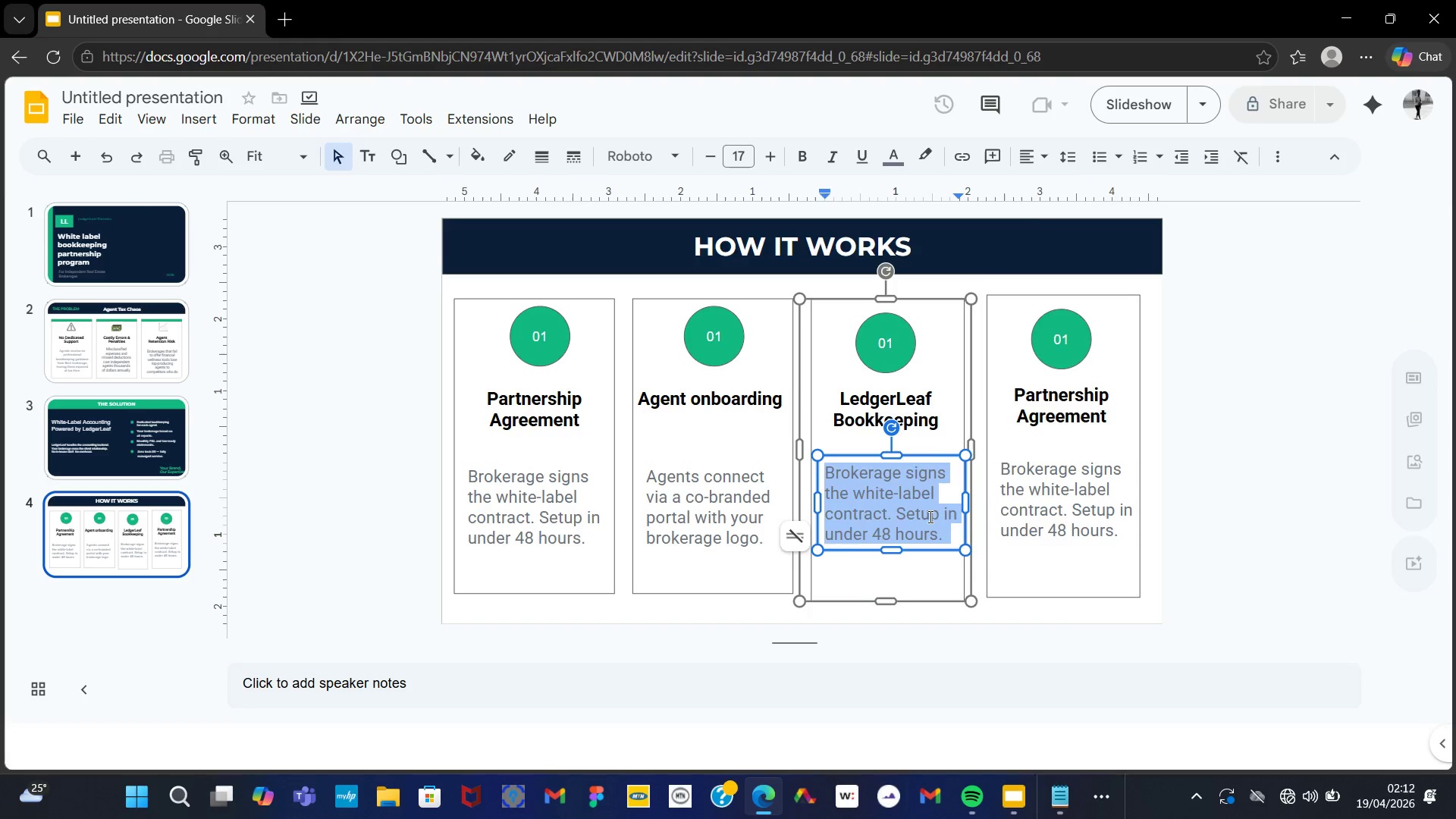 
key(Control+V)
 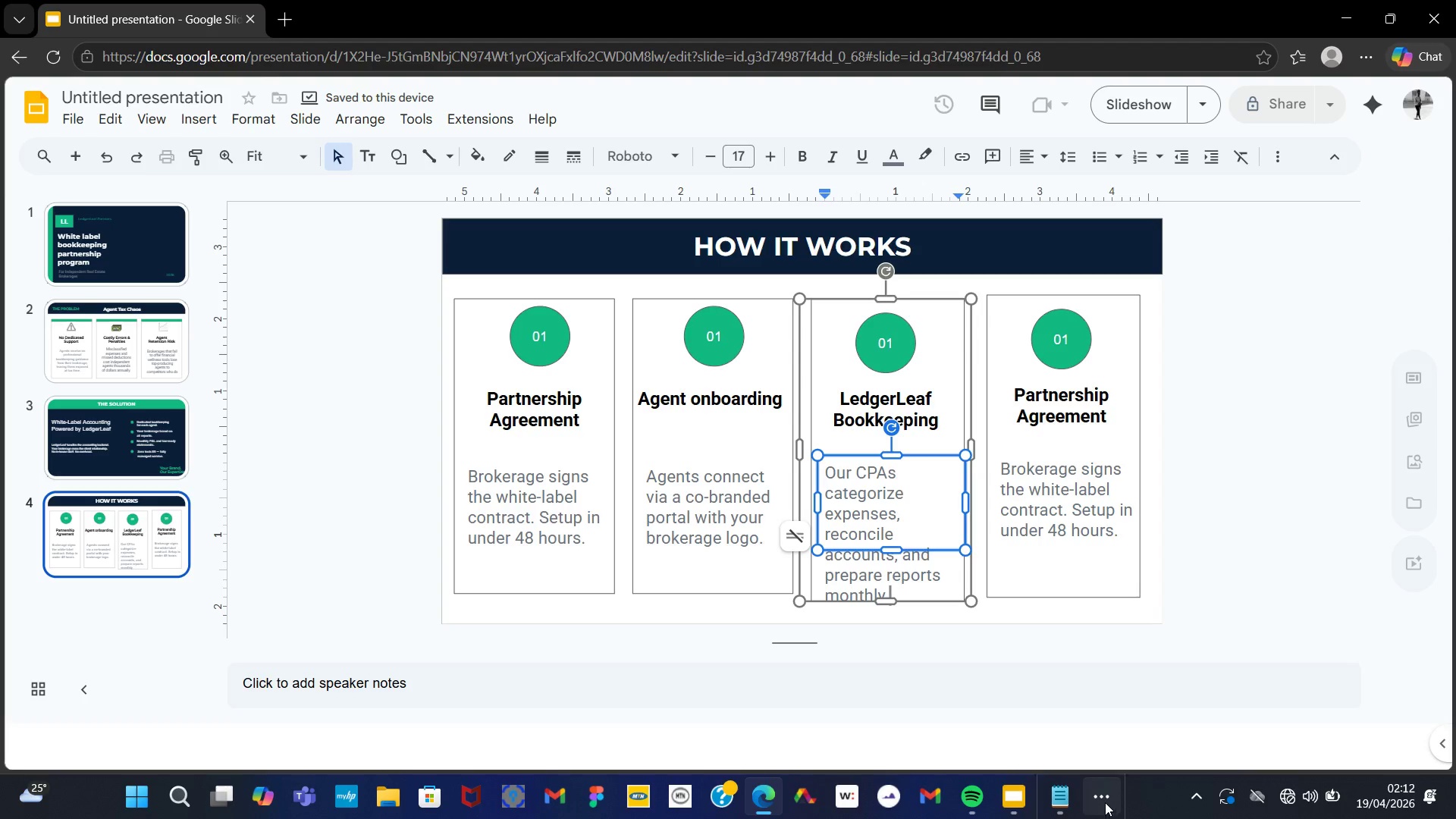 
left_click([1021, 433])
 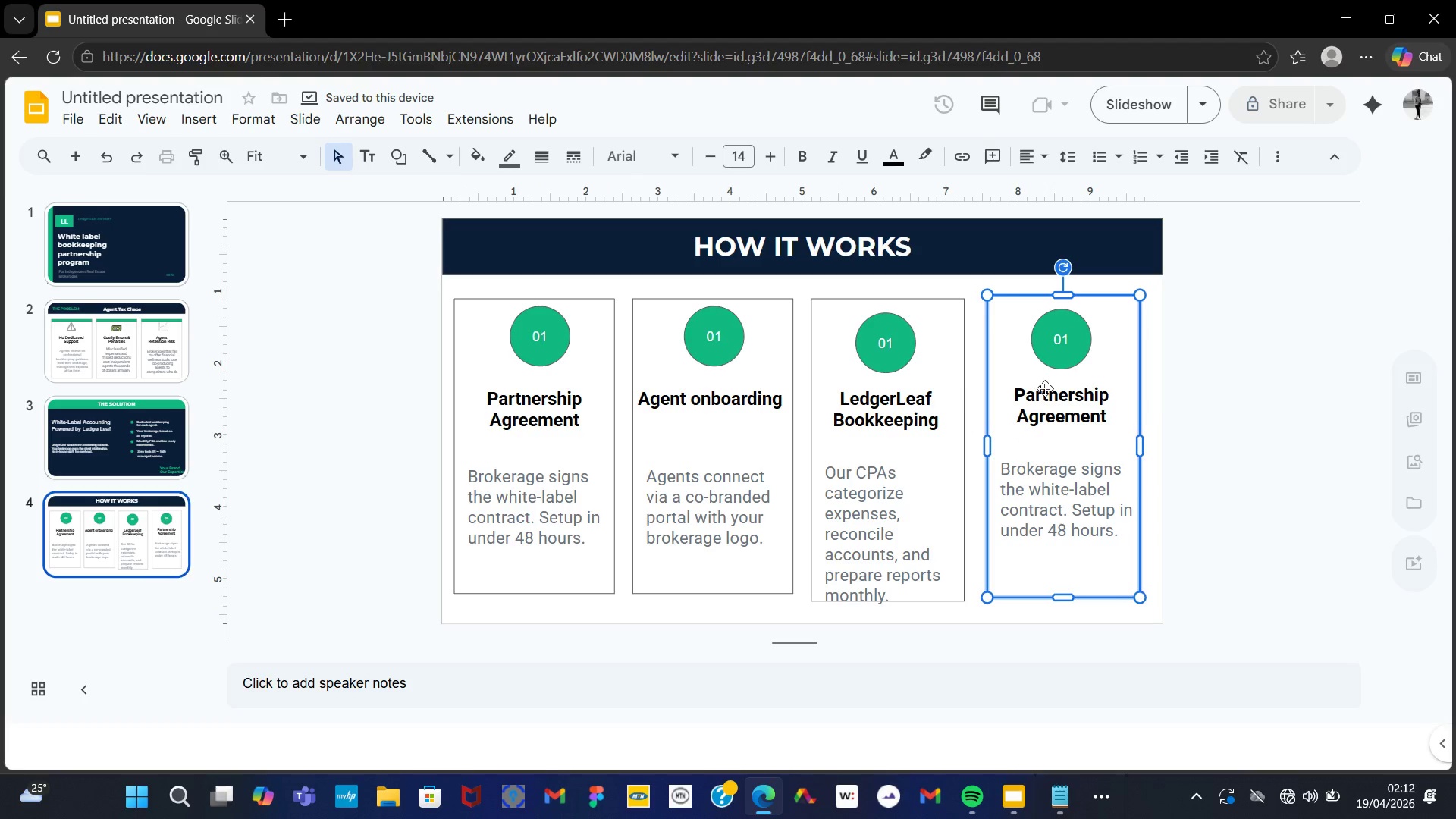 
left_click([1045, 388])
 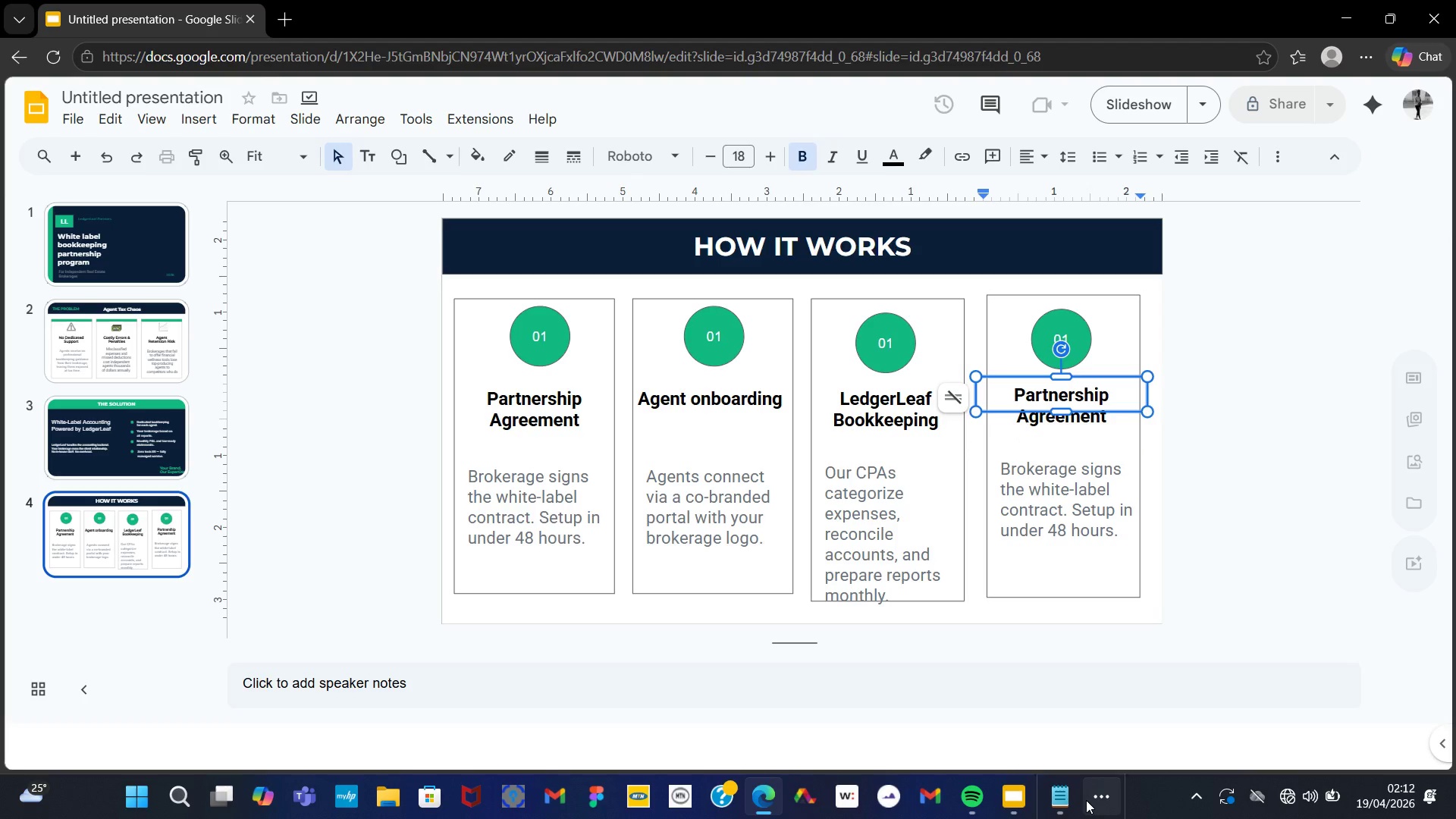 
left_click([1064, 798])
 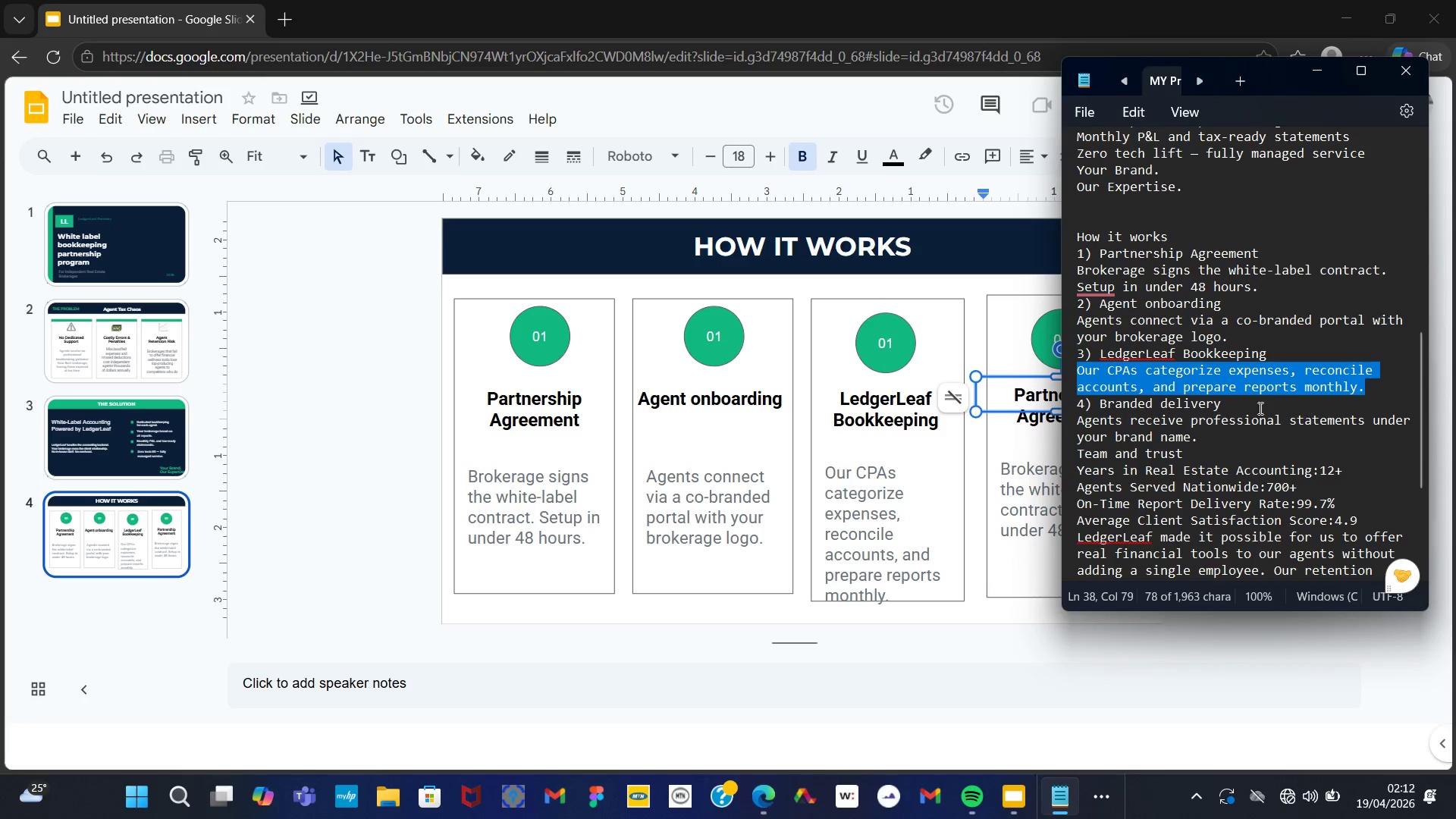 
left_click_drag(start_coordinate=[1239, 410], to_coordinate=[1101, 404])
 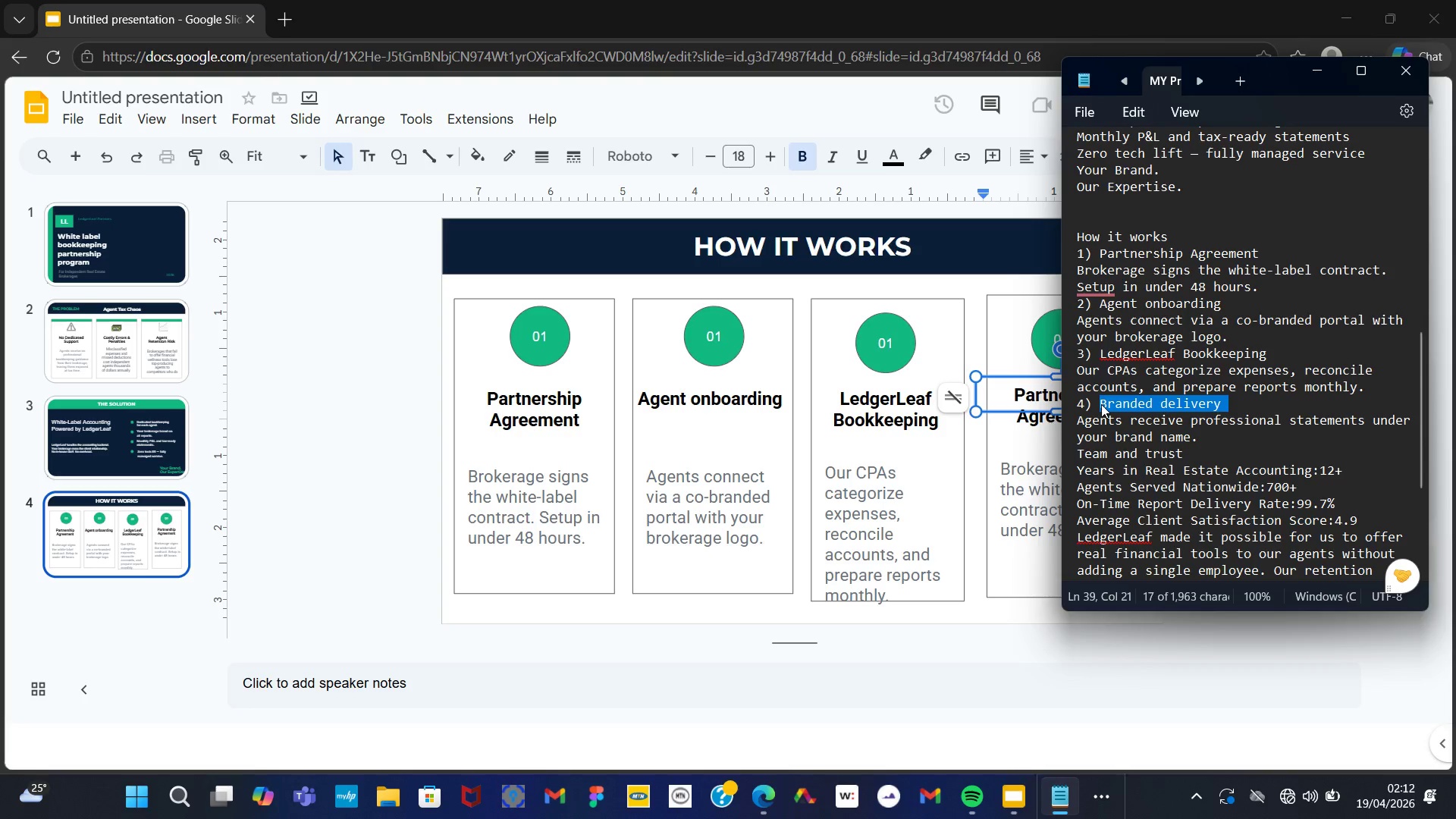 
right_click([1101, 404])
 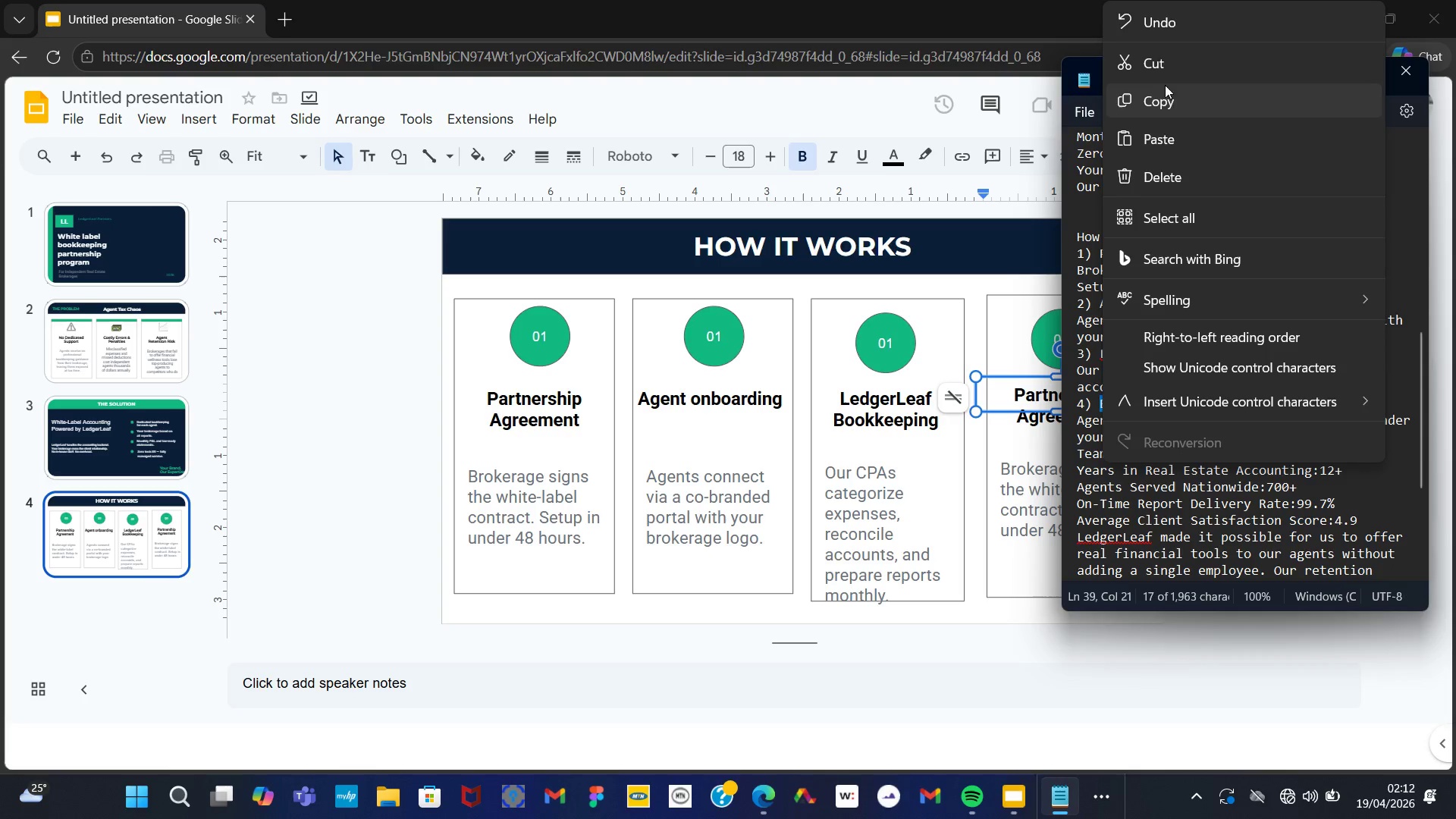 
left_click([1163, 99])
 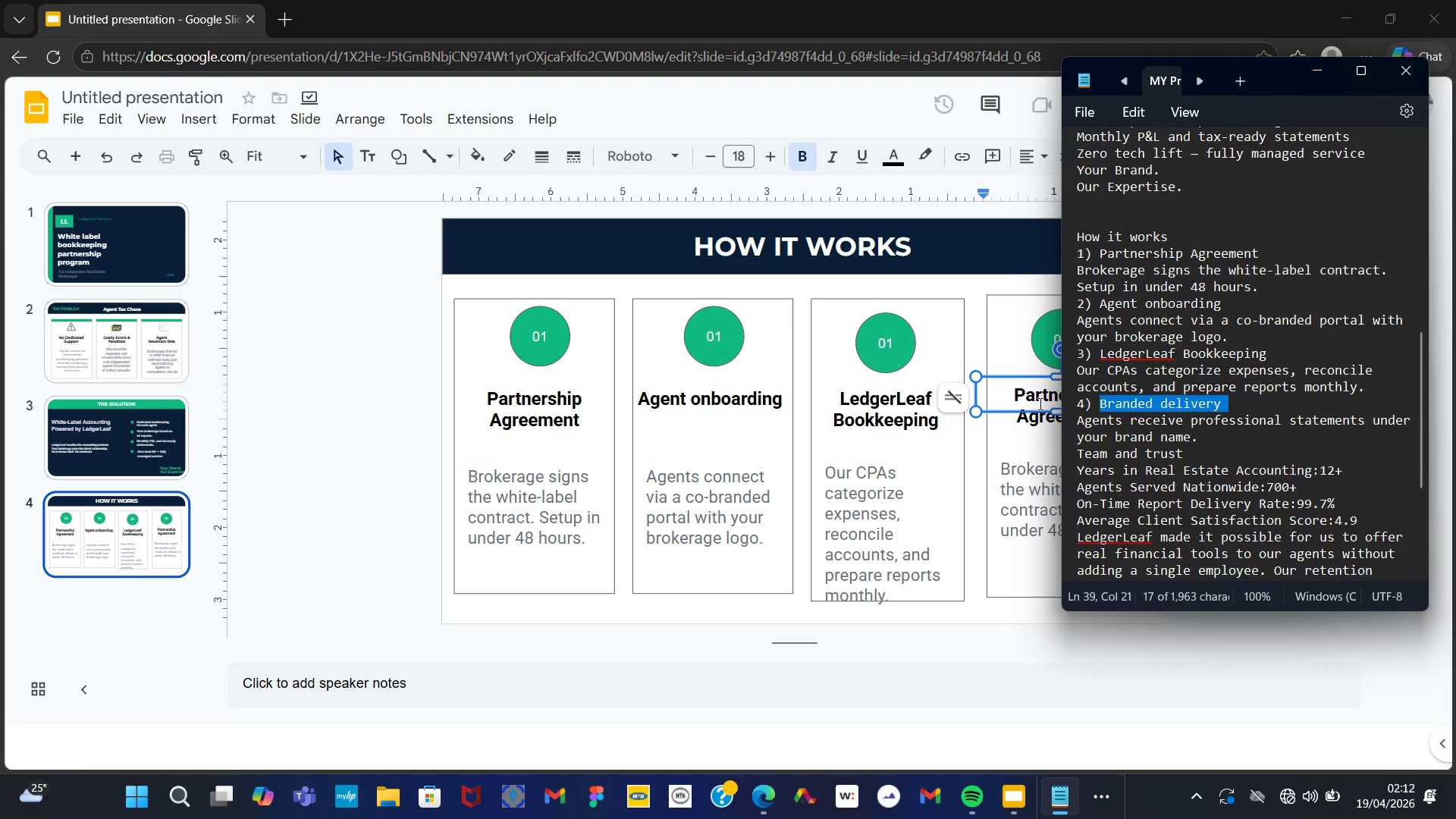 
left_click([1037, 400])
 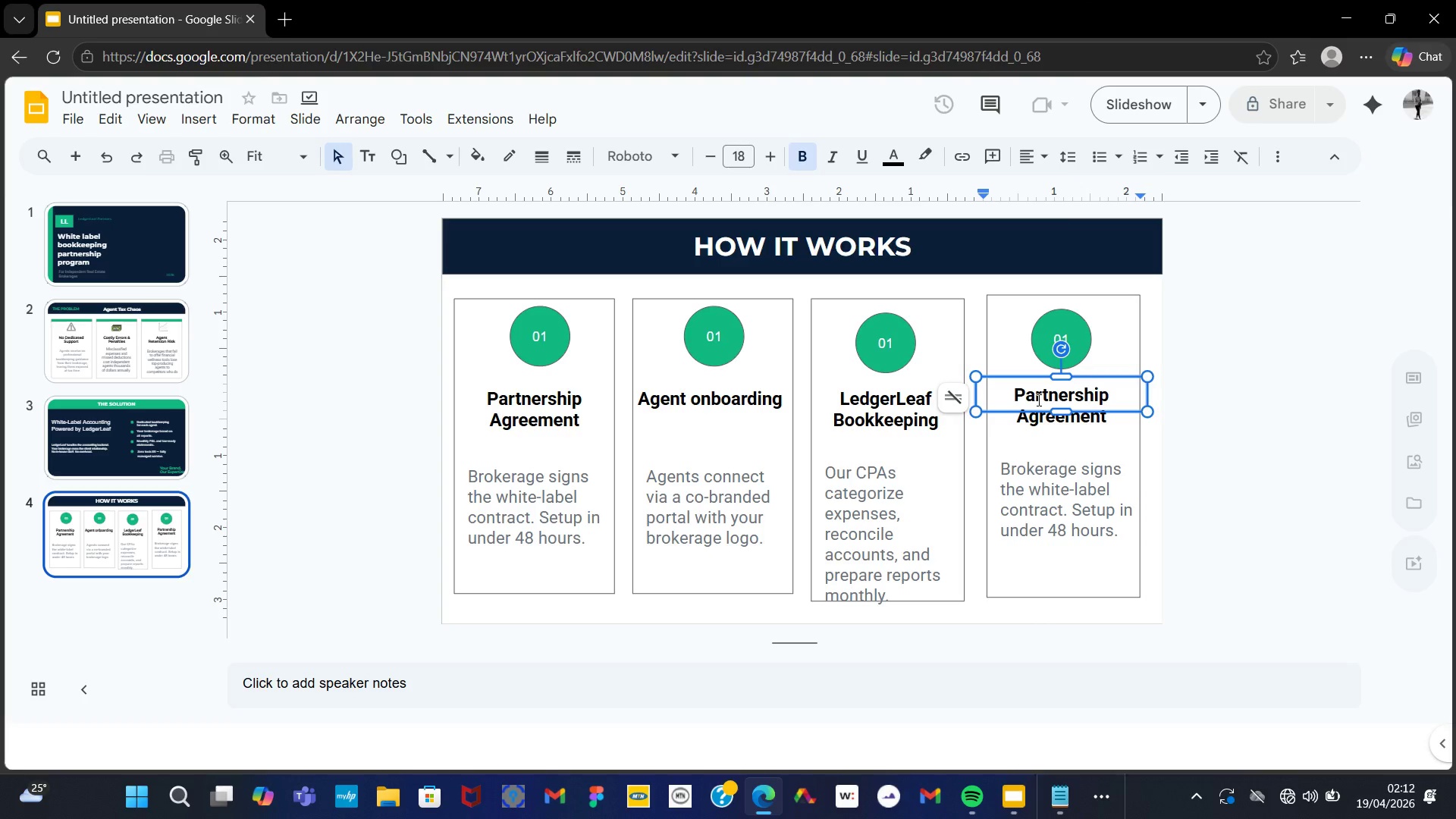 
key(Control+A)
 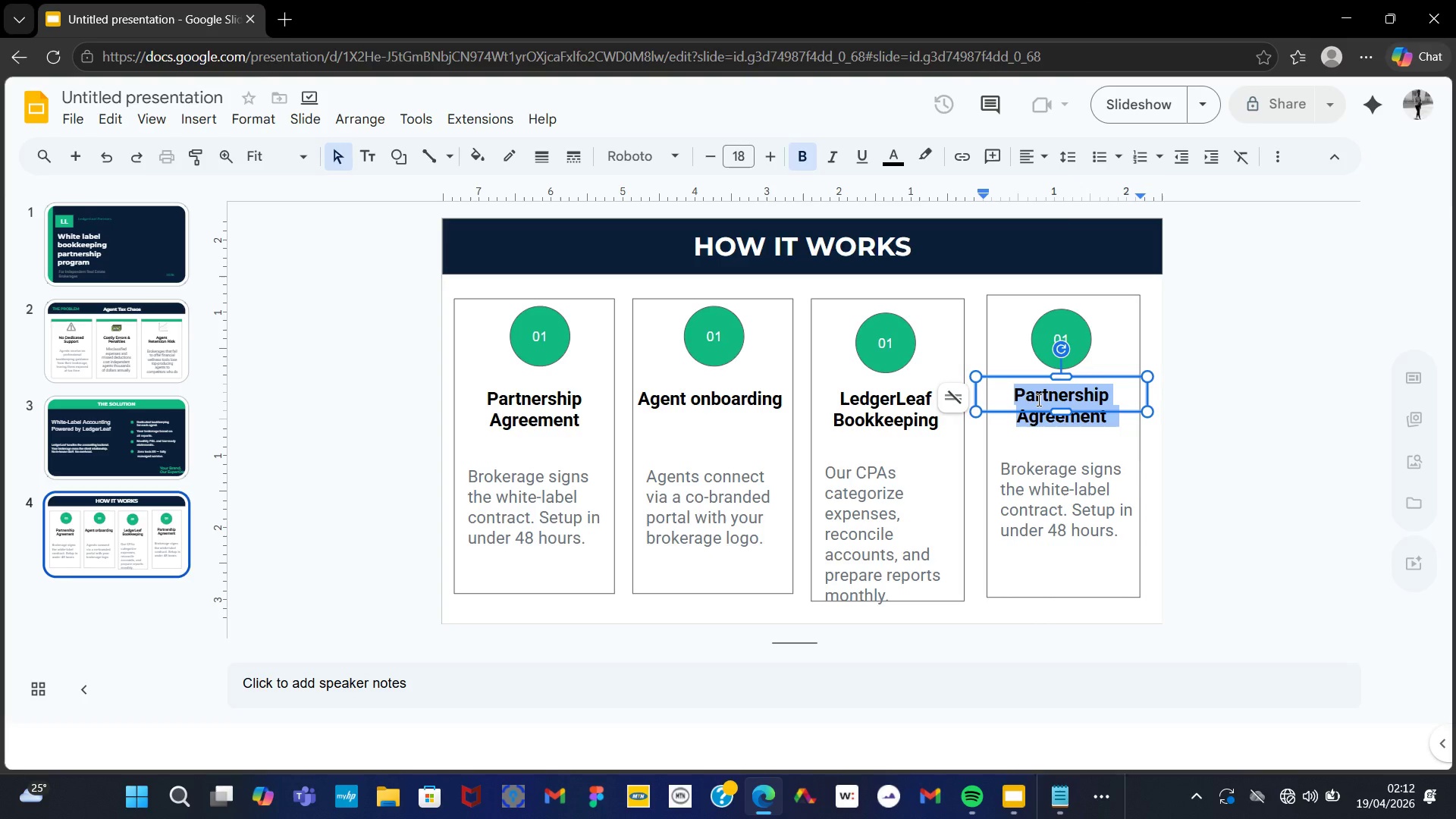 
key(Control+V)
 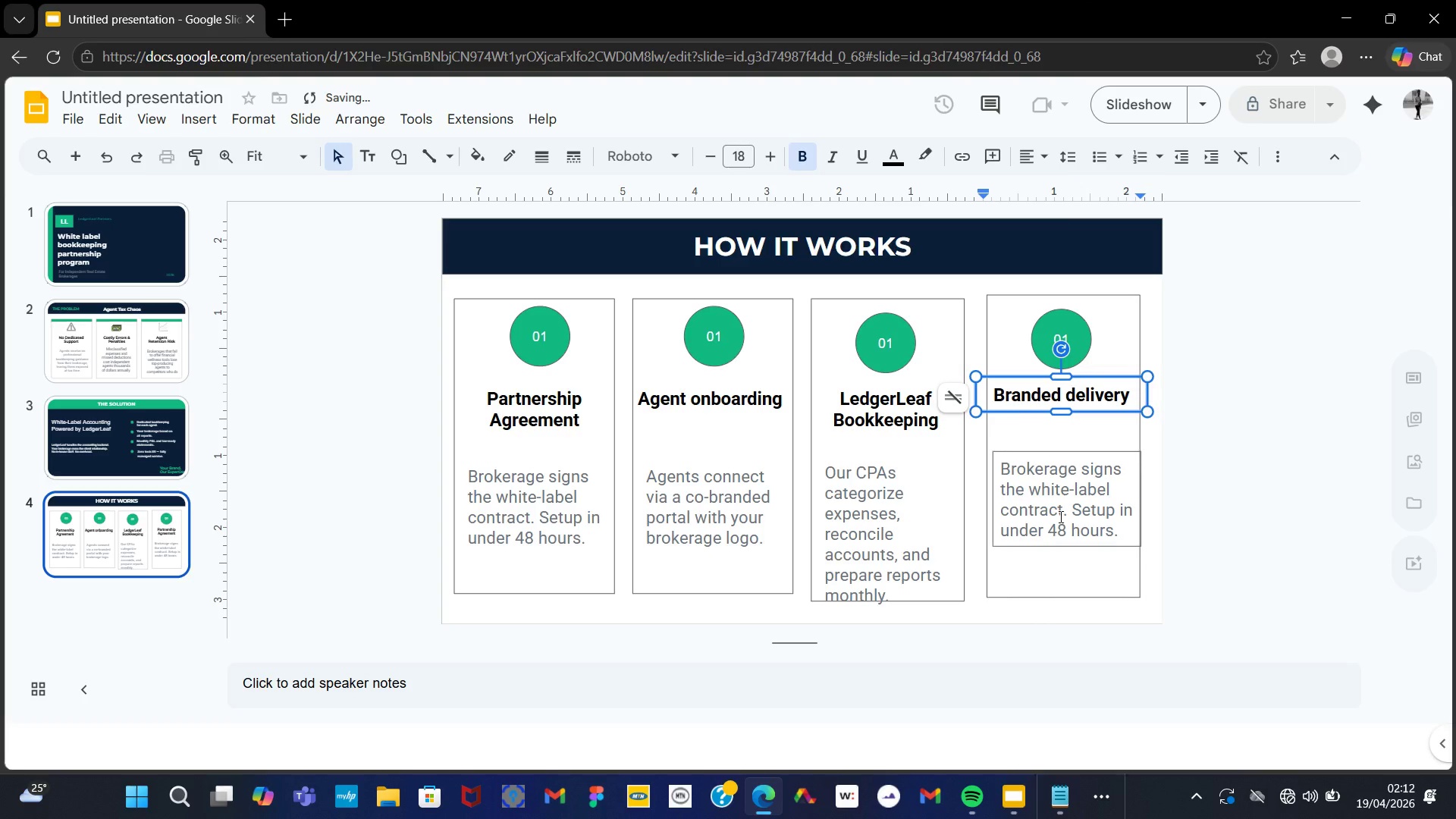 
left_click([1059, 516])
 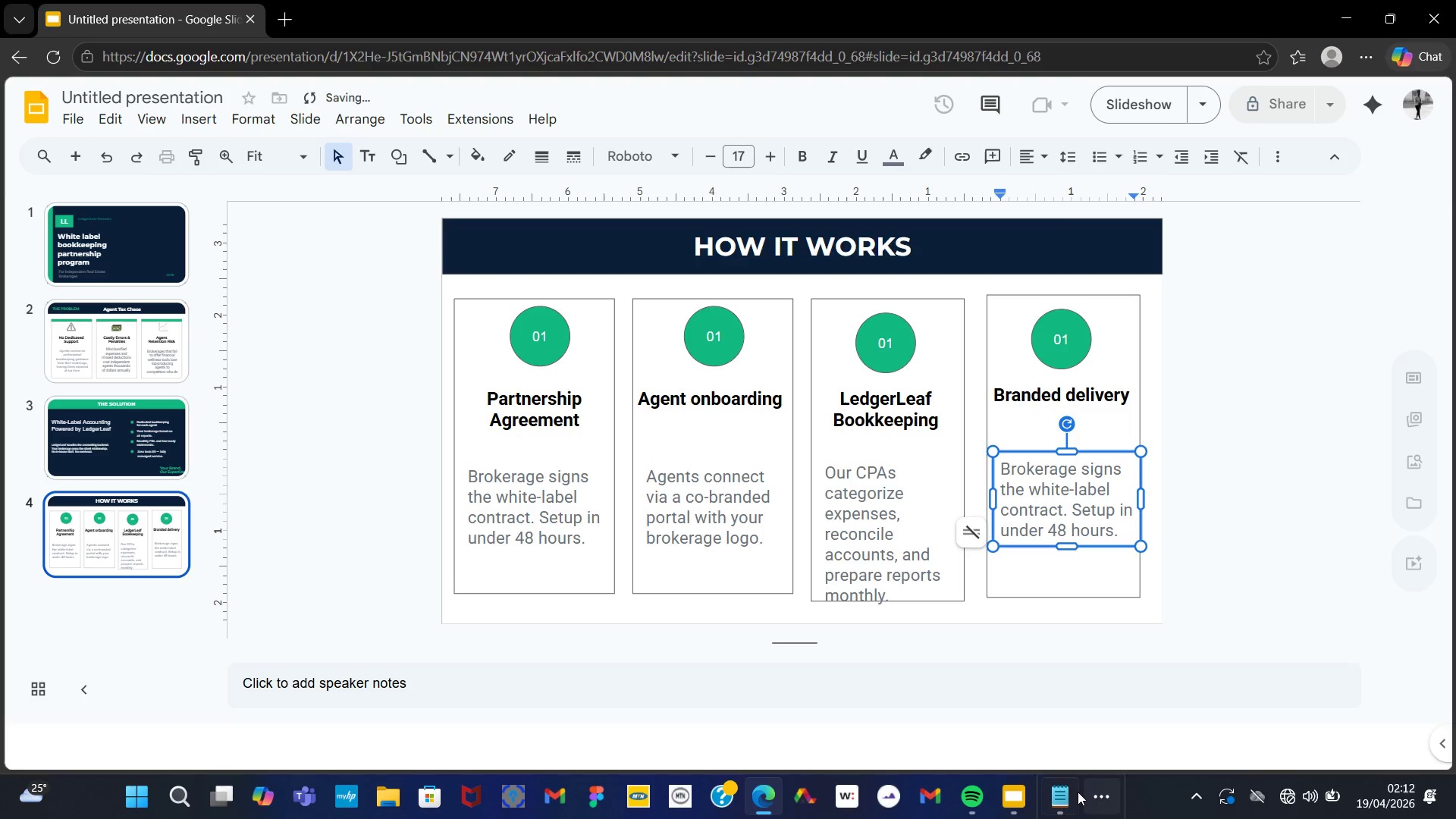 
left_click([1071, 791])
 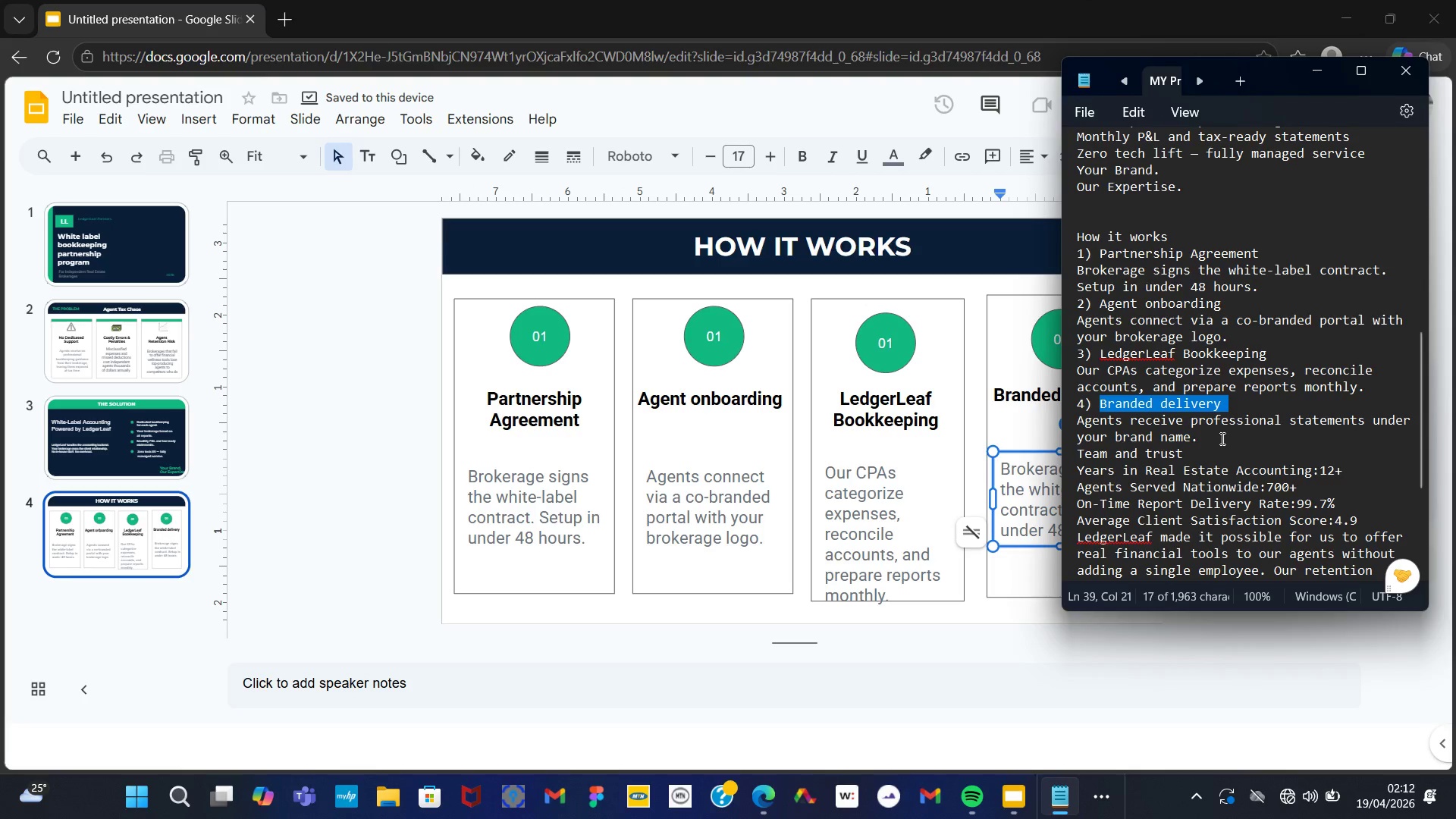 
left_click_drag(start_coordinate=[1214, 435], to_coordinate=[1072, 422])
 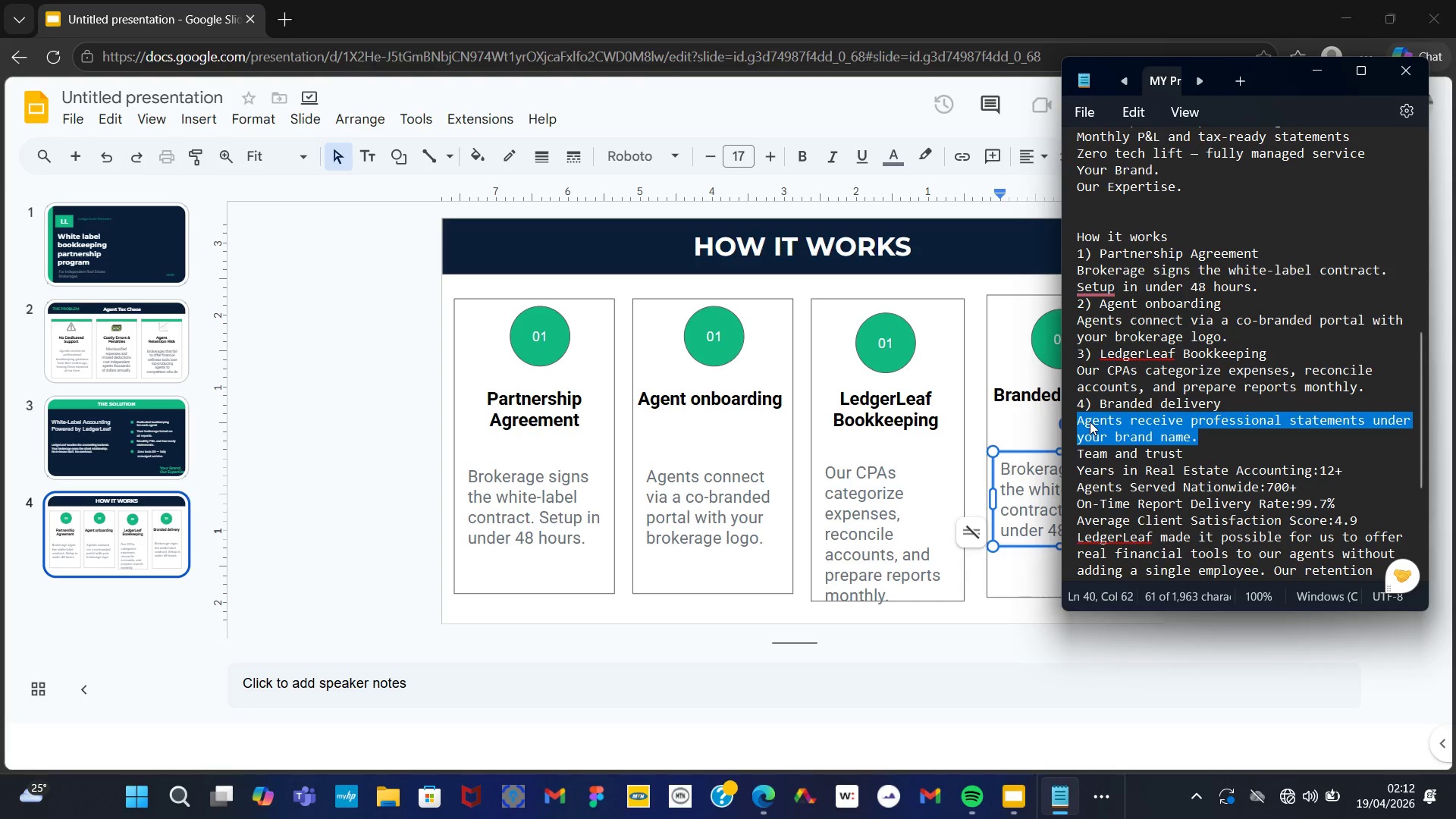 
right_click([1090, 422])
 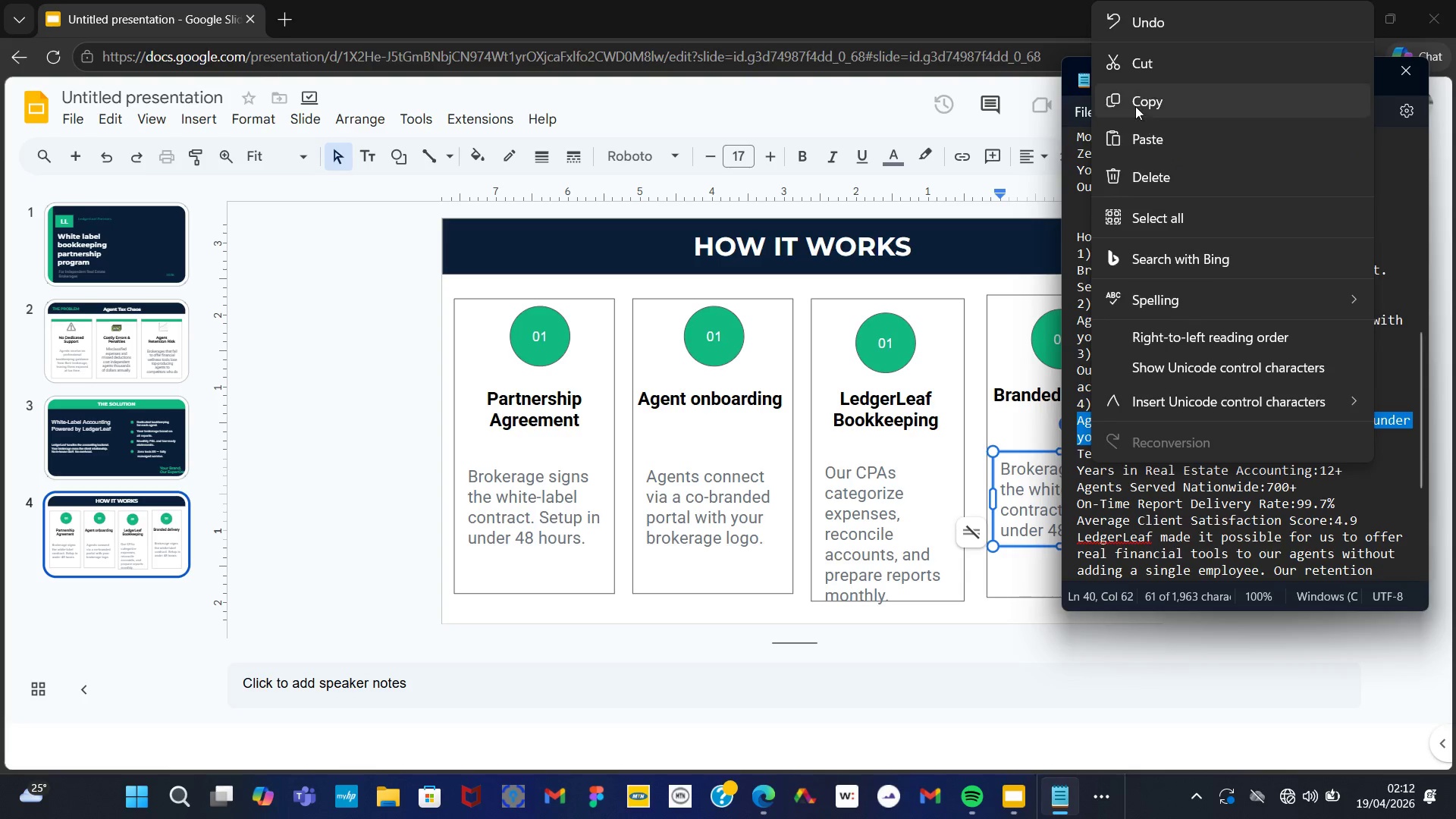 
left_click([1131, 101])
 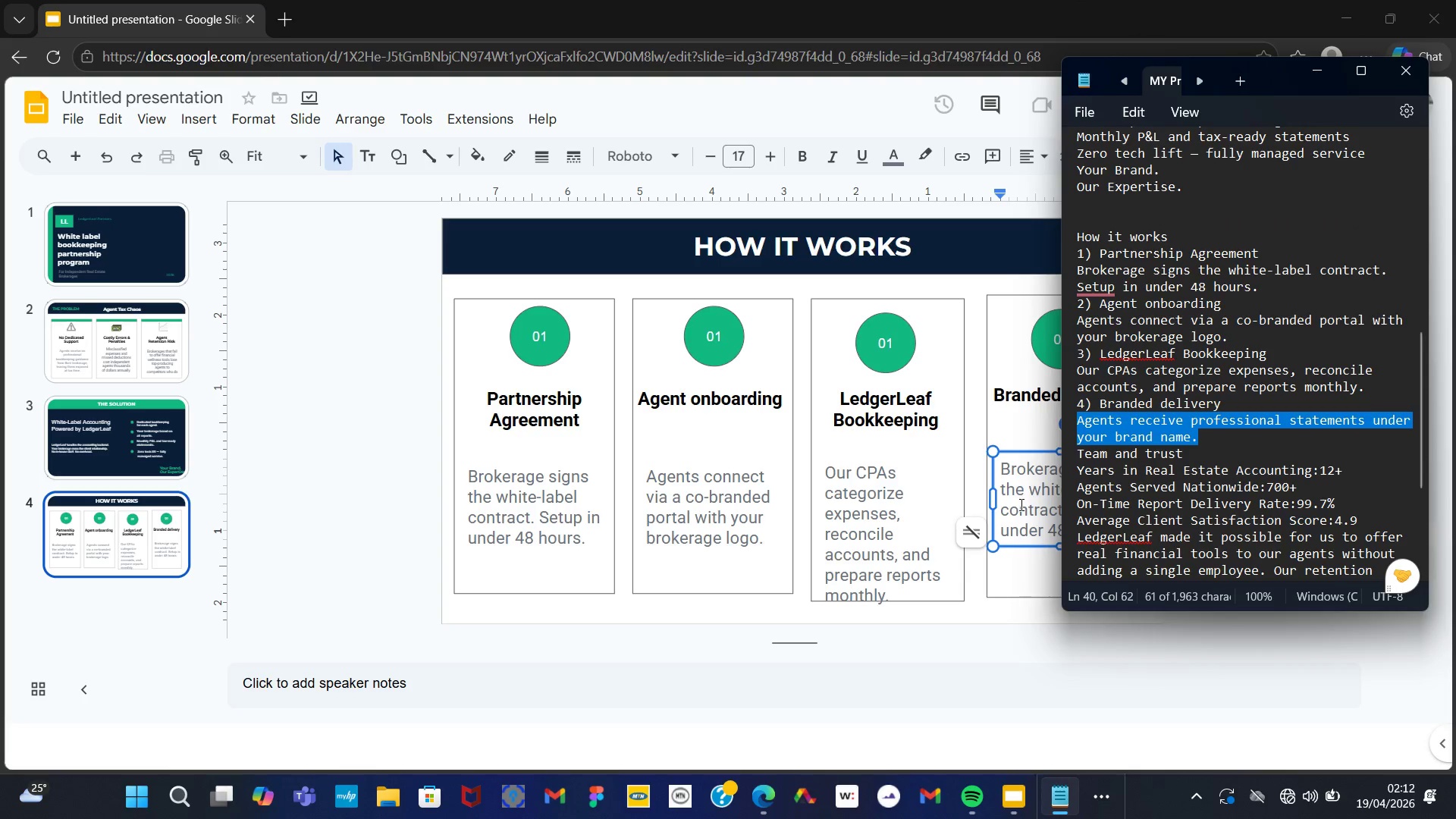 
left_click([1017, 504])
 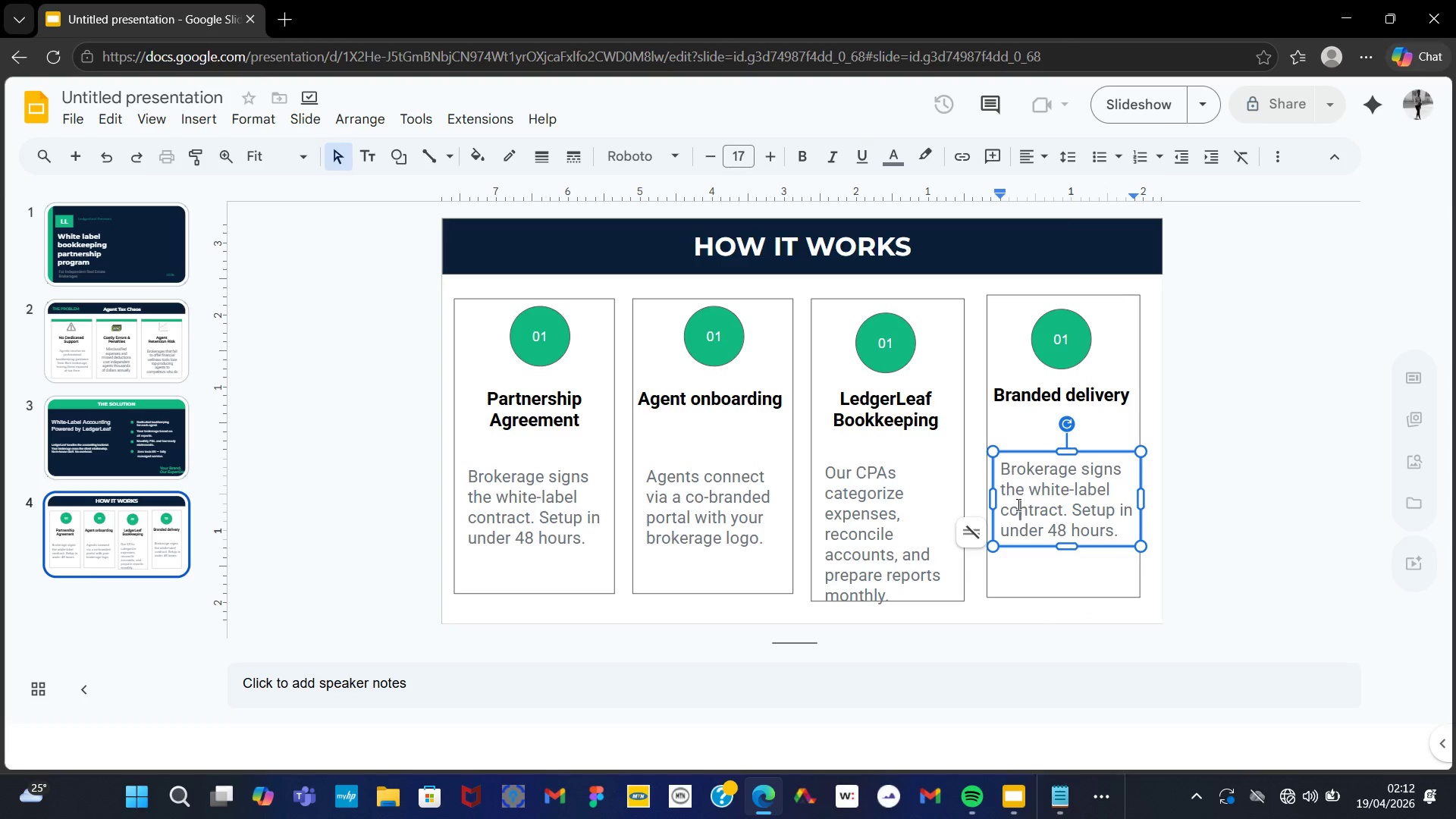 
key(Control+A)
 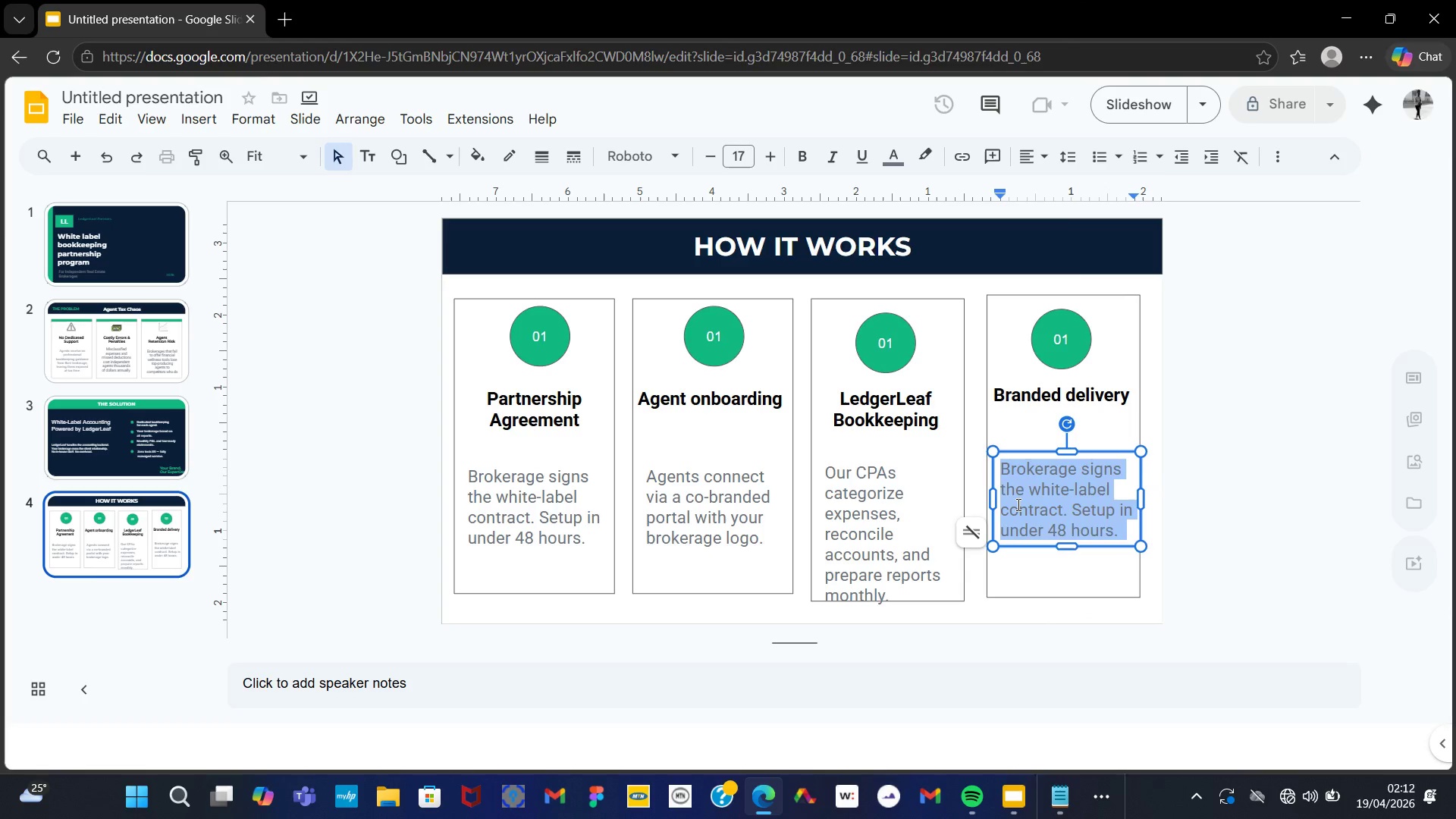 
key(Control+V)
 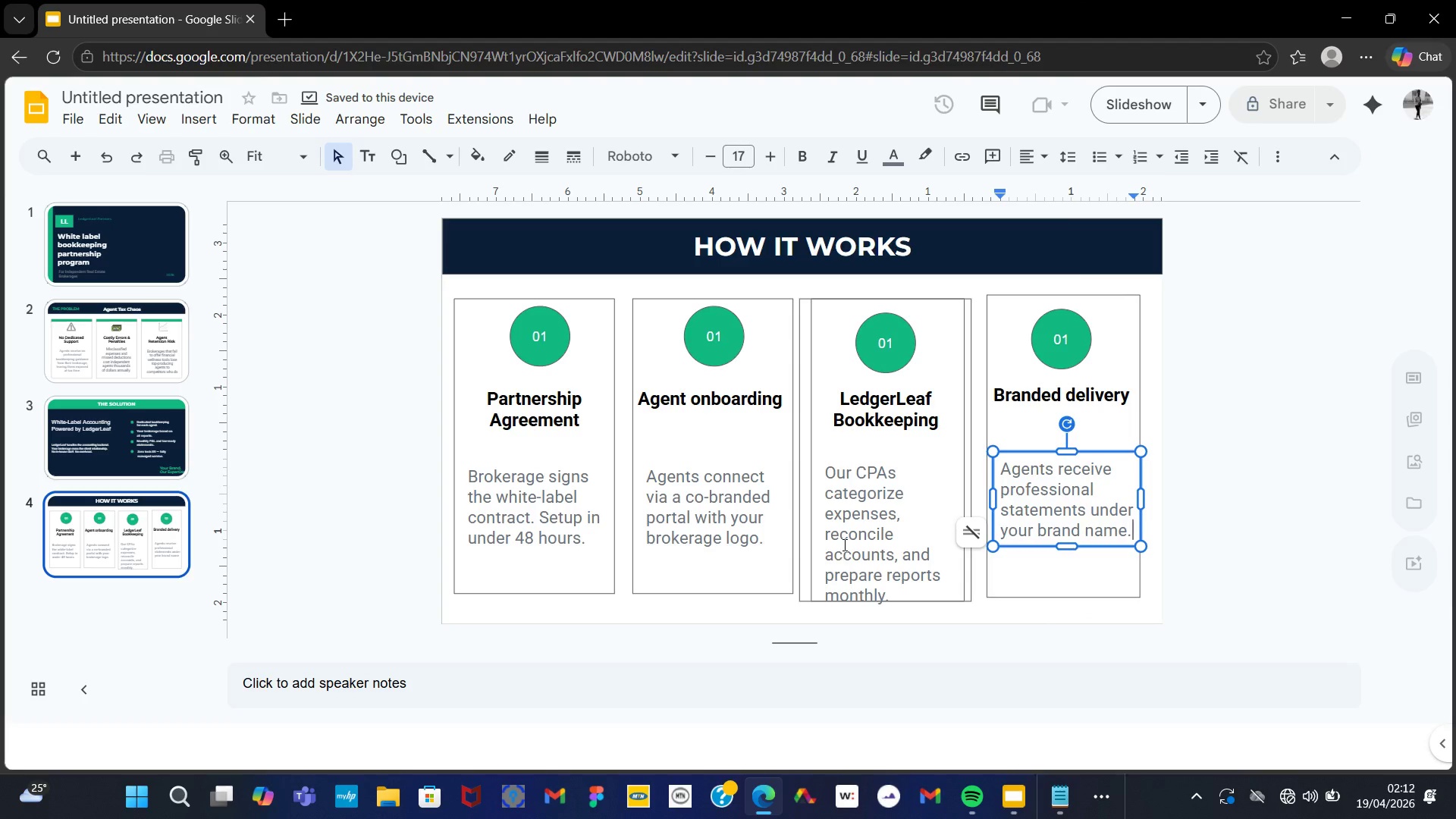 
left_click([880, 542])
 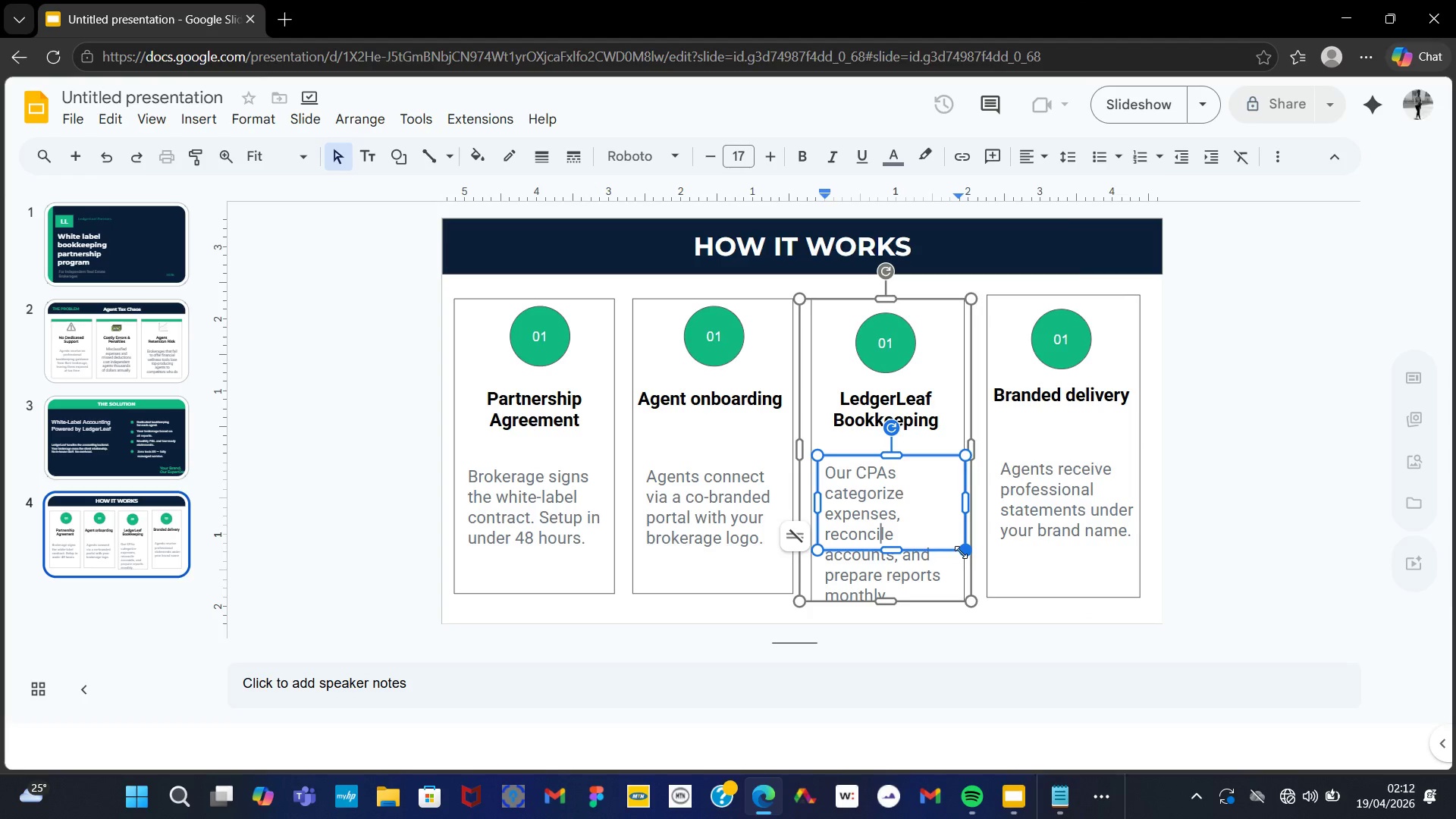 
left_click_drag(start_coordinate=[964, 550], to_coordinate=[975, 556])
 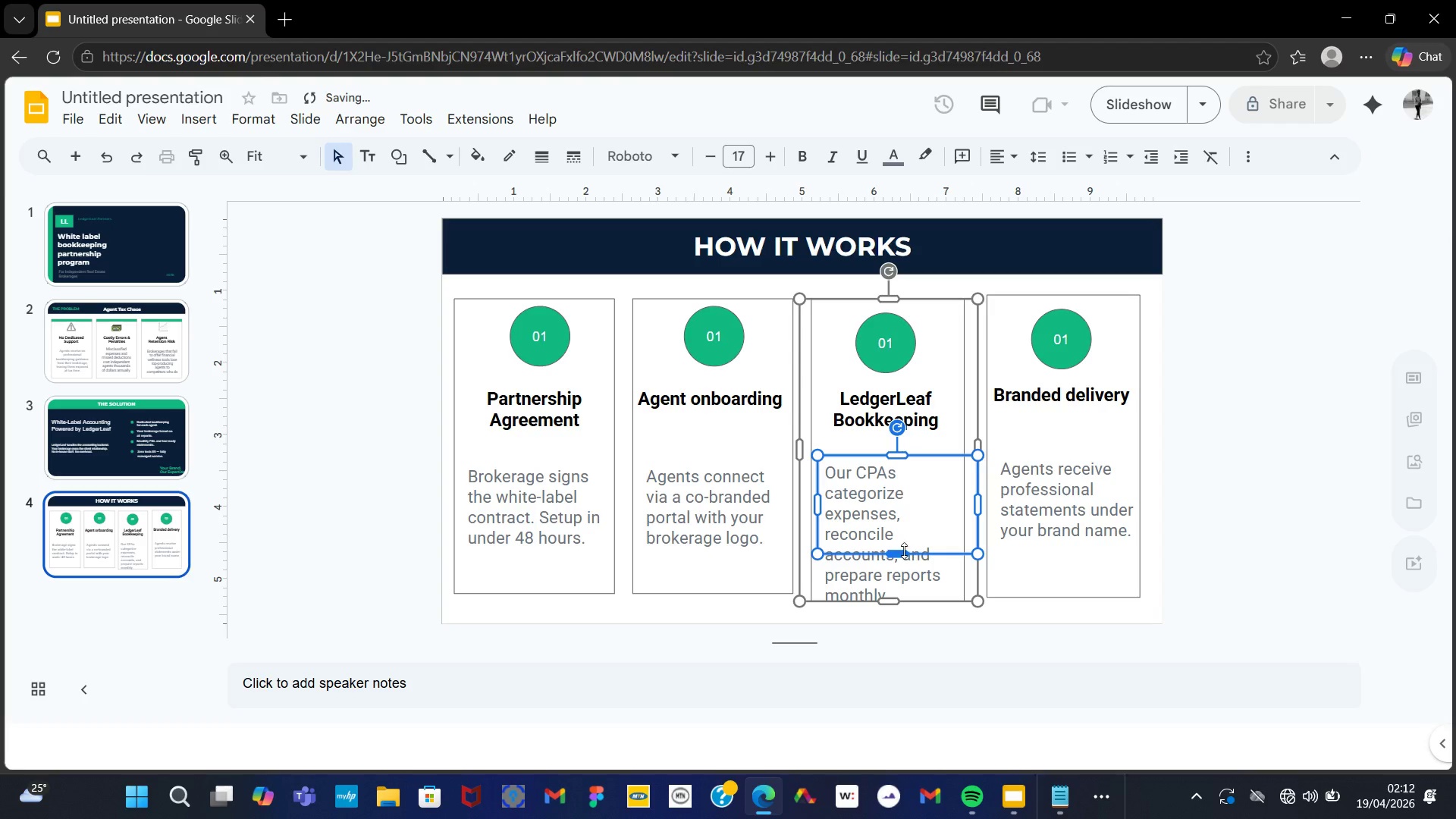 
left_click_drag(start_coordinate=[901, 554], to_coordinate=[893, 530])
 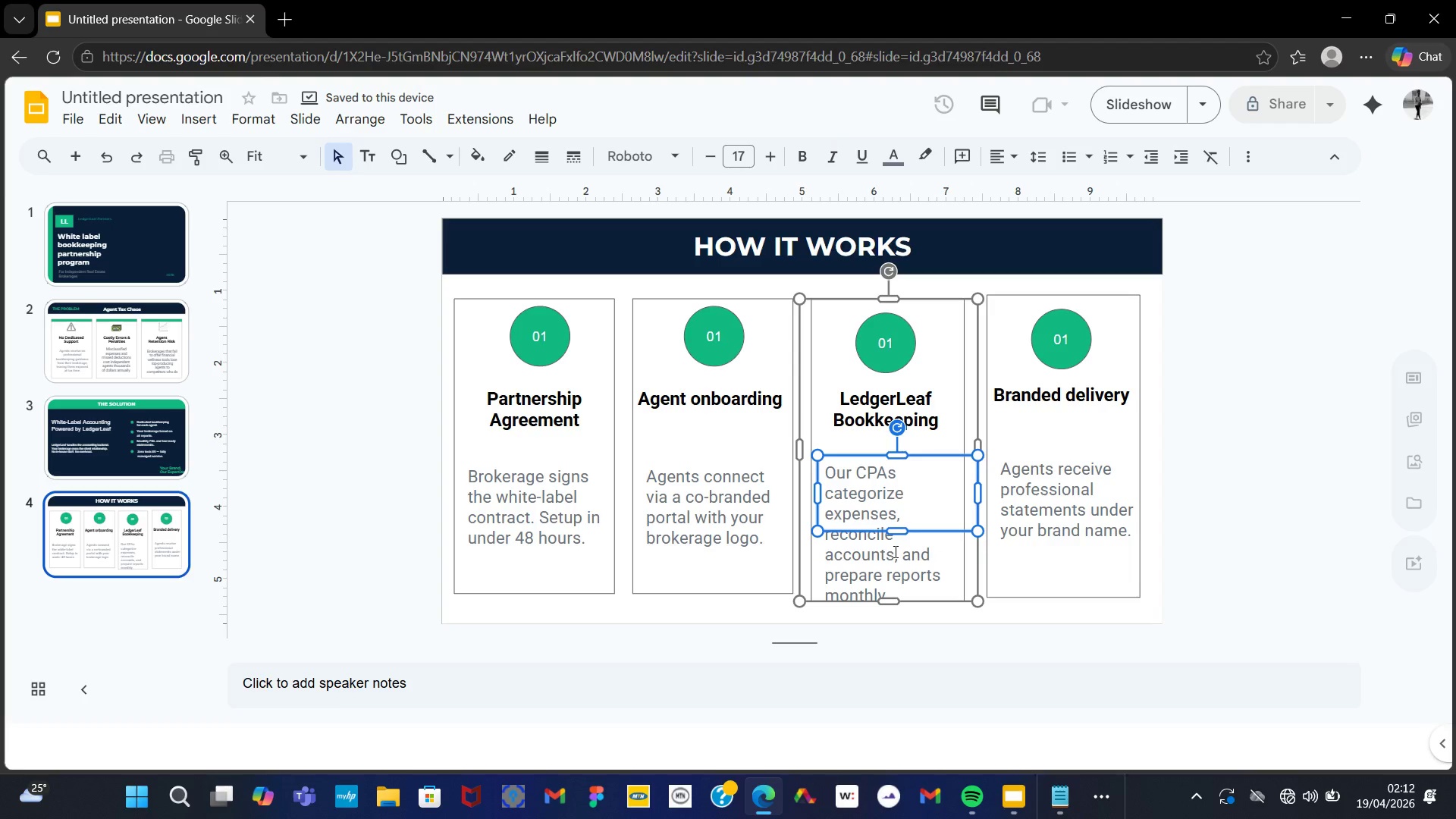 
left_click([884, 554])
 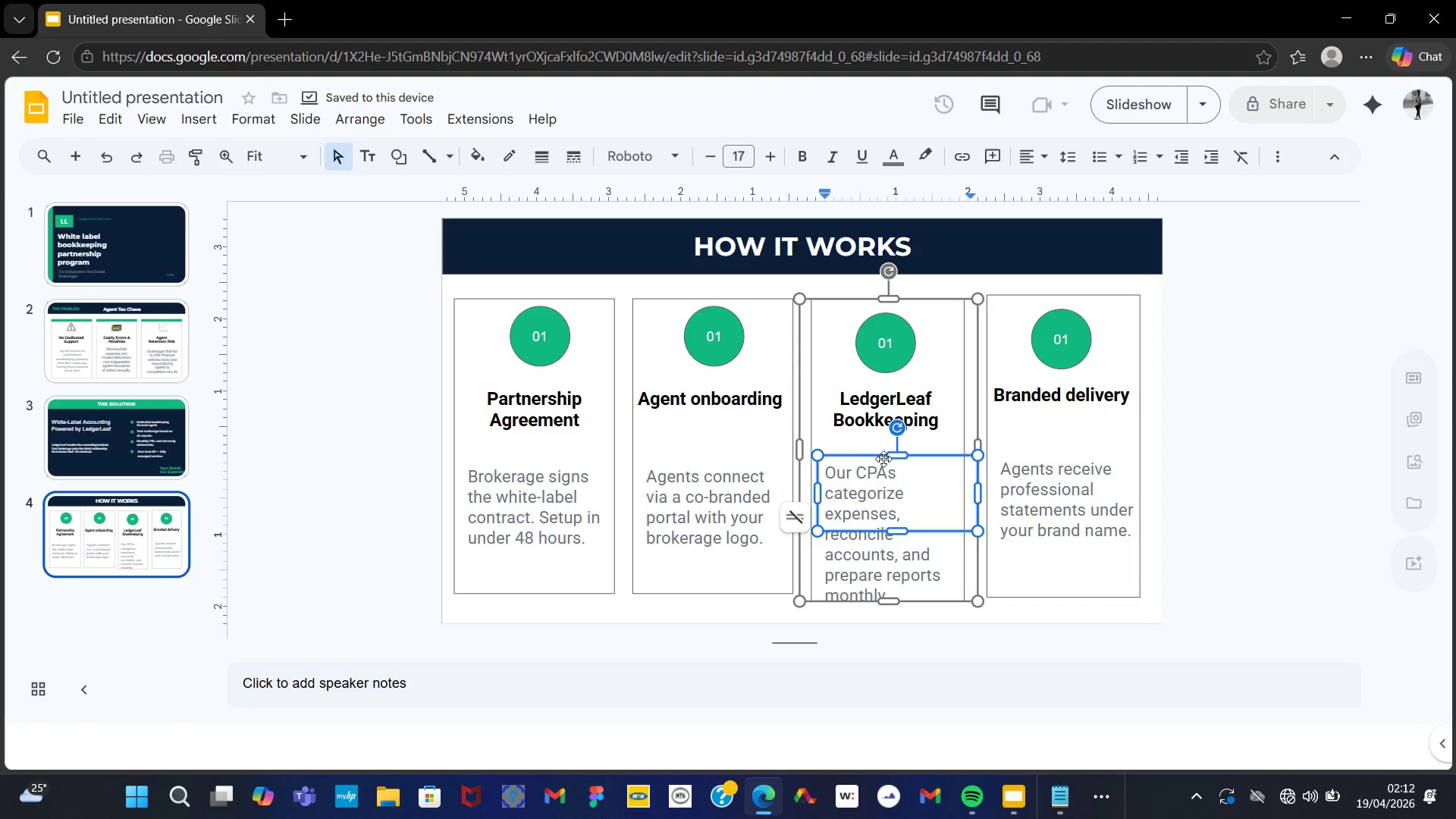 
left_click_drag(start_coordinate=[882, 454], to_coordinate=[874, 441])
 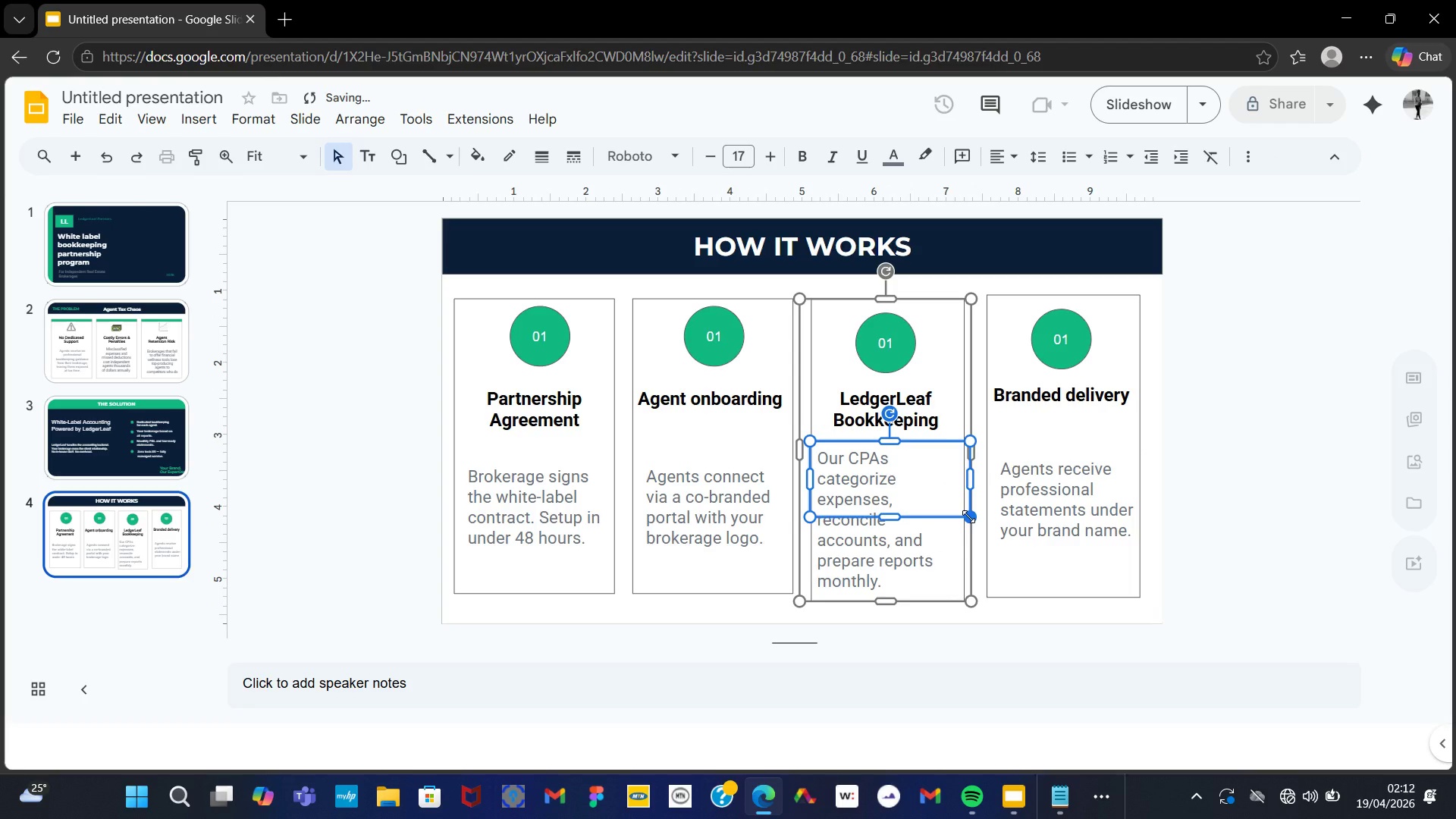 
left_click_drag(start_coordinate=[968, 516], to_coordinate=[988, 537])
 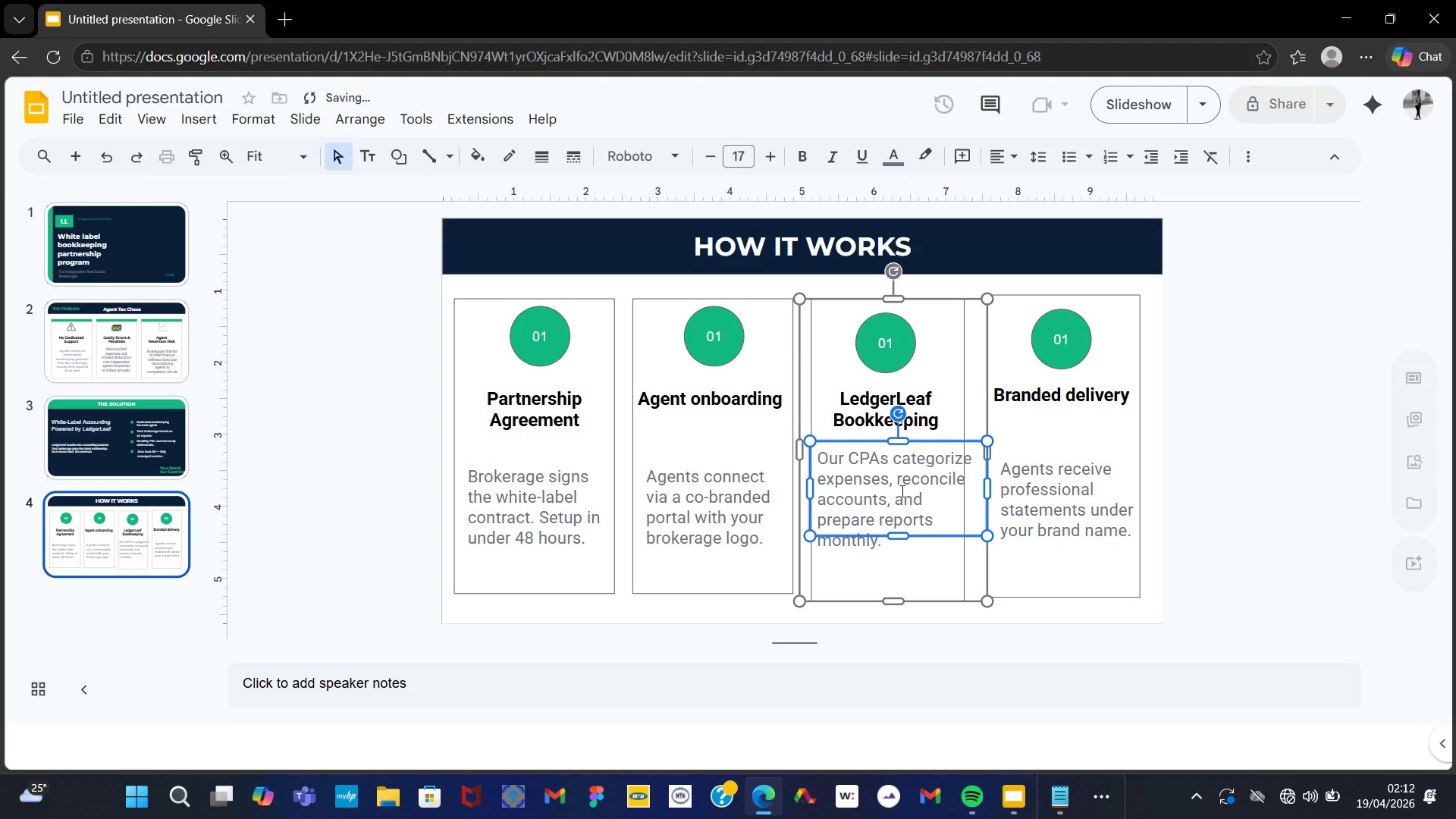 
left_click([899, 479])
 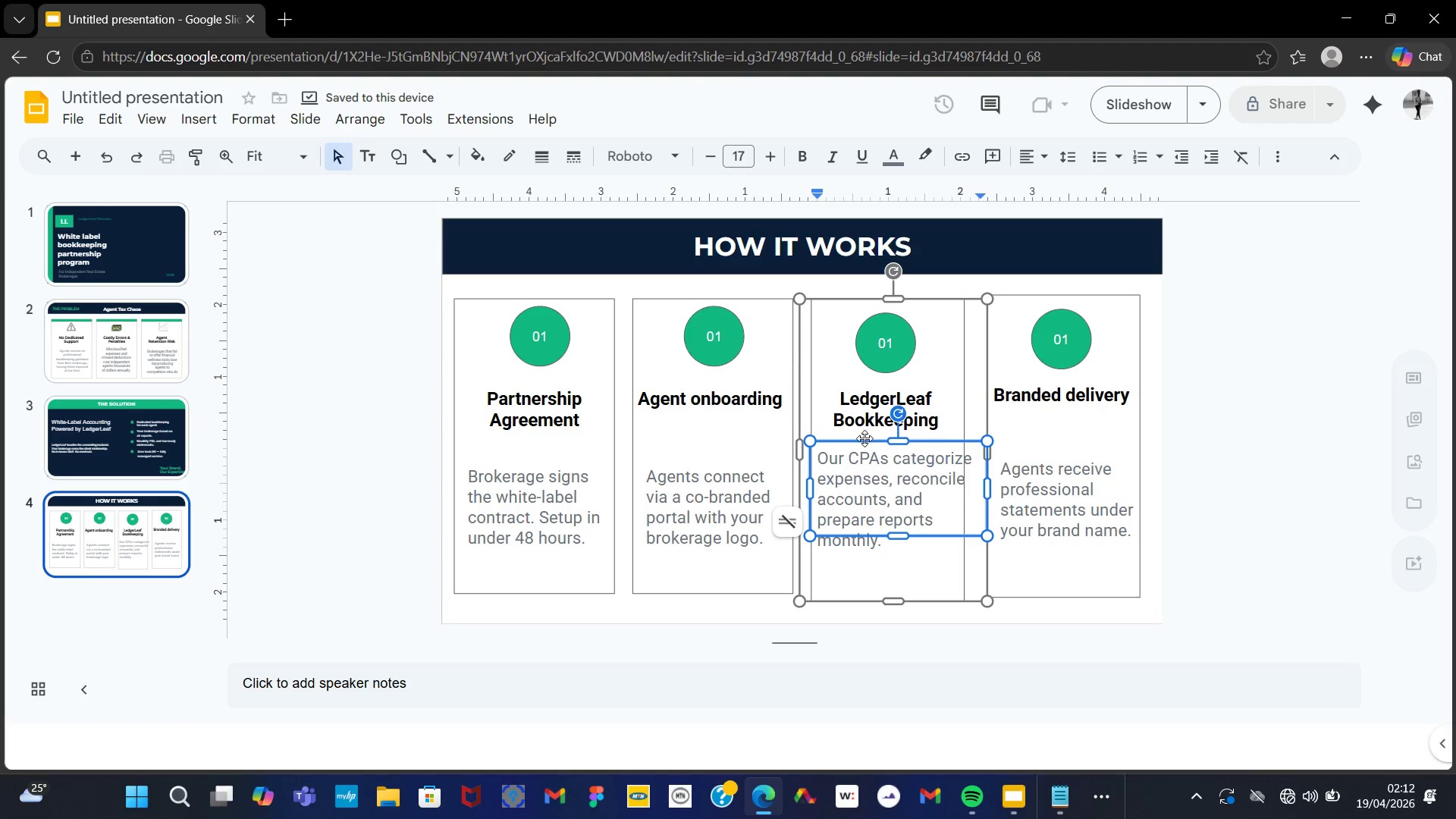 
left_click_drag(start_coordinate=[864, 439], to_coordinate=[866, 457])
 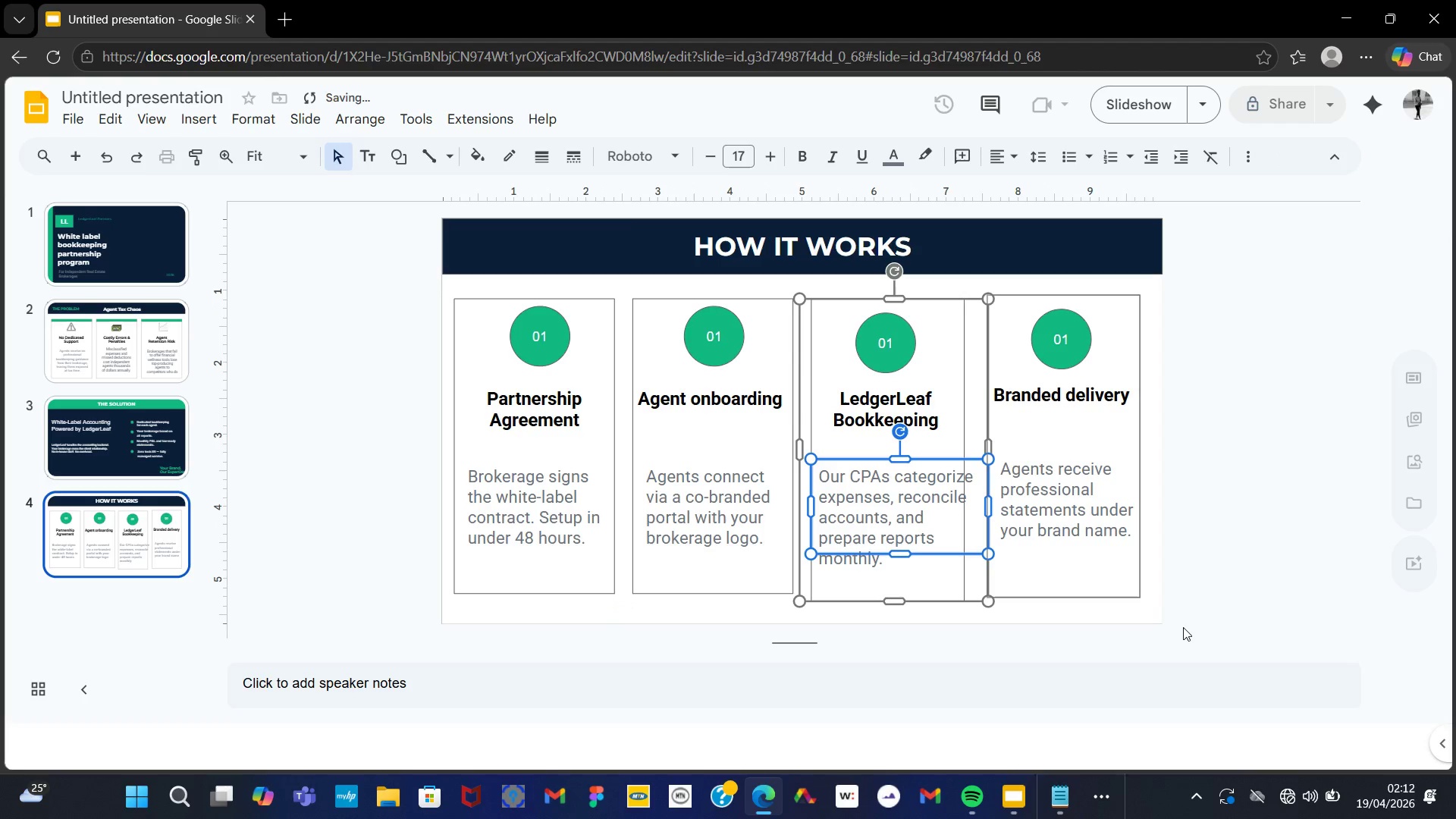 
left_click([1183, 627])
 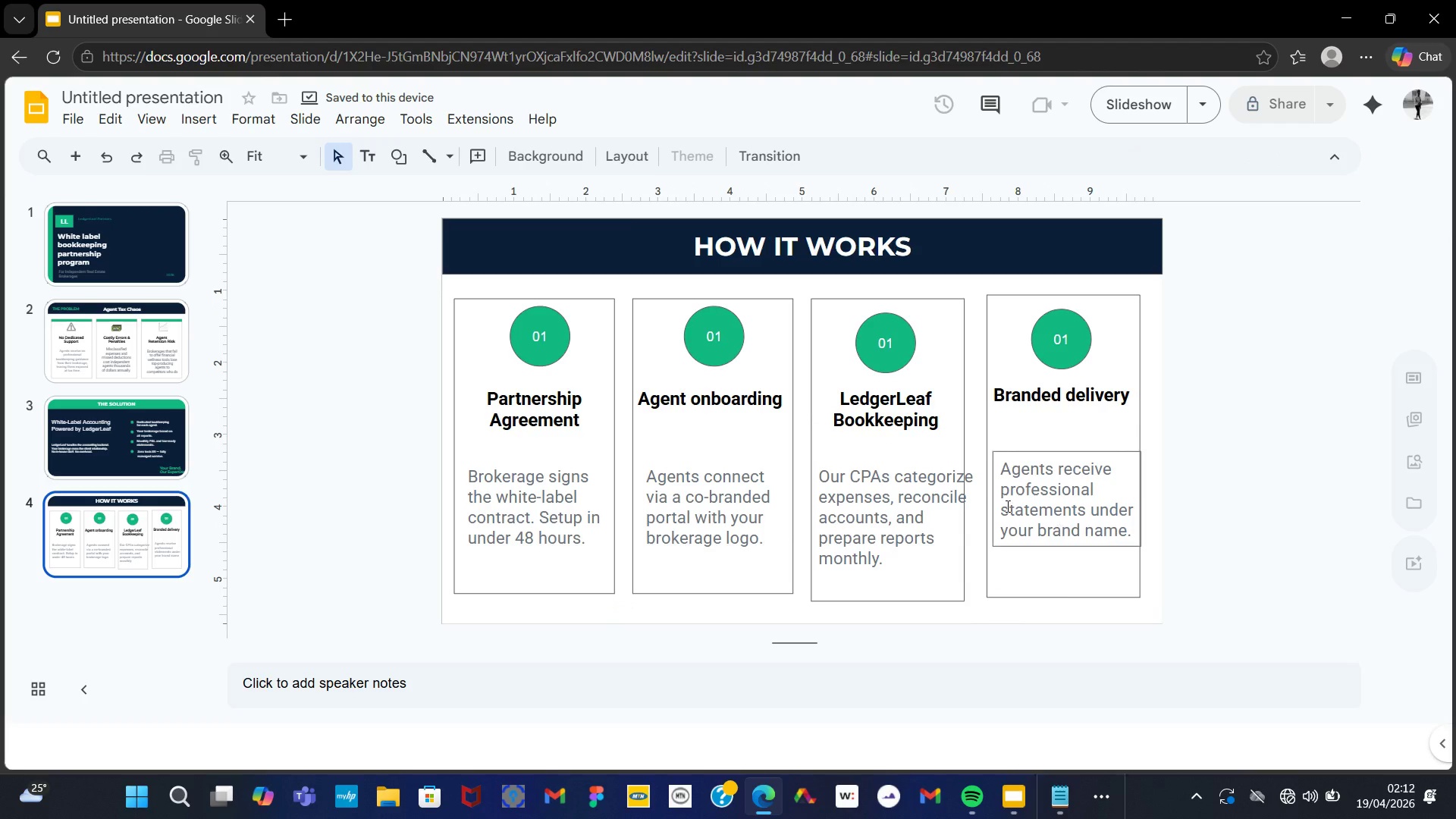 
left_click([961, 500])
 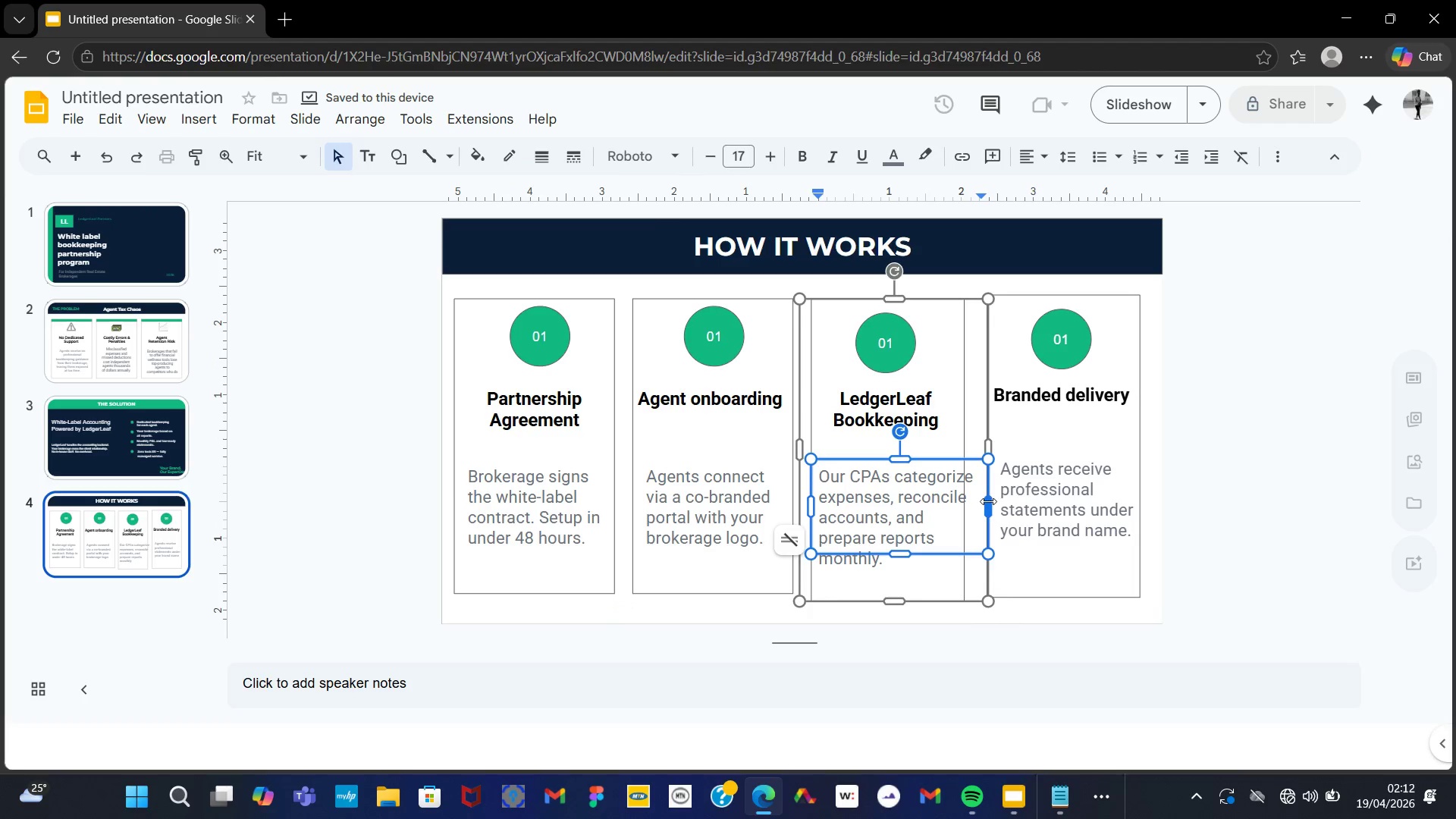 
left_click_drag(start_coordinate=[988, 501], to_coordinate=[969, 504])
 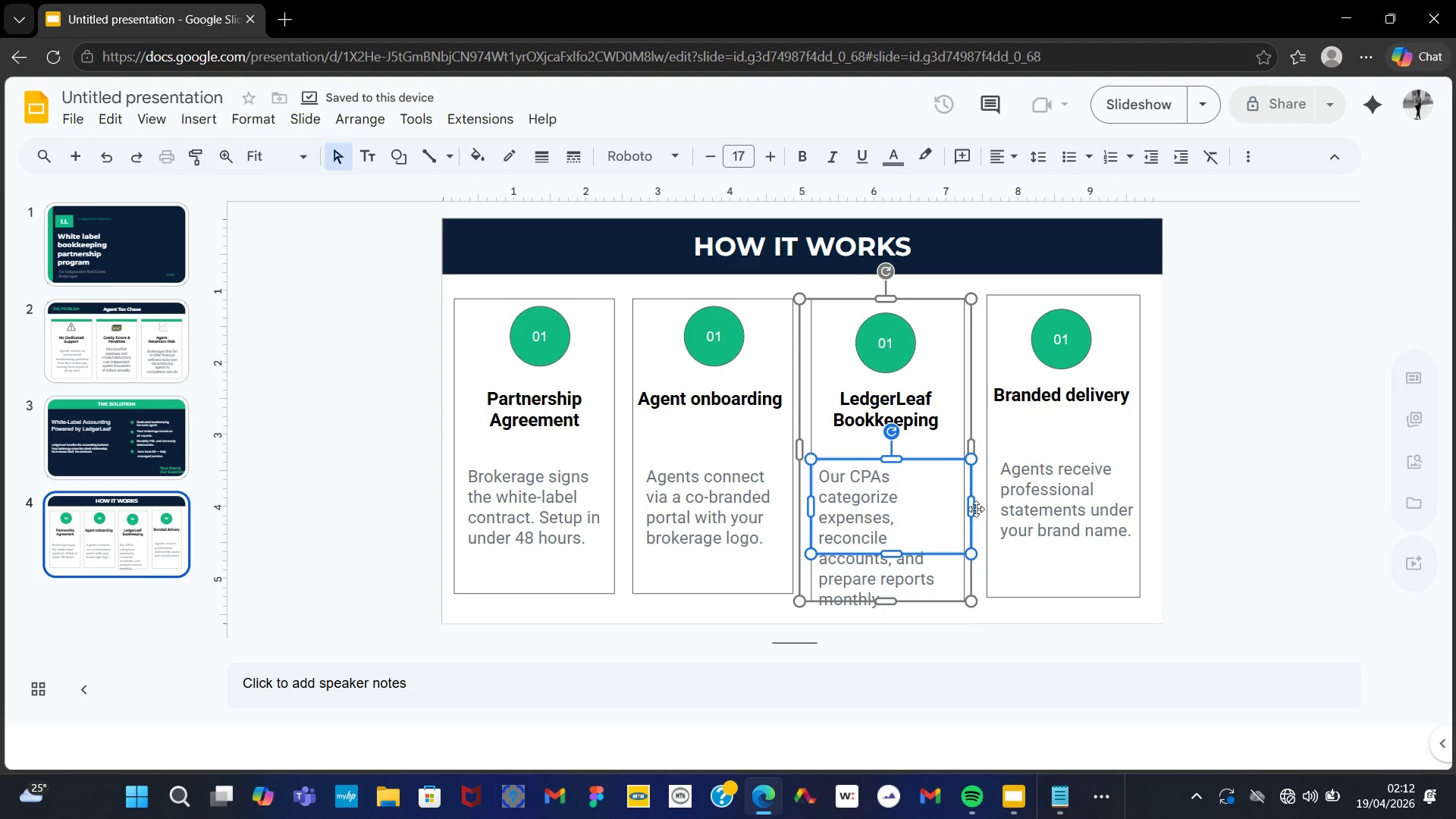 
left_click_drag(start_coordinate=[973, 508], to_coordinate=[979, 508])
 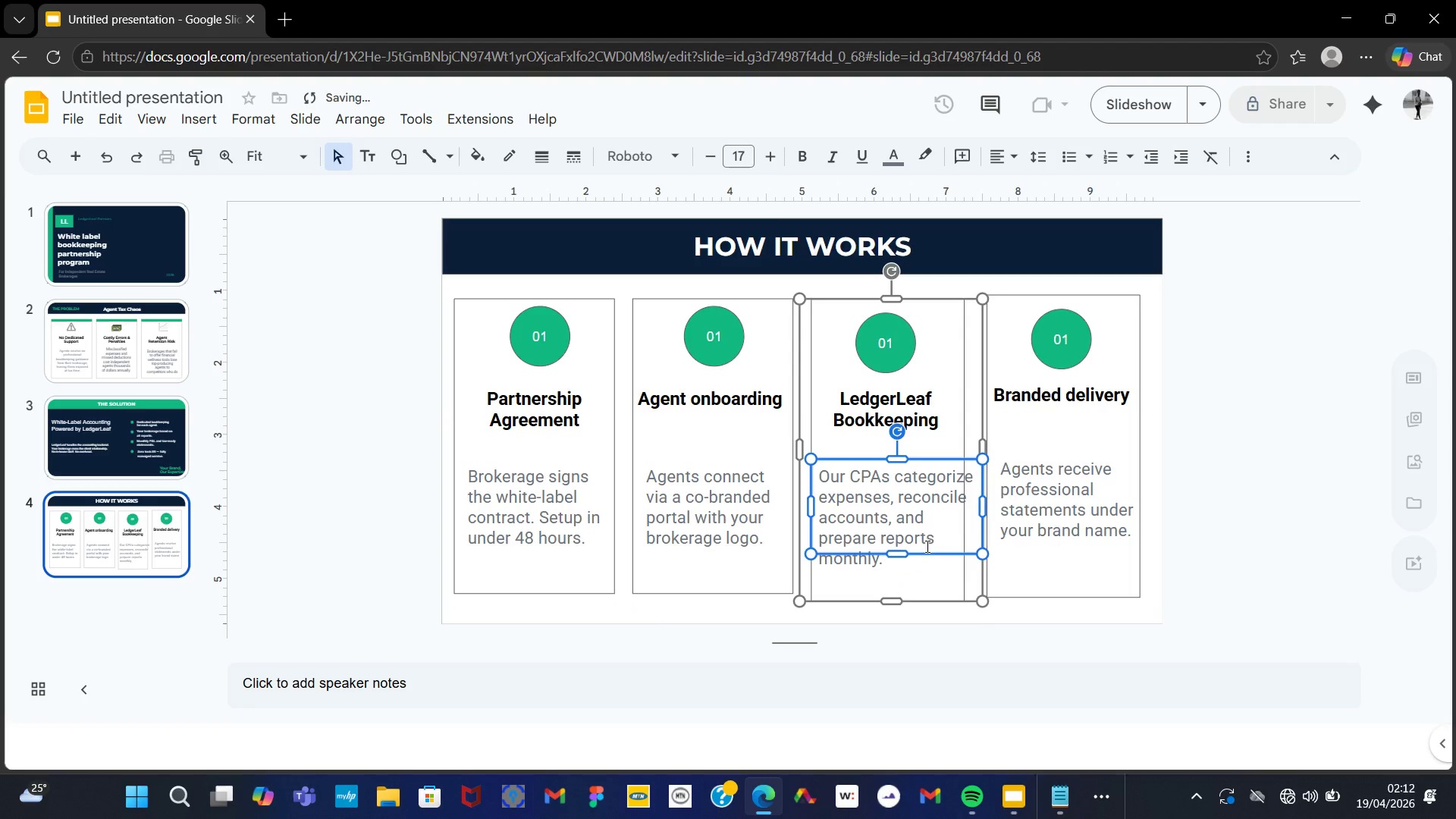 
left_click([890, 529])
 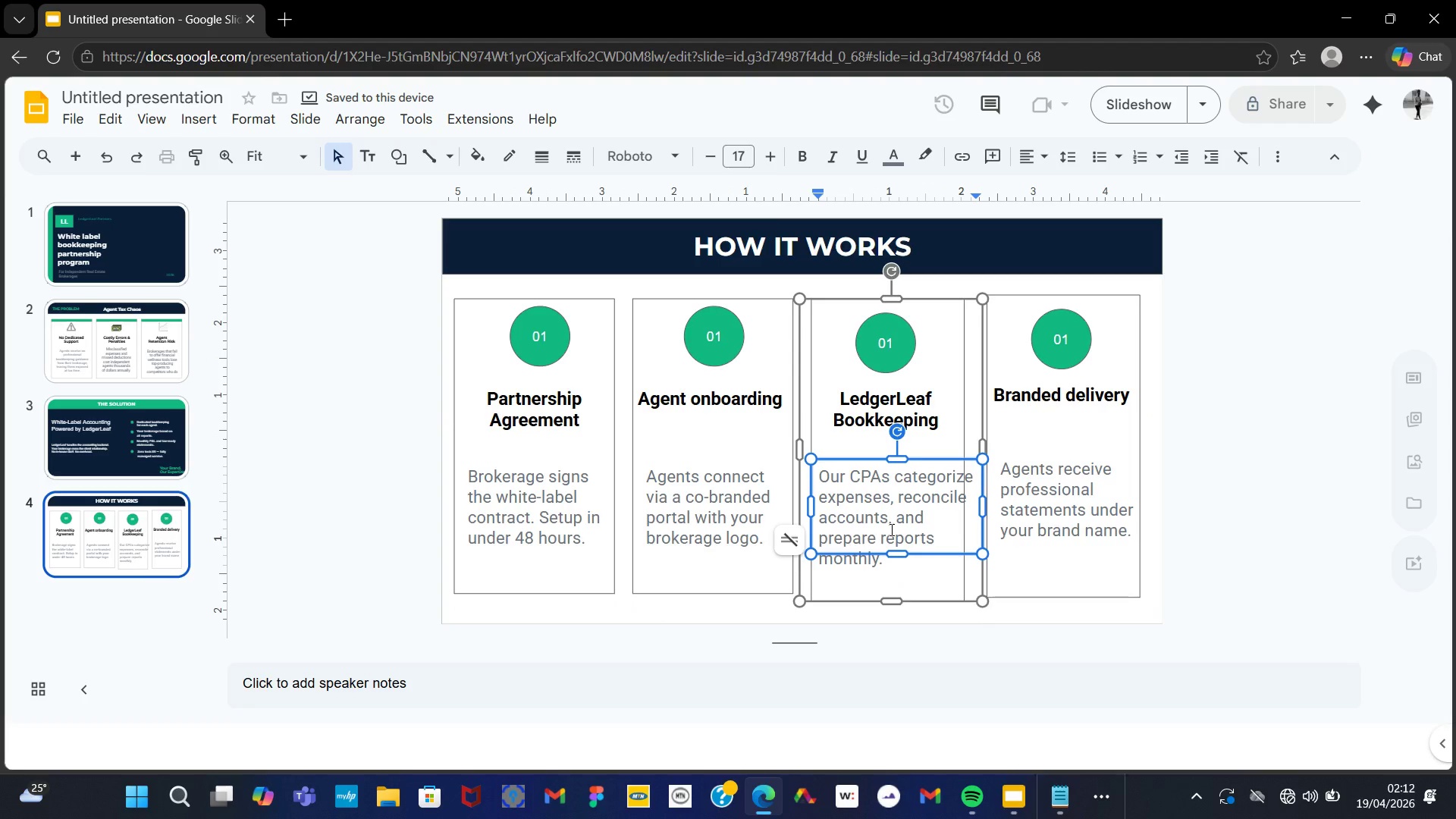 
key(Control+A)
 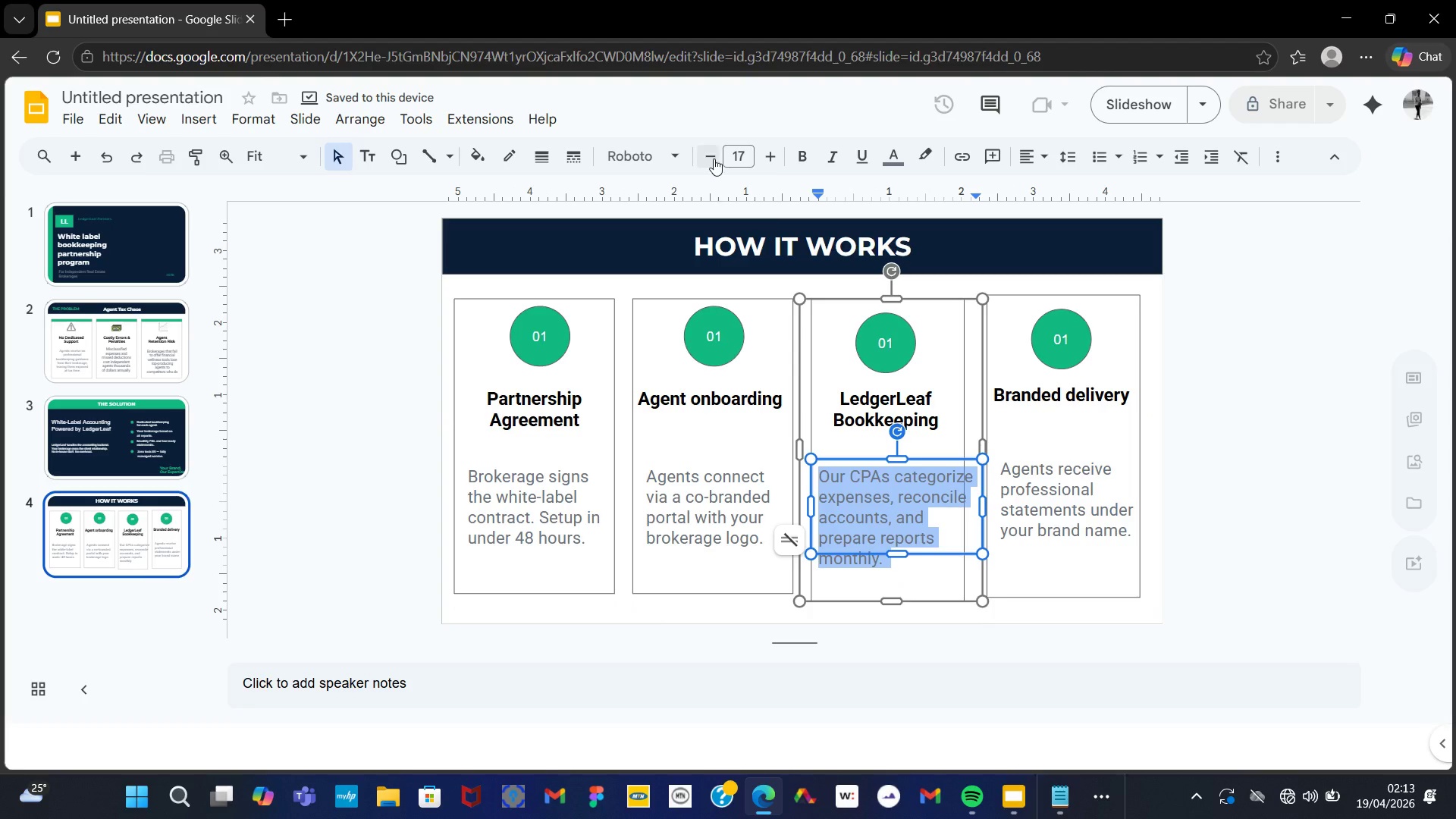 
left_click([708, 150])
 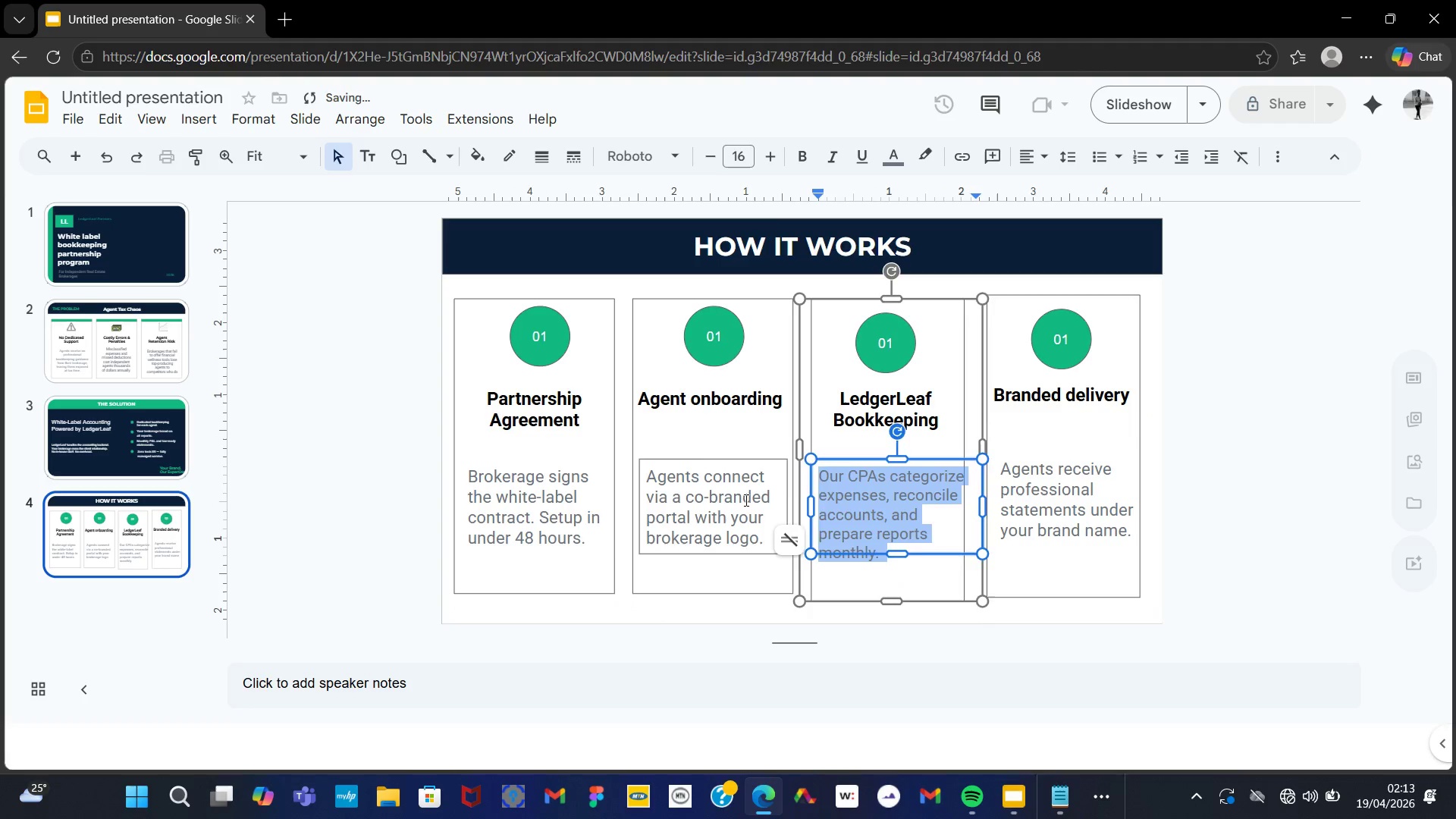 
left_click([739, 502])
 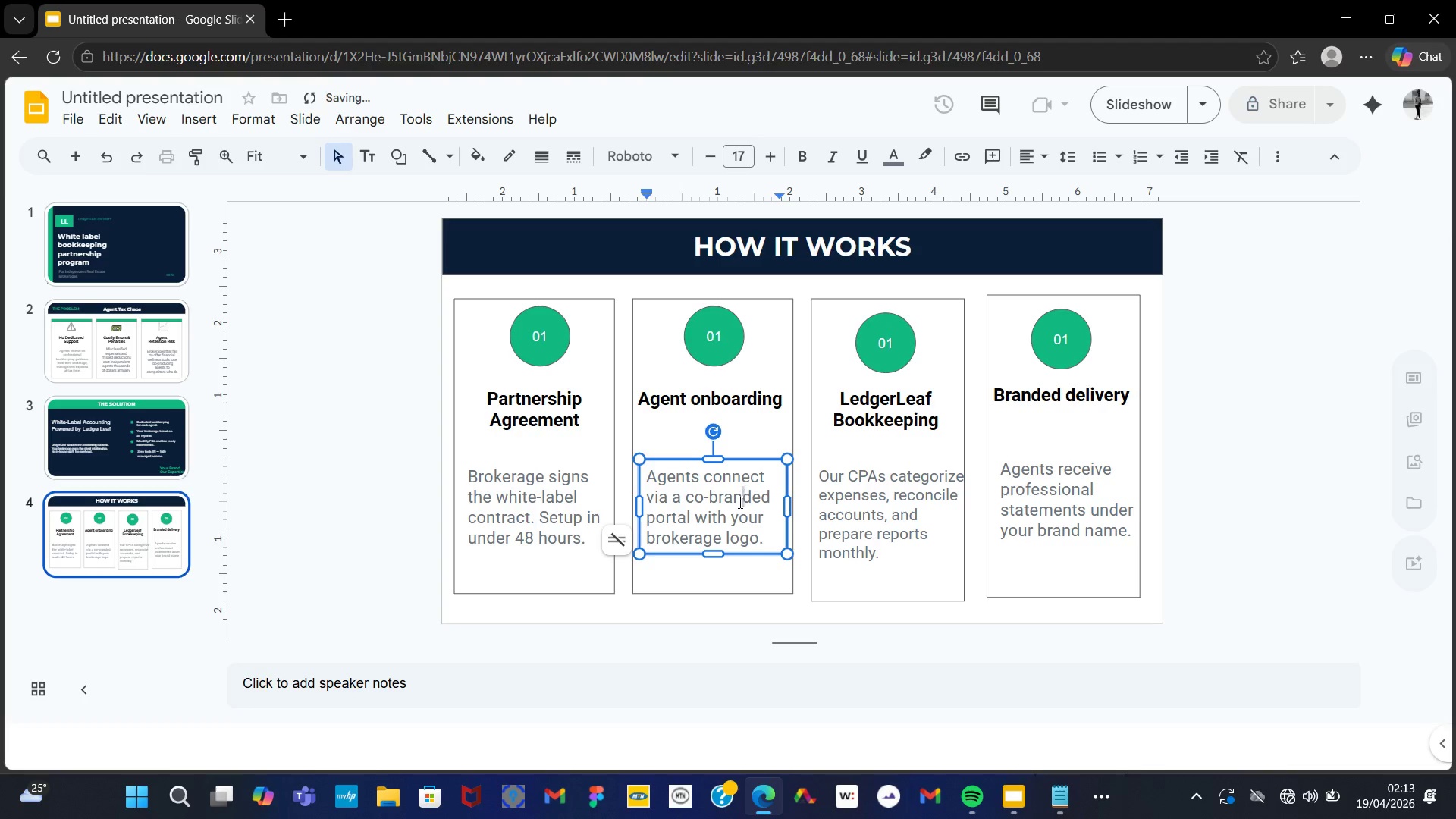 
key(Control+A)
 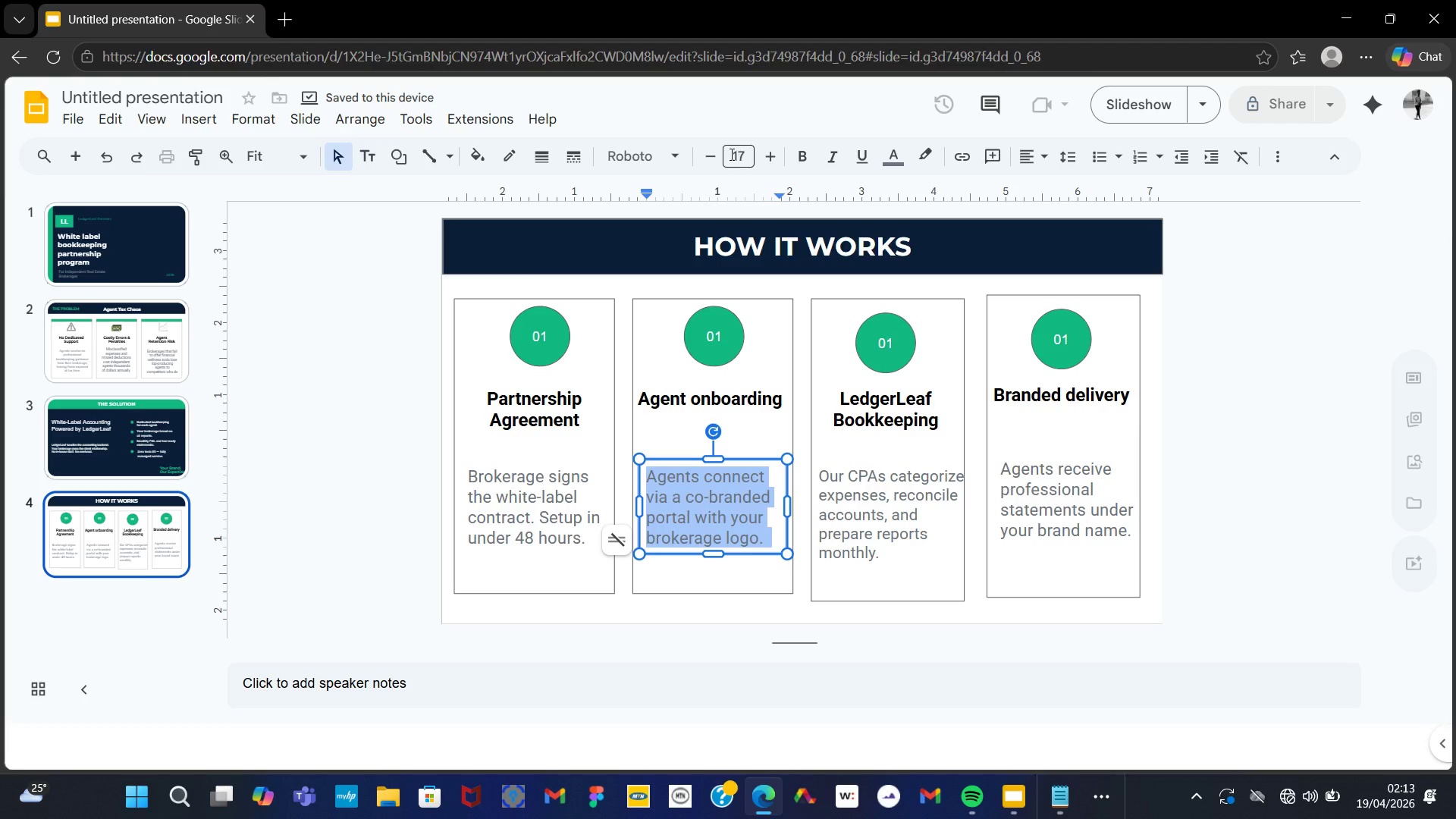 
left_click([719, 157])
 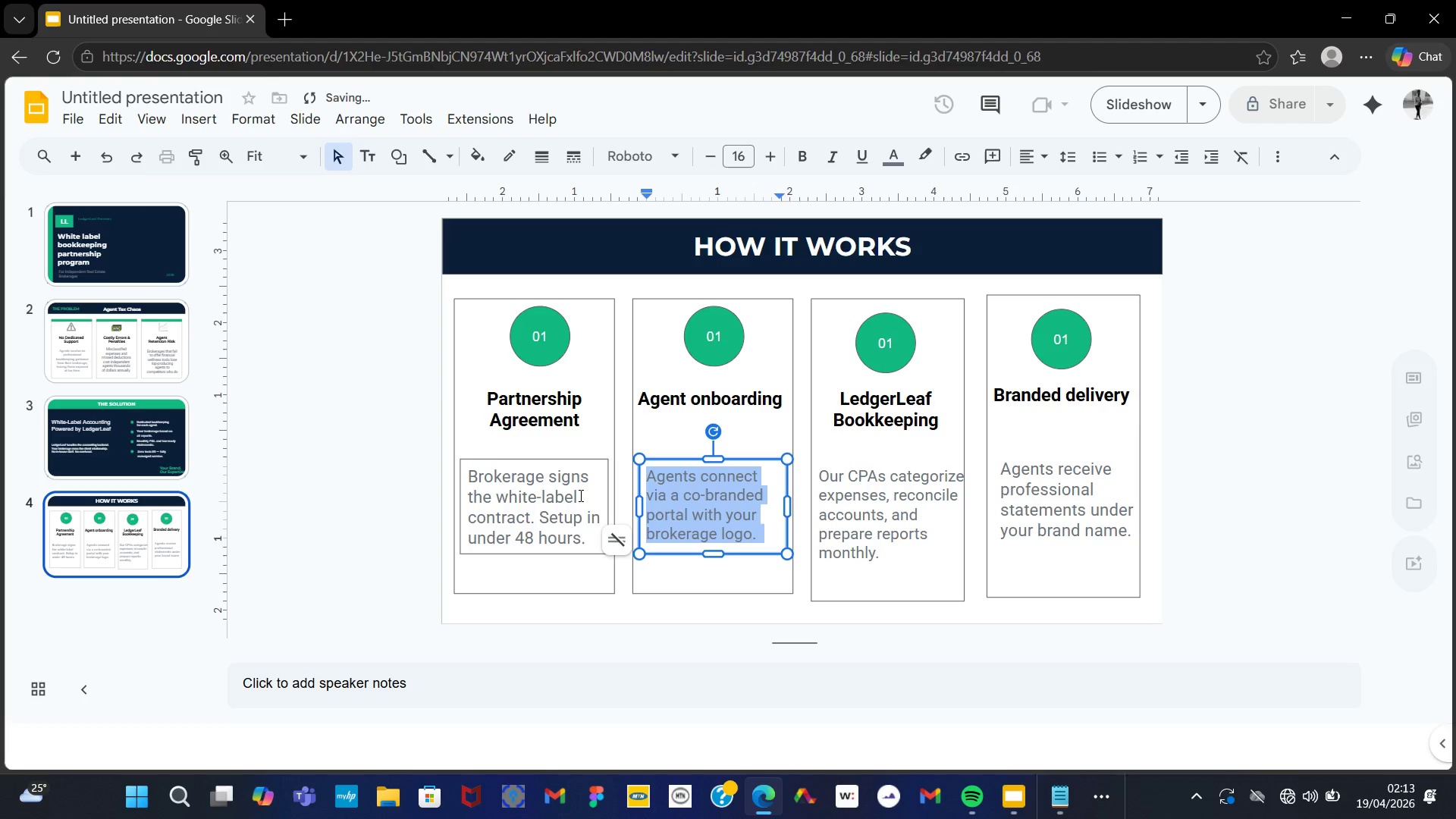 
left_click([579, 495])
 